 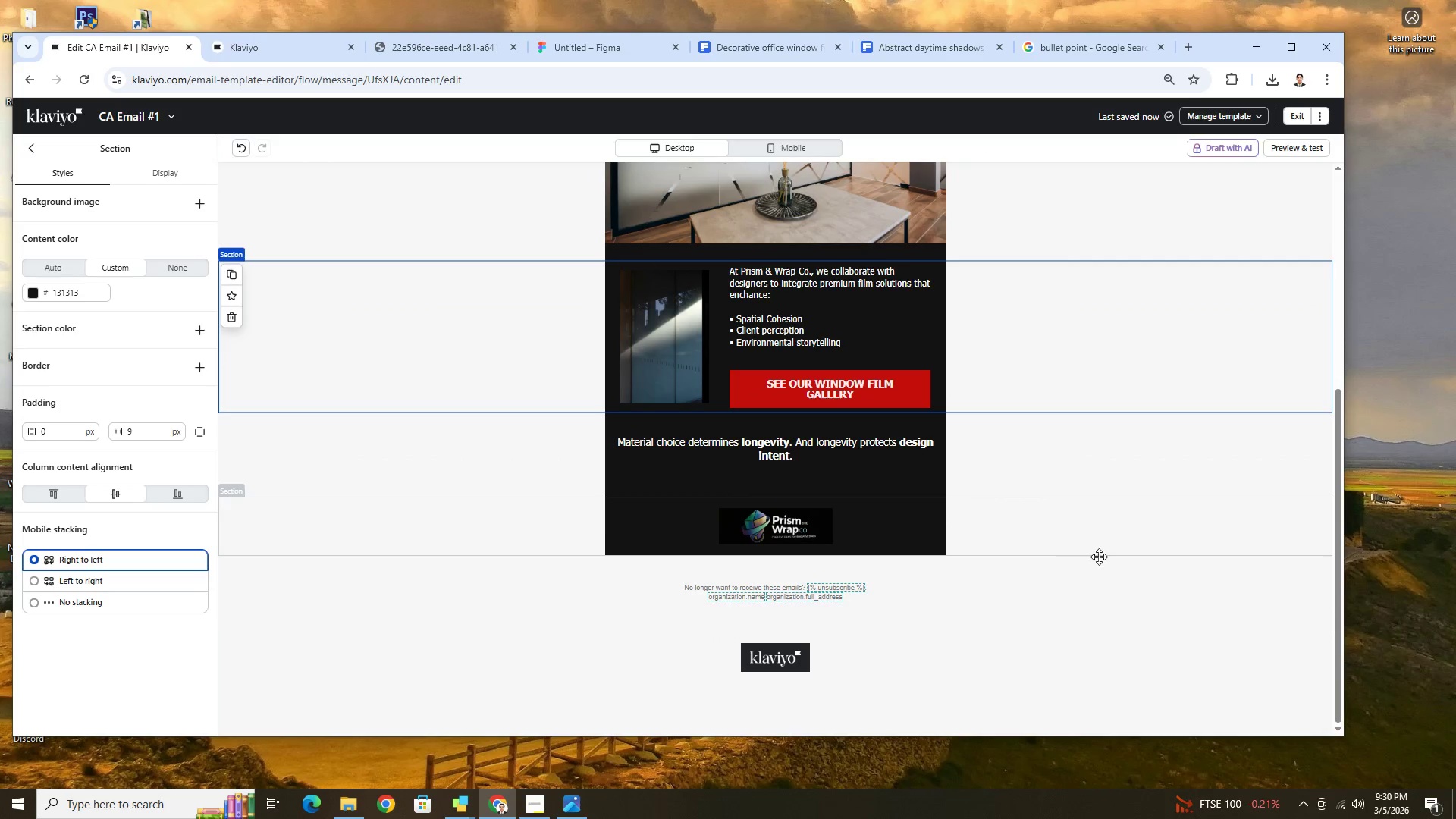 
scroll: coordinate [1185, 592], scroll_direction: up, amount: 7.0
 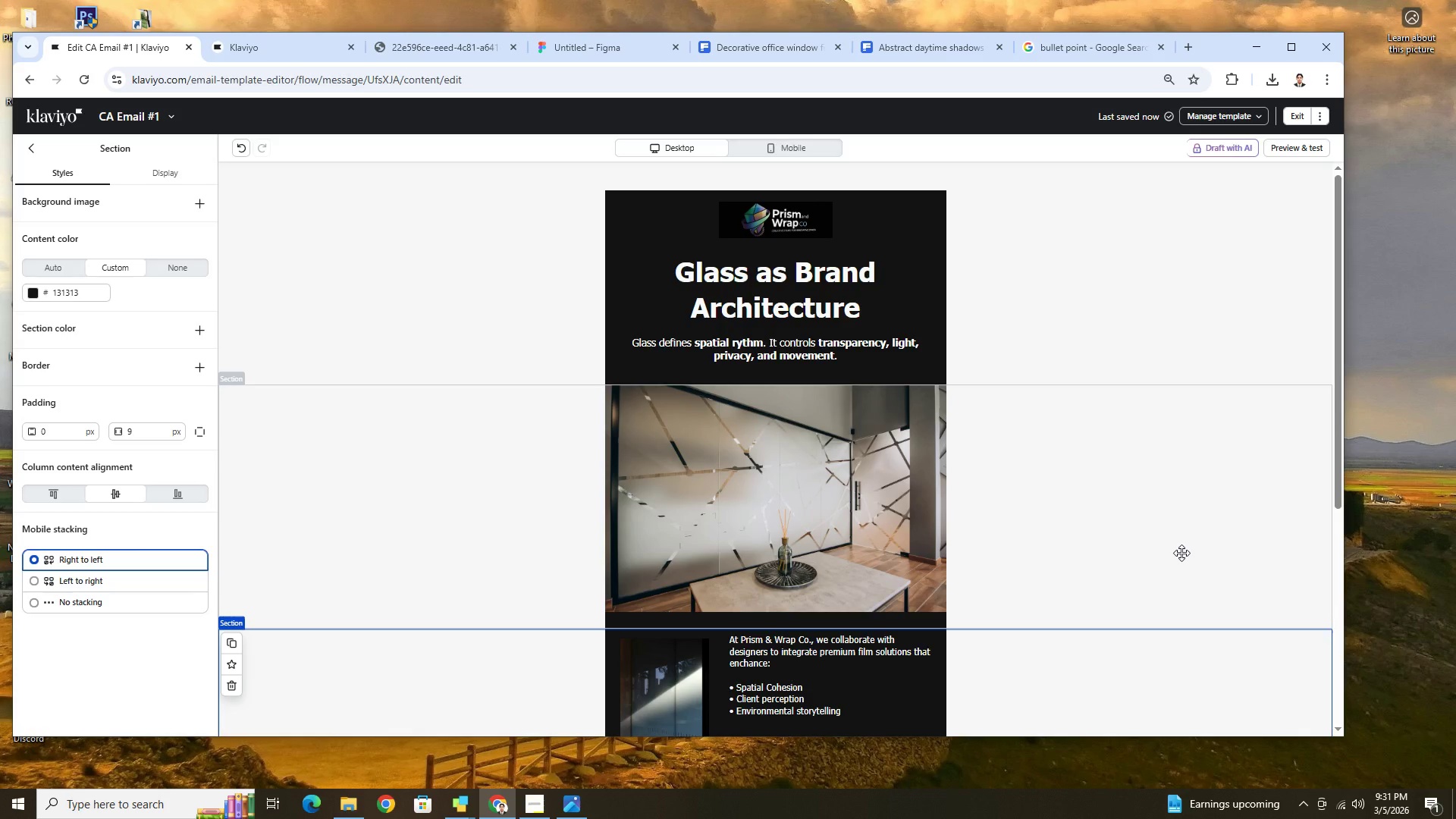 
wait(71.42)
 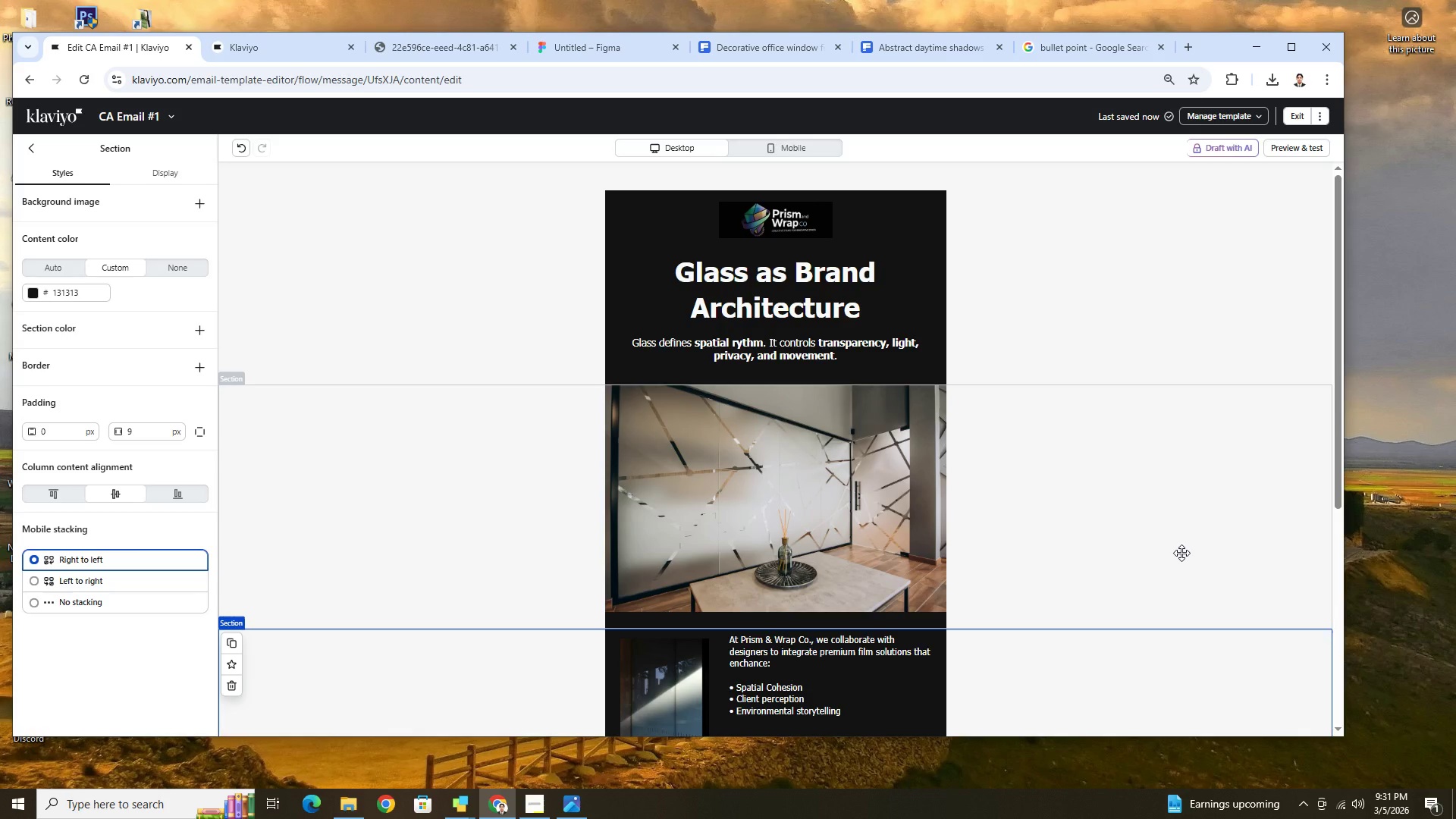 
scroll: coordinate [1226, 522], scroll_direction: down, amount: 7.0
 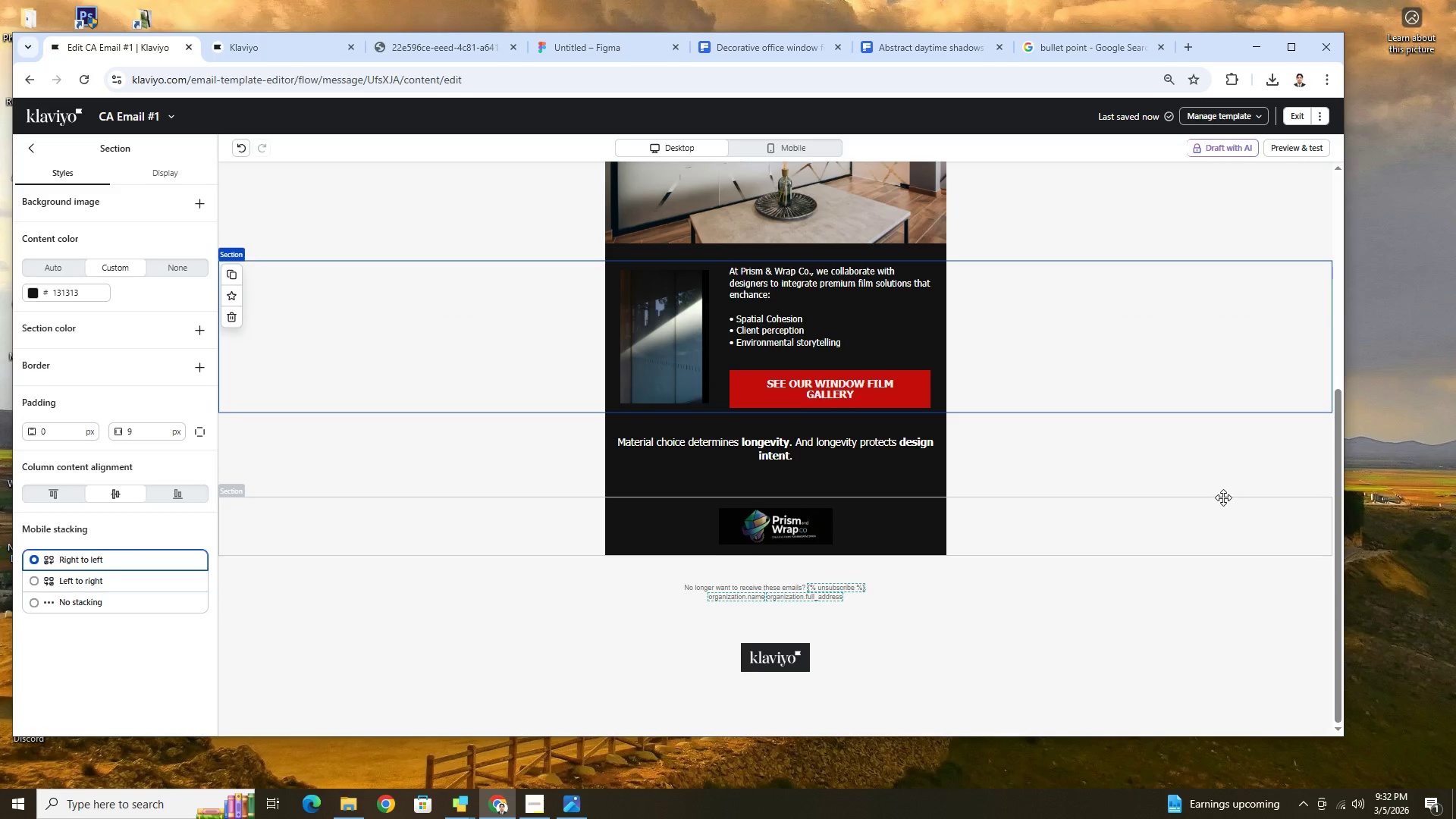 
scroll: coordinate [1223, 497], scroll_direction: up, amount: 6.0
 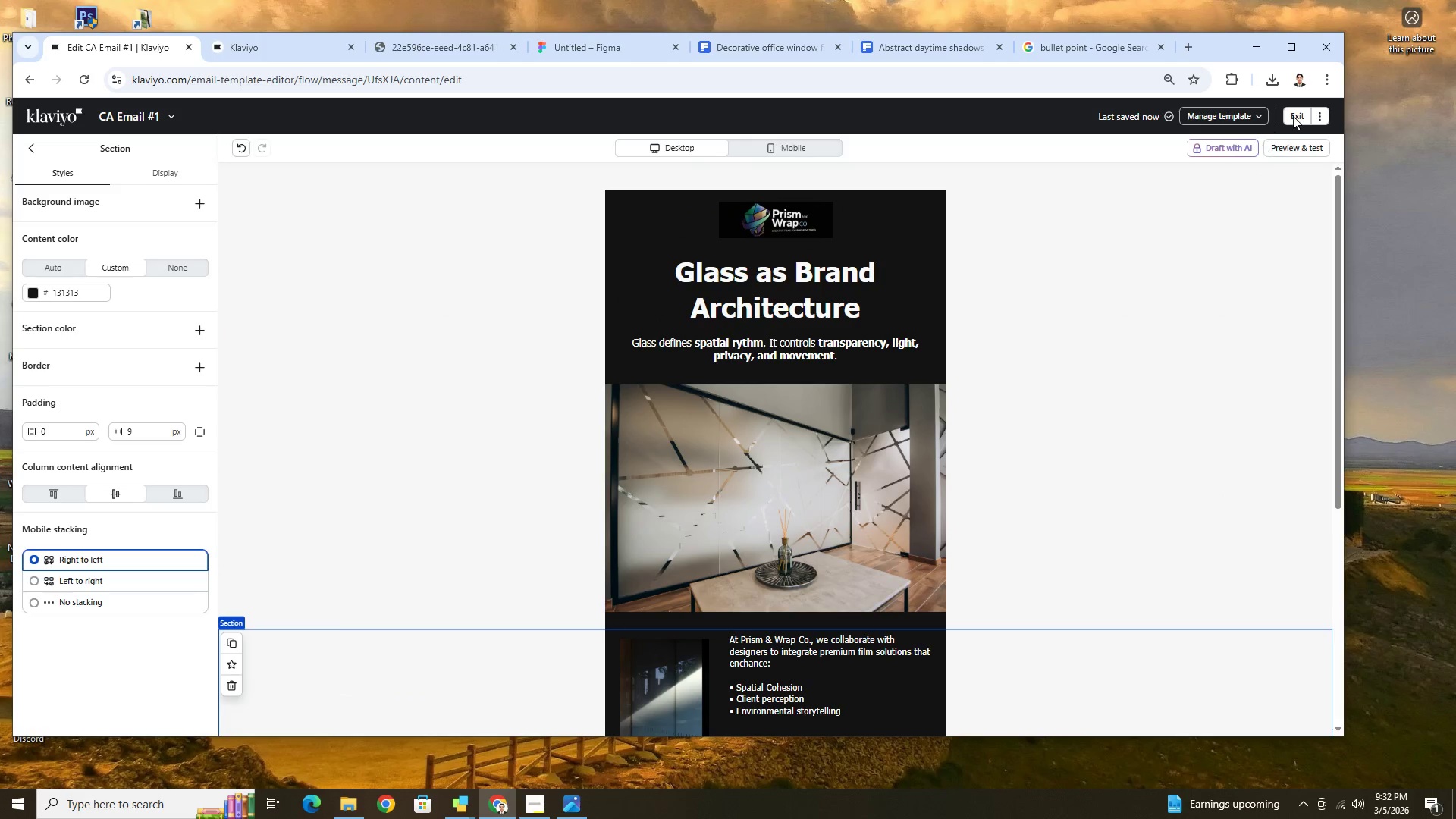 
left_click([1293, 116])
 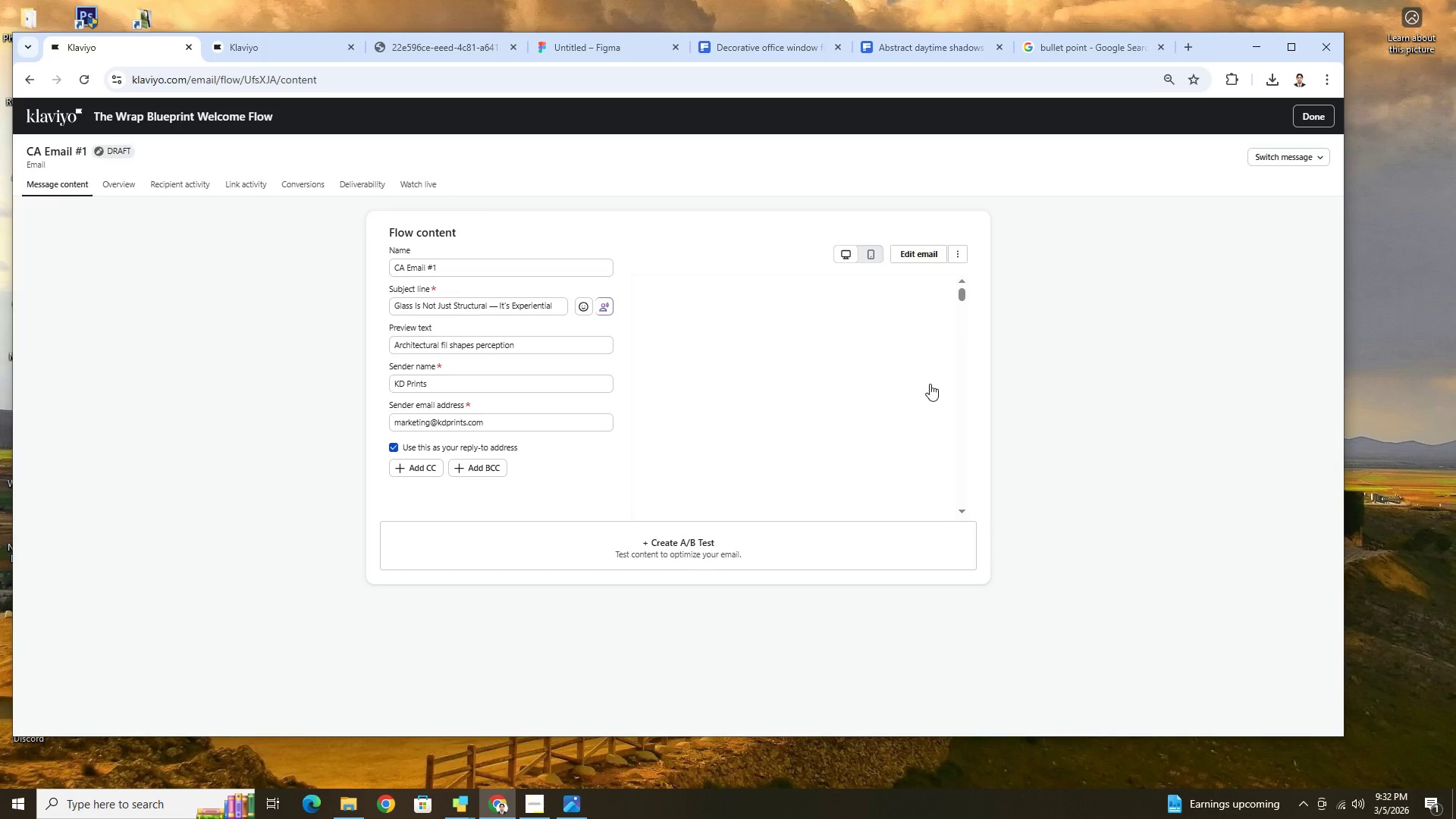 
scroll: coordinate [915, 391], scroll_direction: down, amount: 4.0
 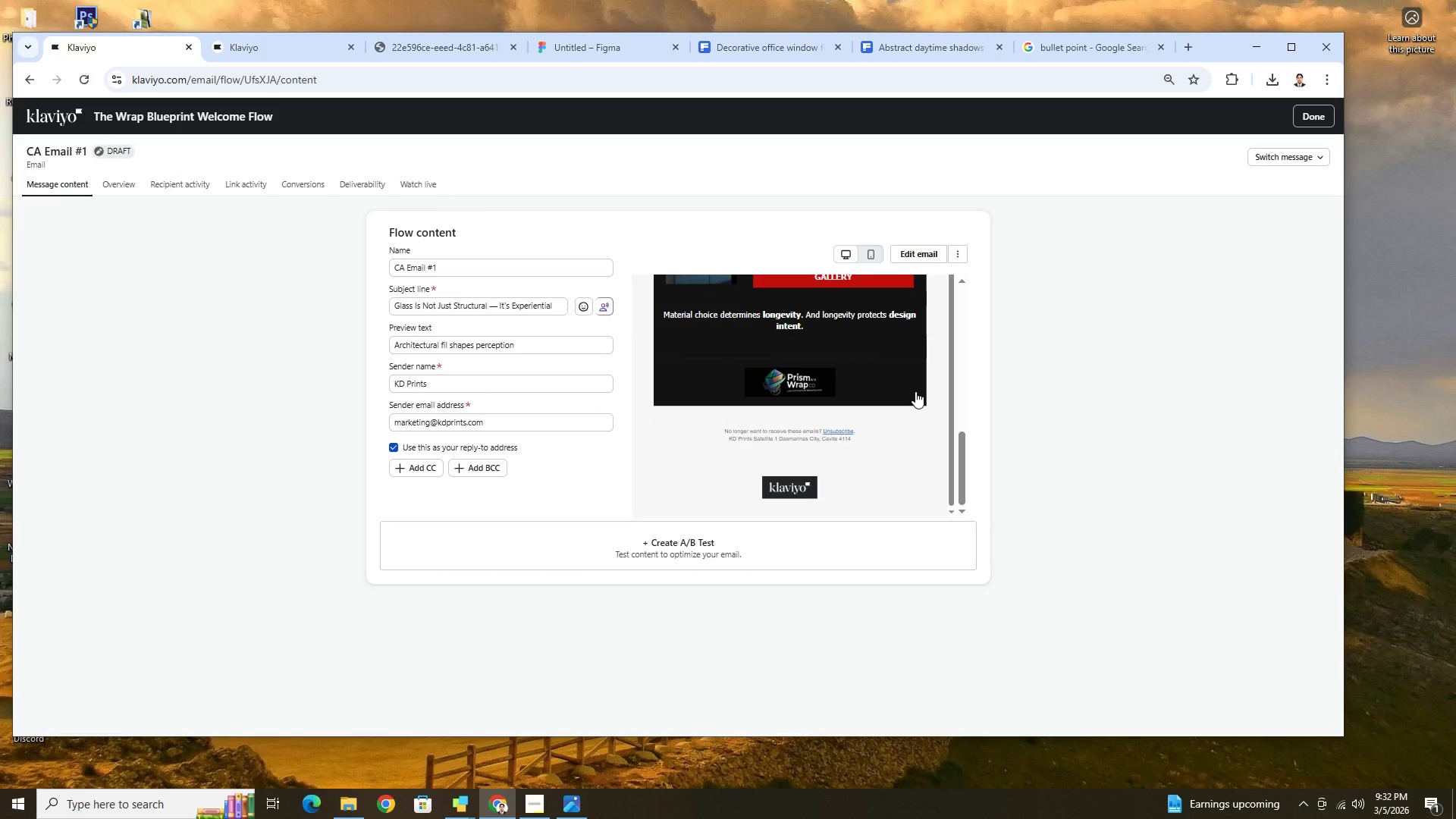 
scroll: coordinate [915, 393], scroll_direction: up, amount: 7.0
 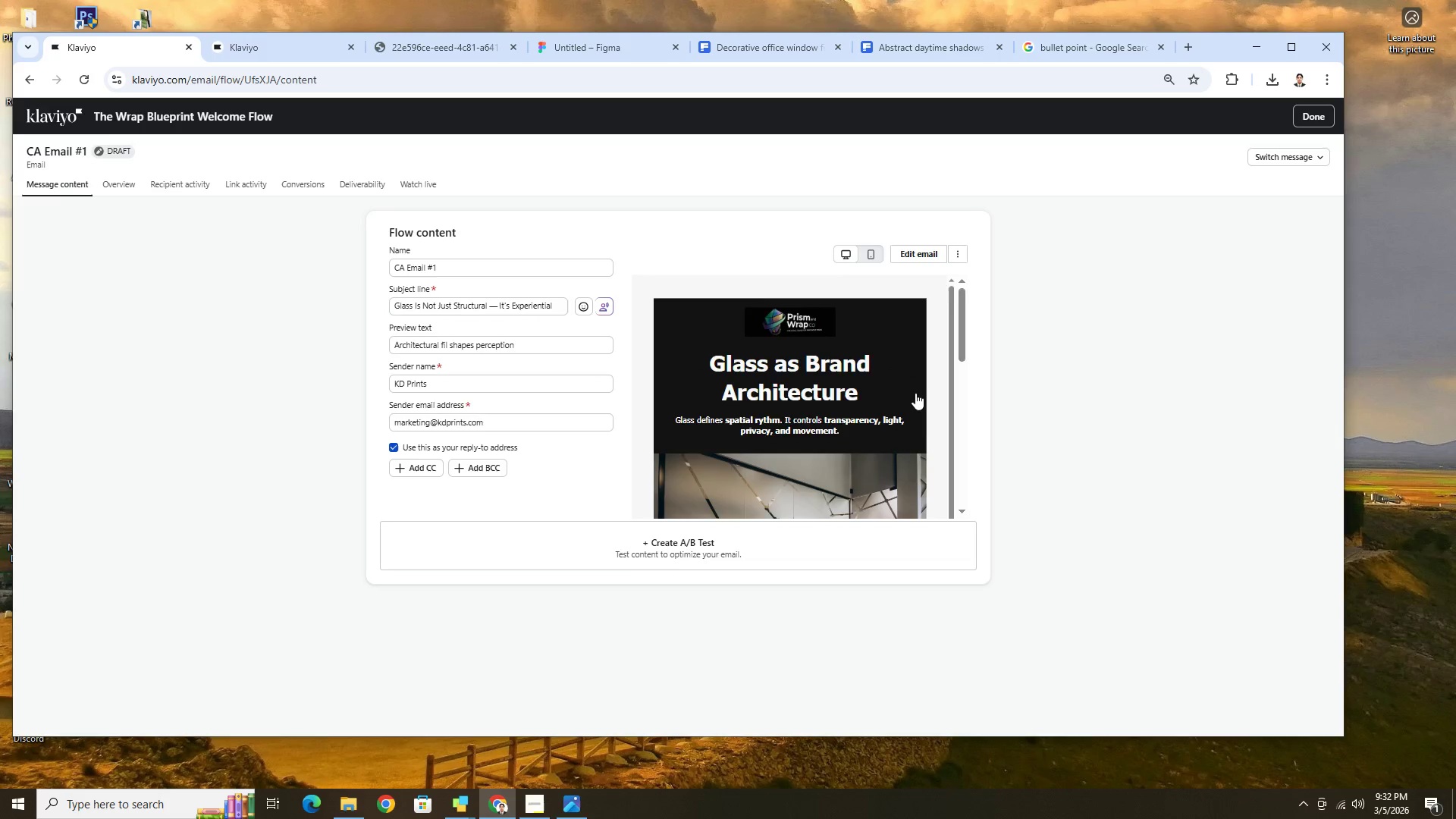 
scroll: coordinate [915, 393], scroll_direction: down, amount: 5.0
 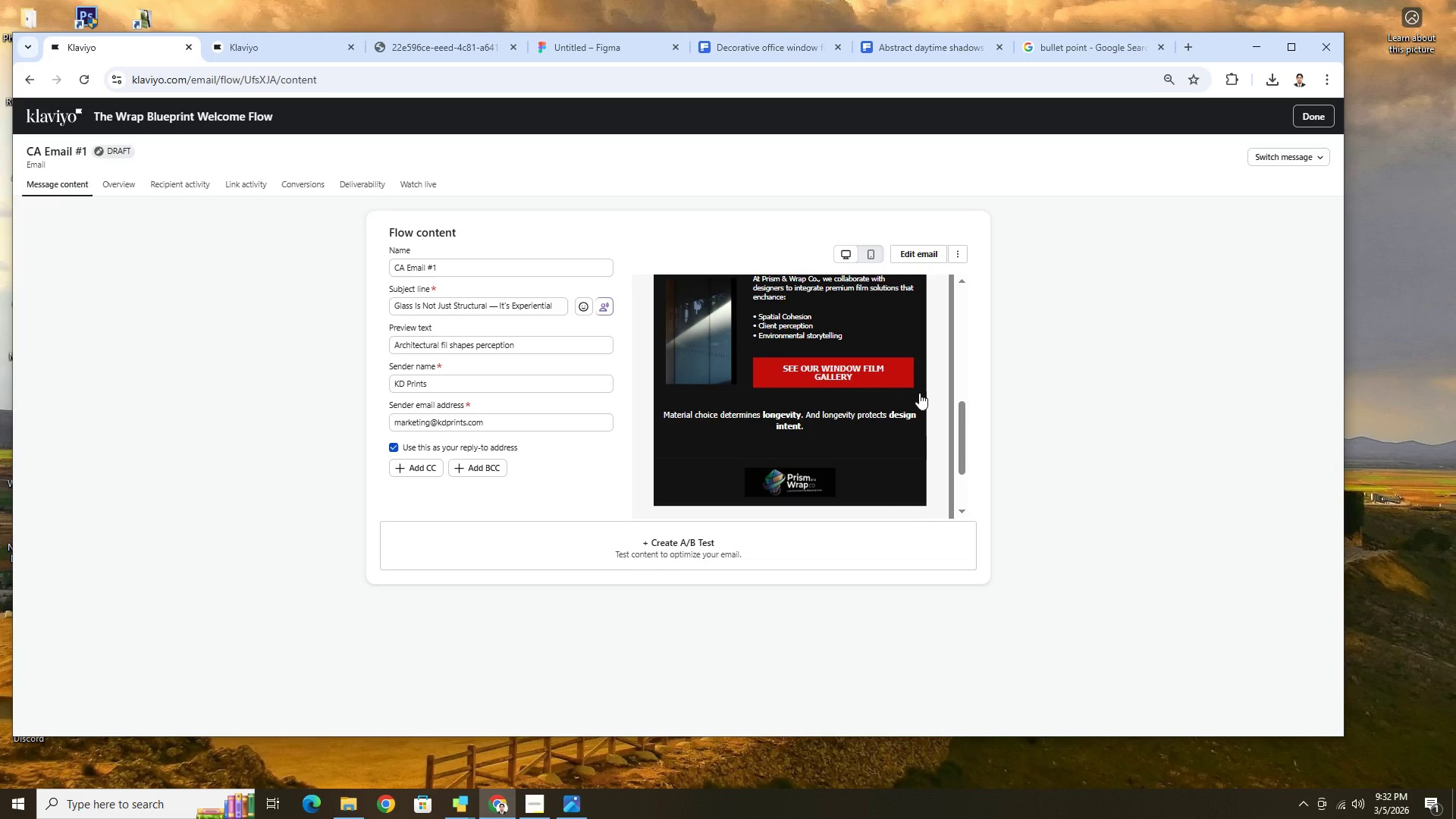 
scroll: coordinate [920, 393], scroll_direction: up, amount: 7.0
 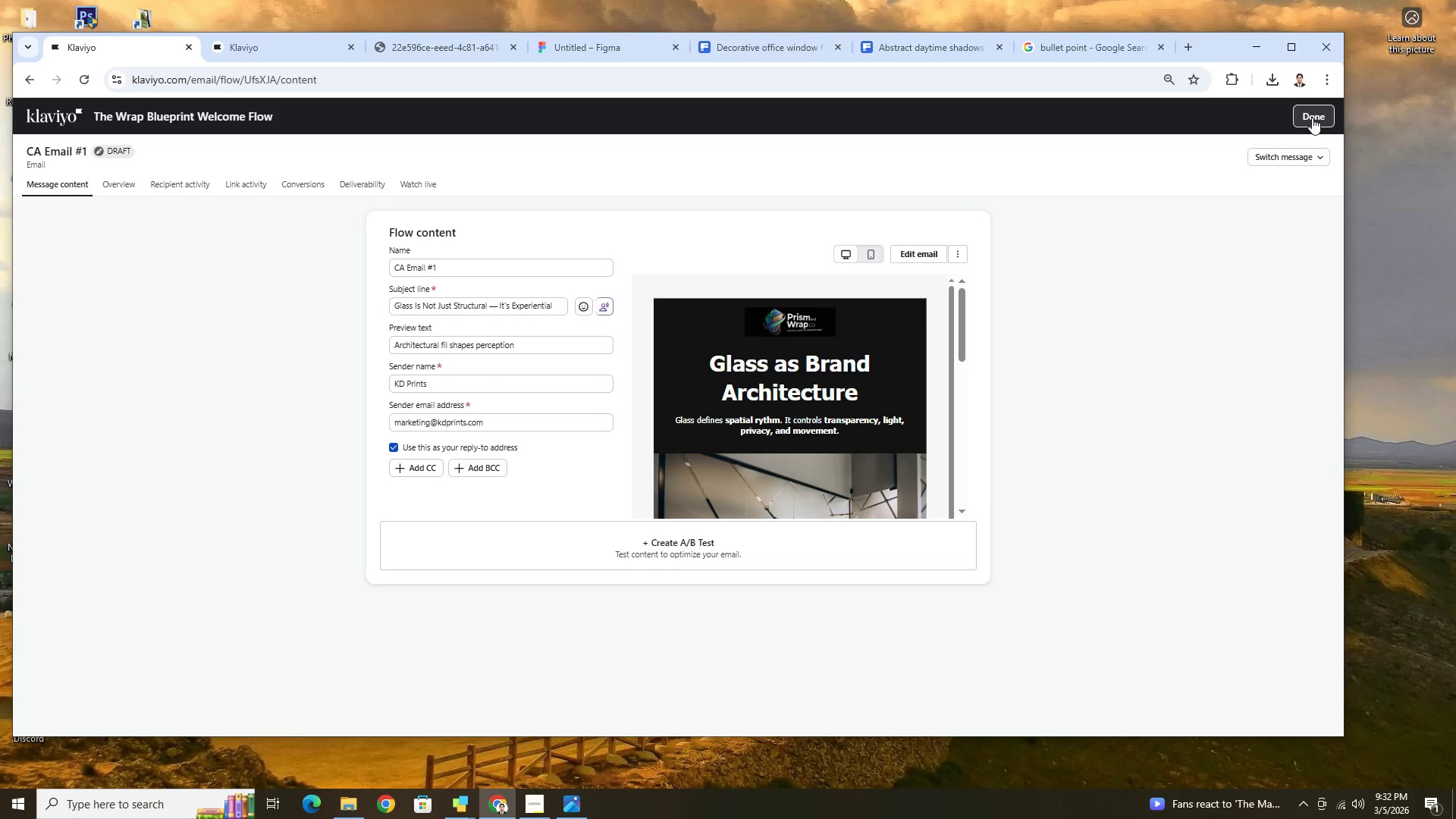 
left_click([1312, 117])
 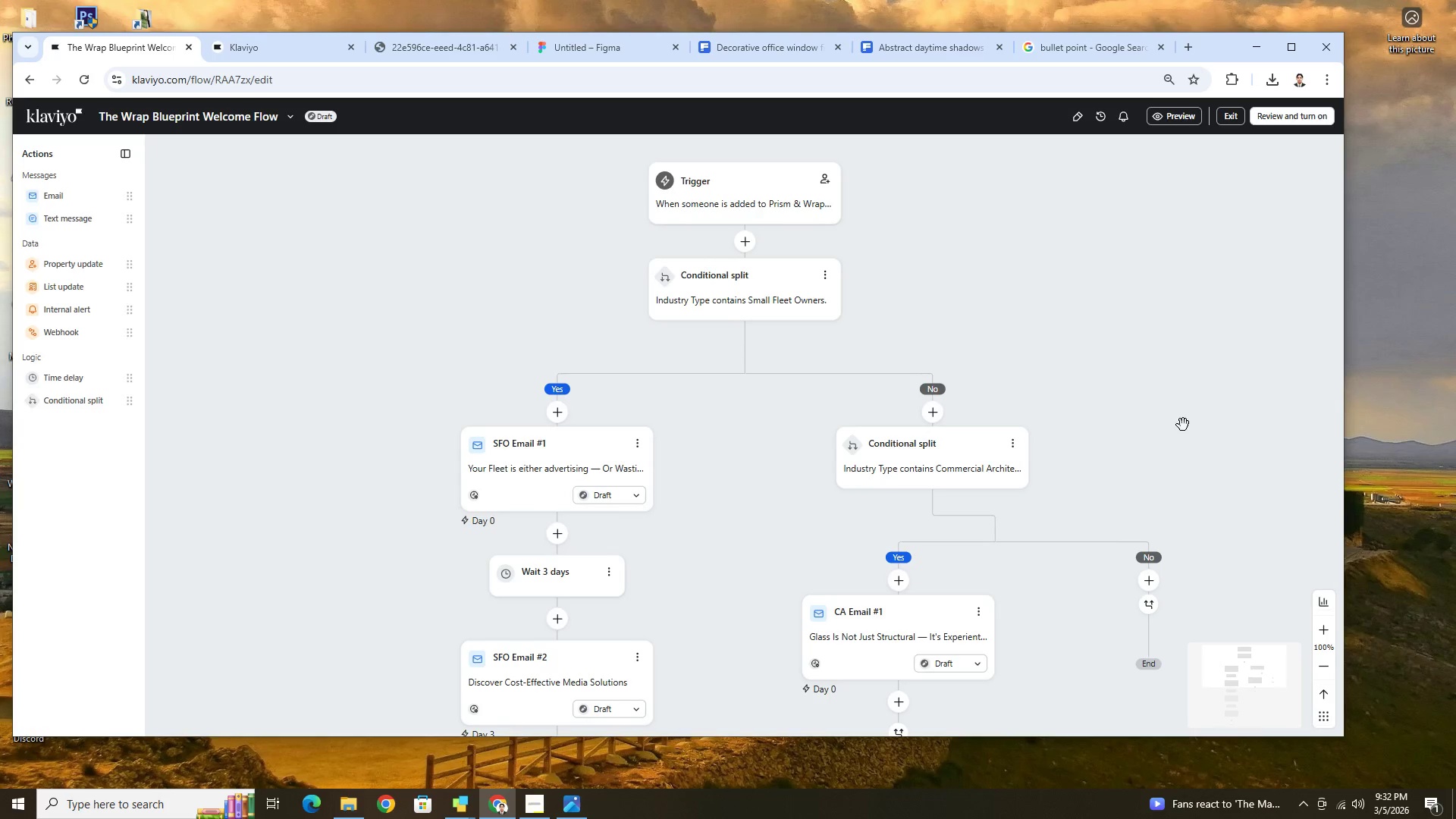 
scroll: coordinate [1190, 440], scroll_direction: down, amount: 6.0
 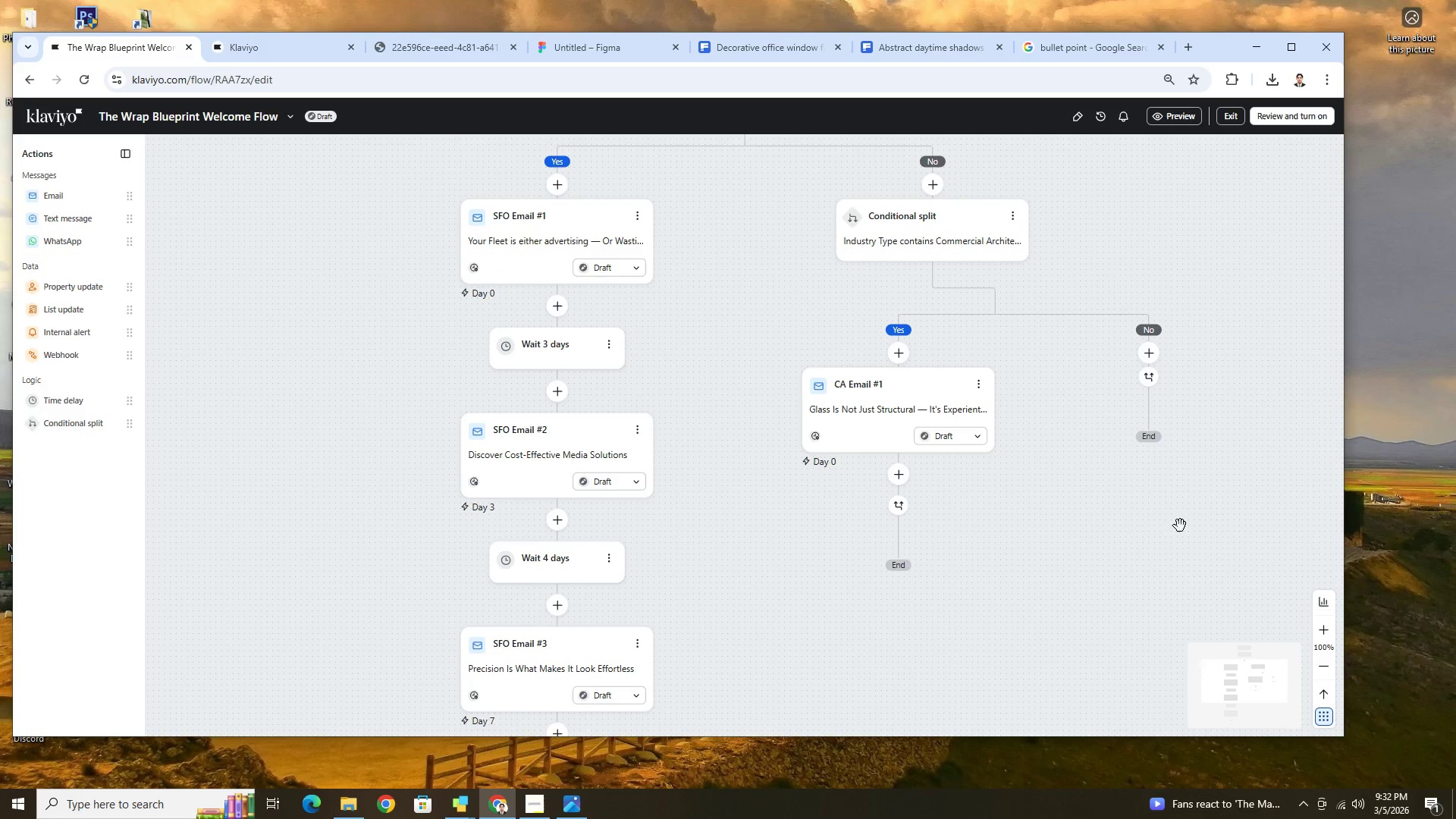 
left_click_drag(start_coordinate=[1171, 531], to_coordinate=[1040, 527])
 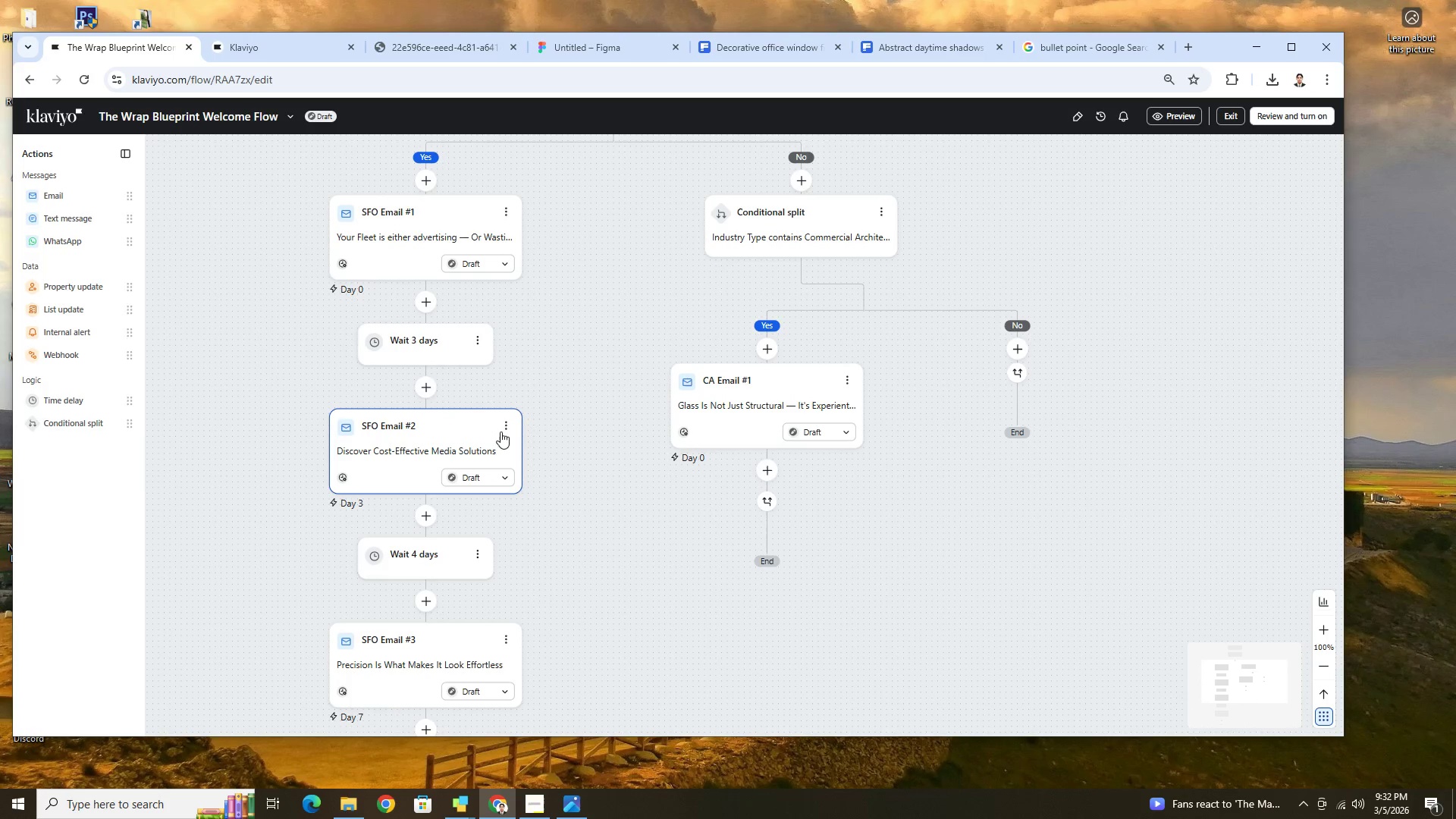 
left_click([506, 425])
 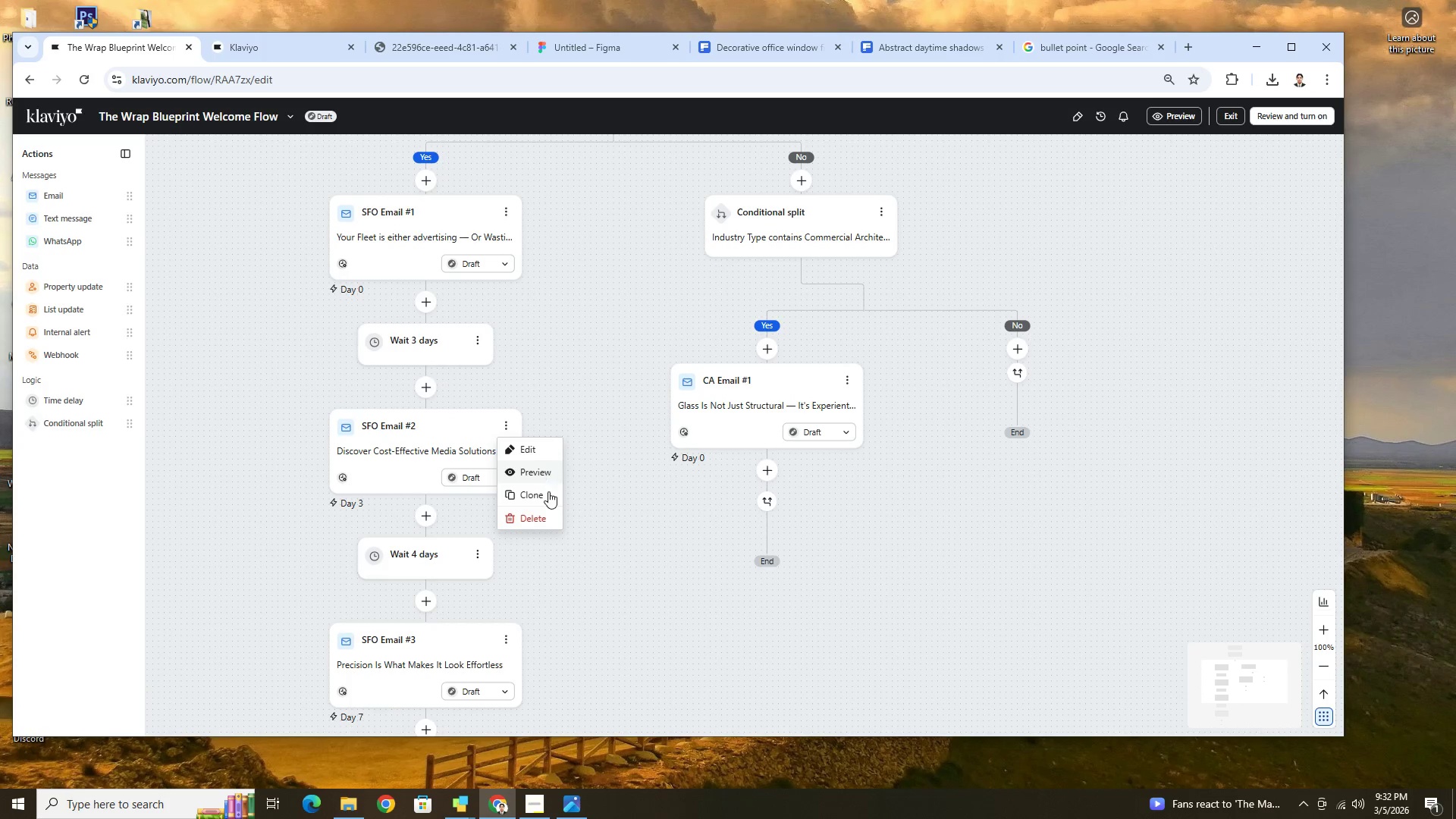 
left_click([548, 497])
 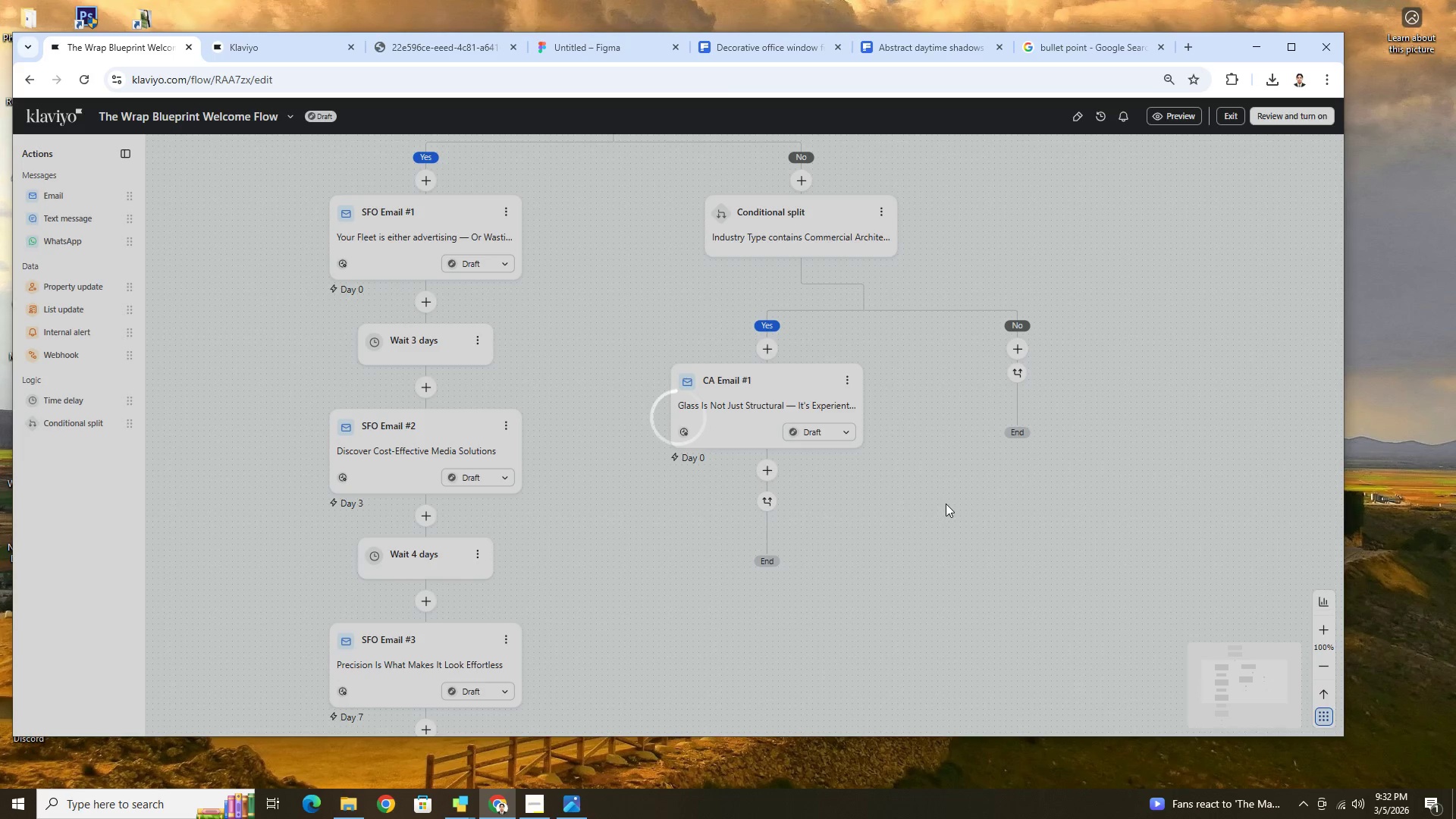 
scroll: coordinate [947, 502], scroll_direction: down, amount: 2.0
 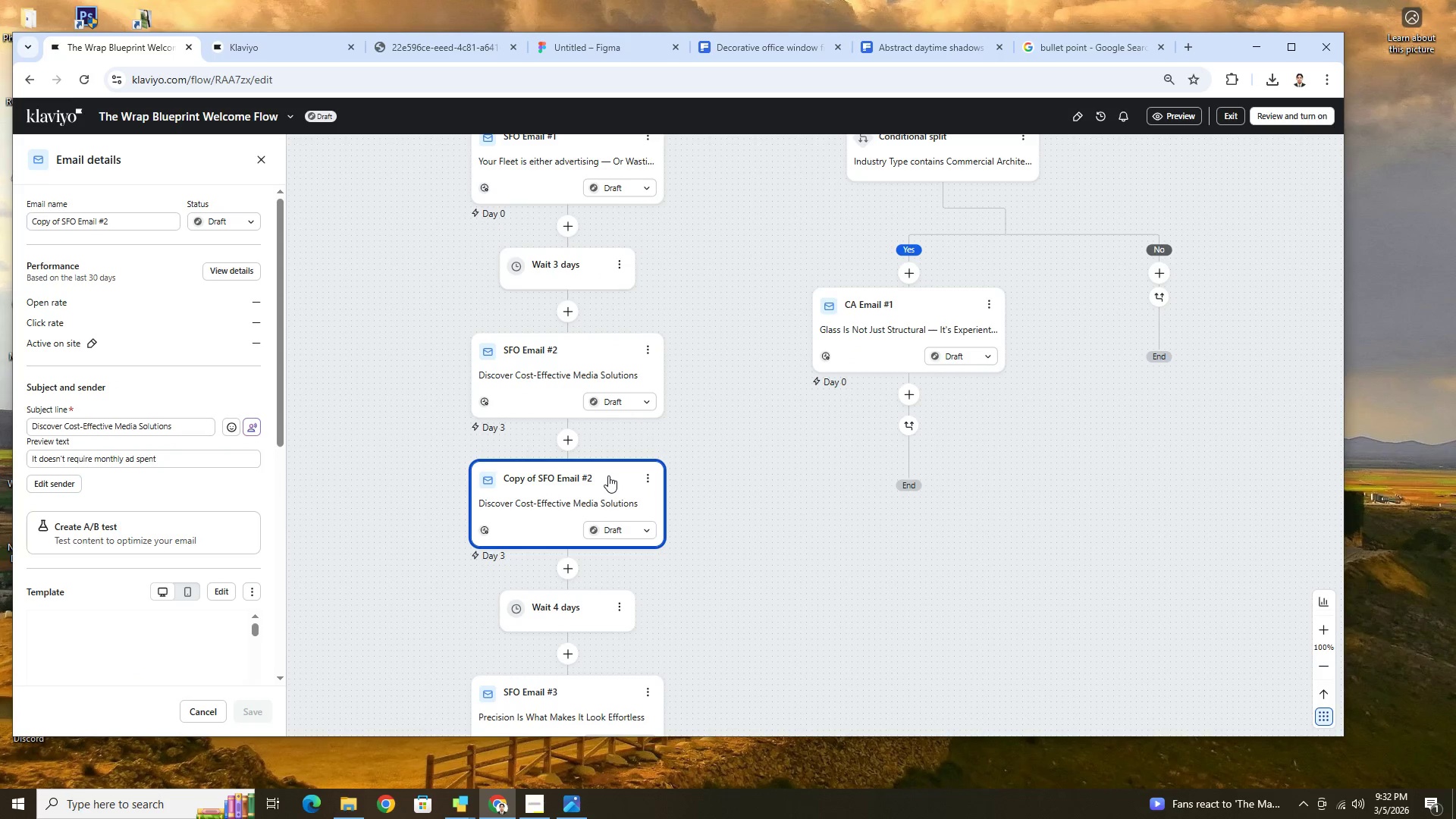 
left_click_drag(start_coordinate=[607, 475], to_coordinate=[1023, 438])
 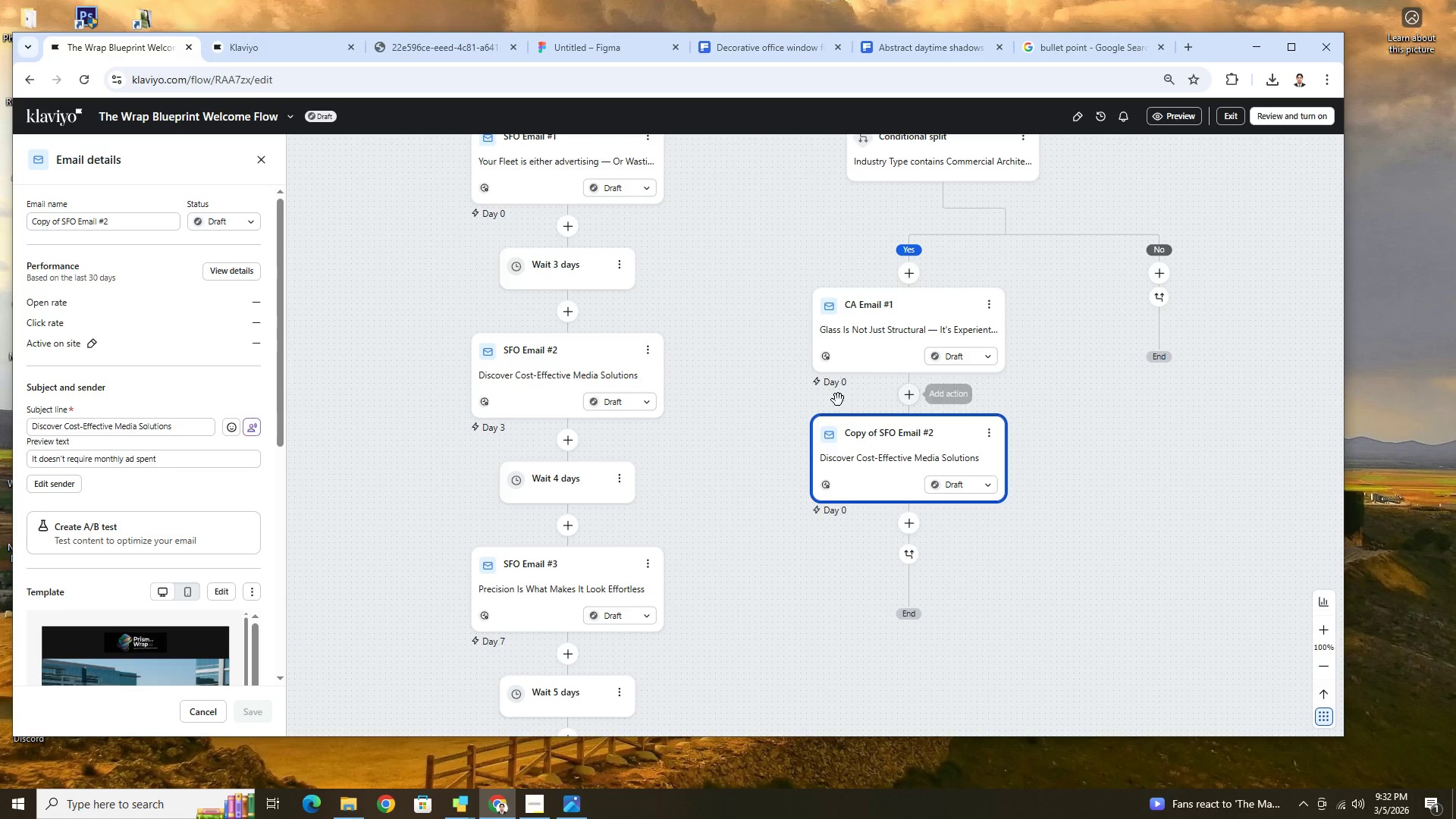 
left_click([626, 478])
 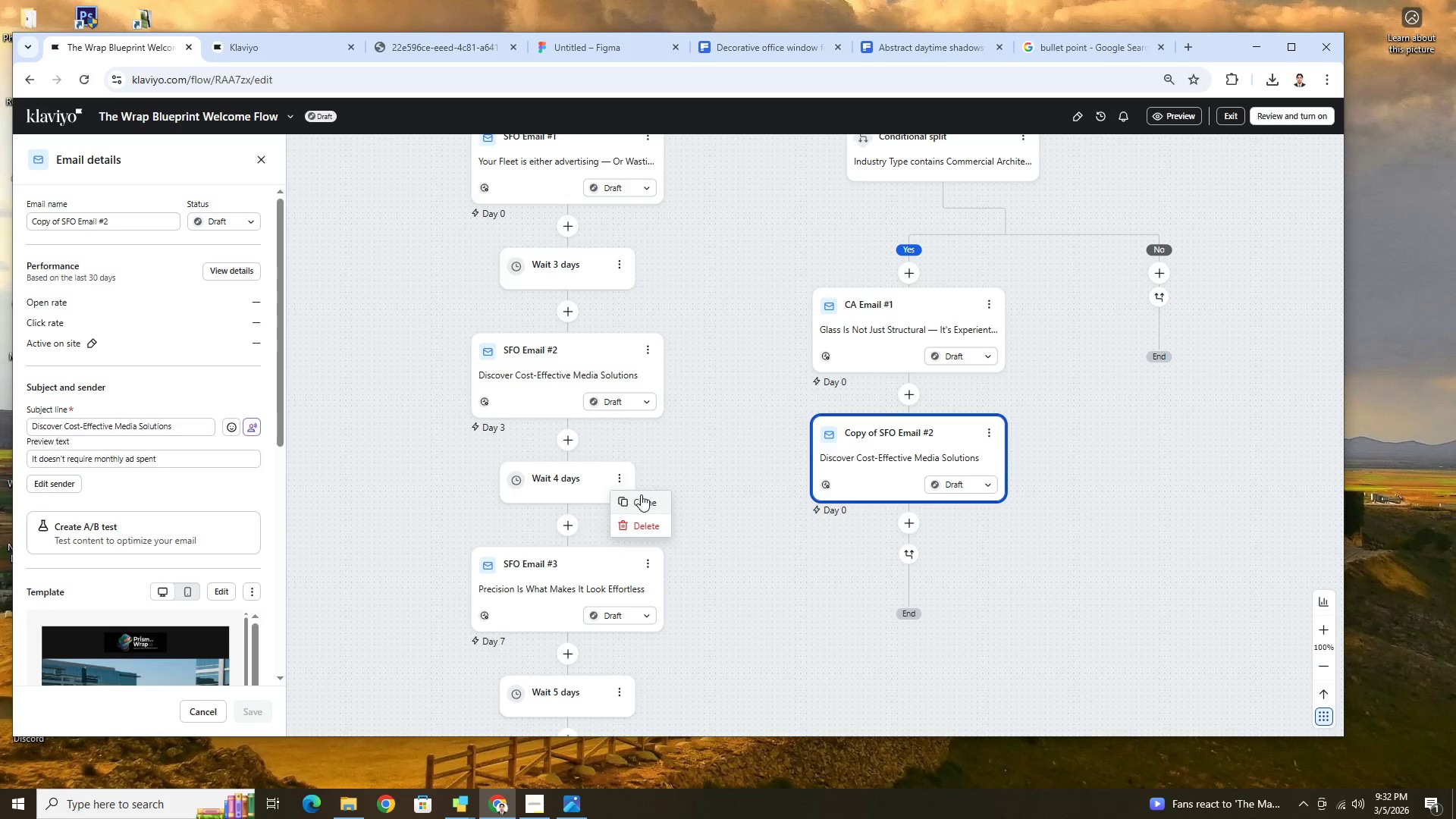 
left_click([642, 500])
 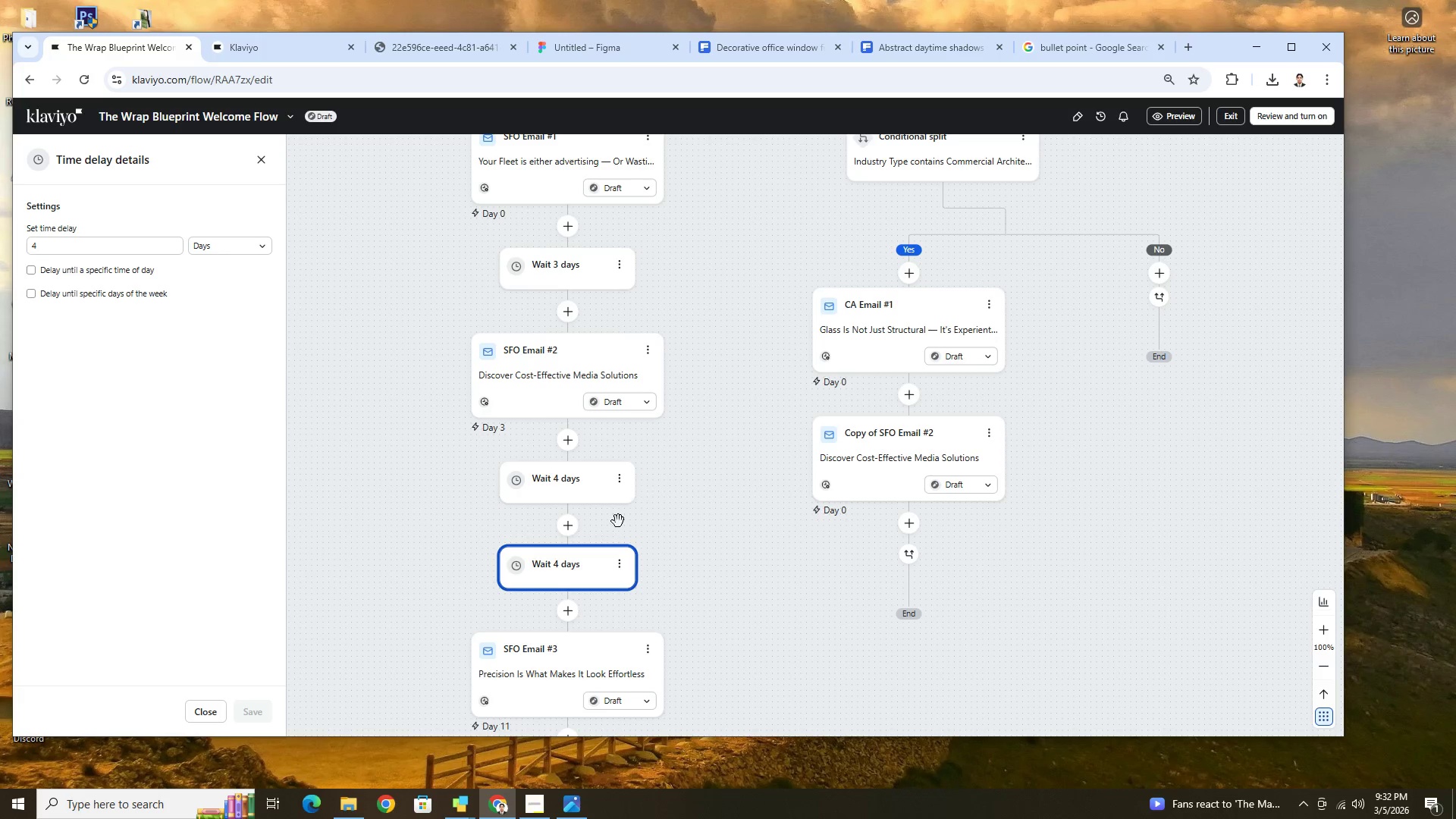 
left_click_drag(start_coordinate=[594, 559], to_coordinate=[918, 405])
 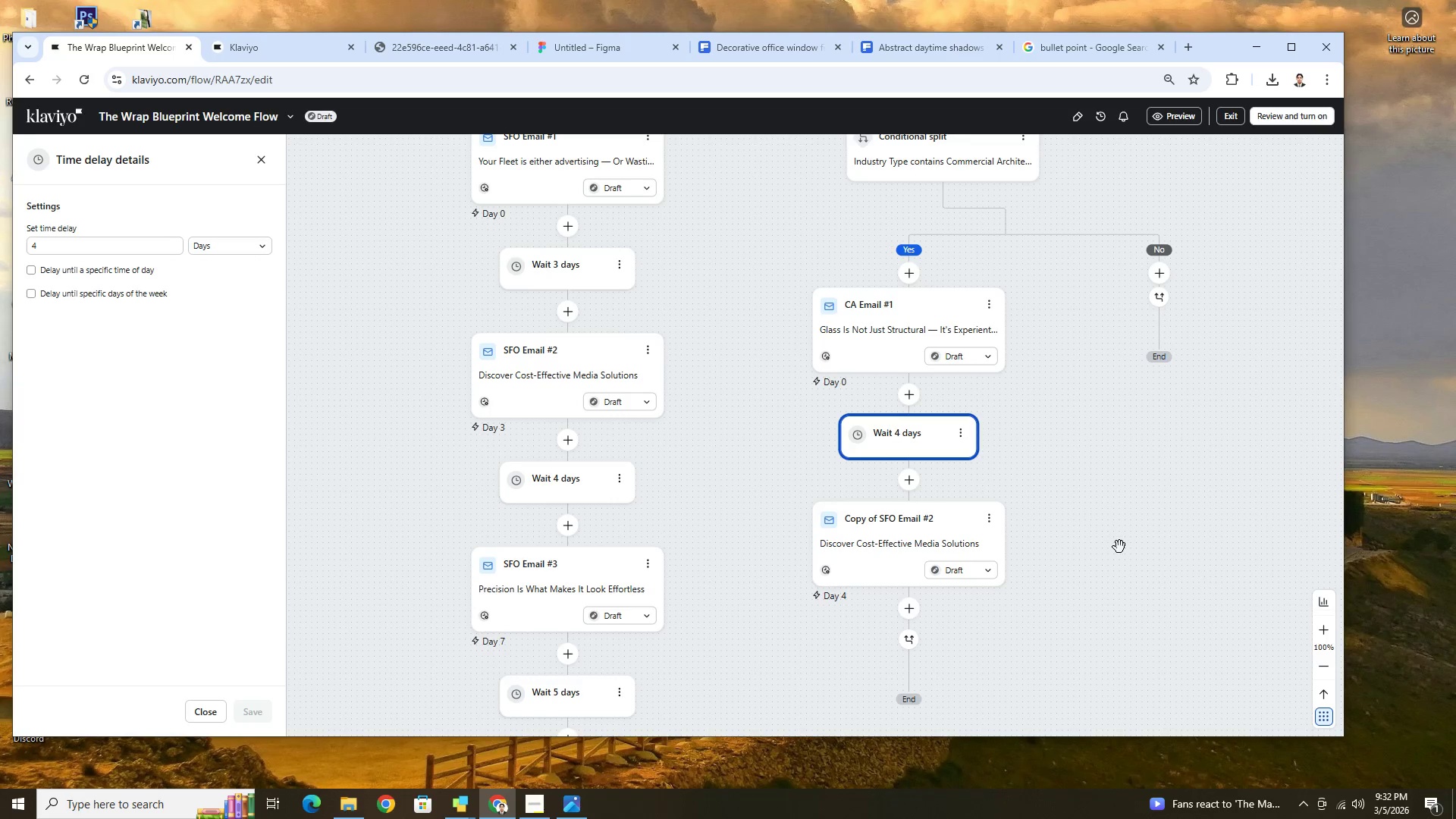 
scroll: coordinate [1119, 547], scroll_direction: down, amount: 1.0
 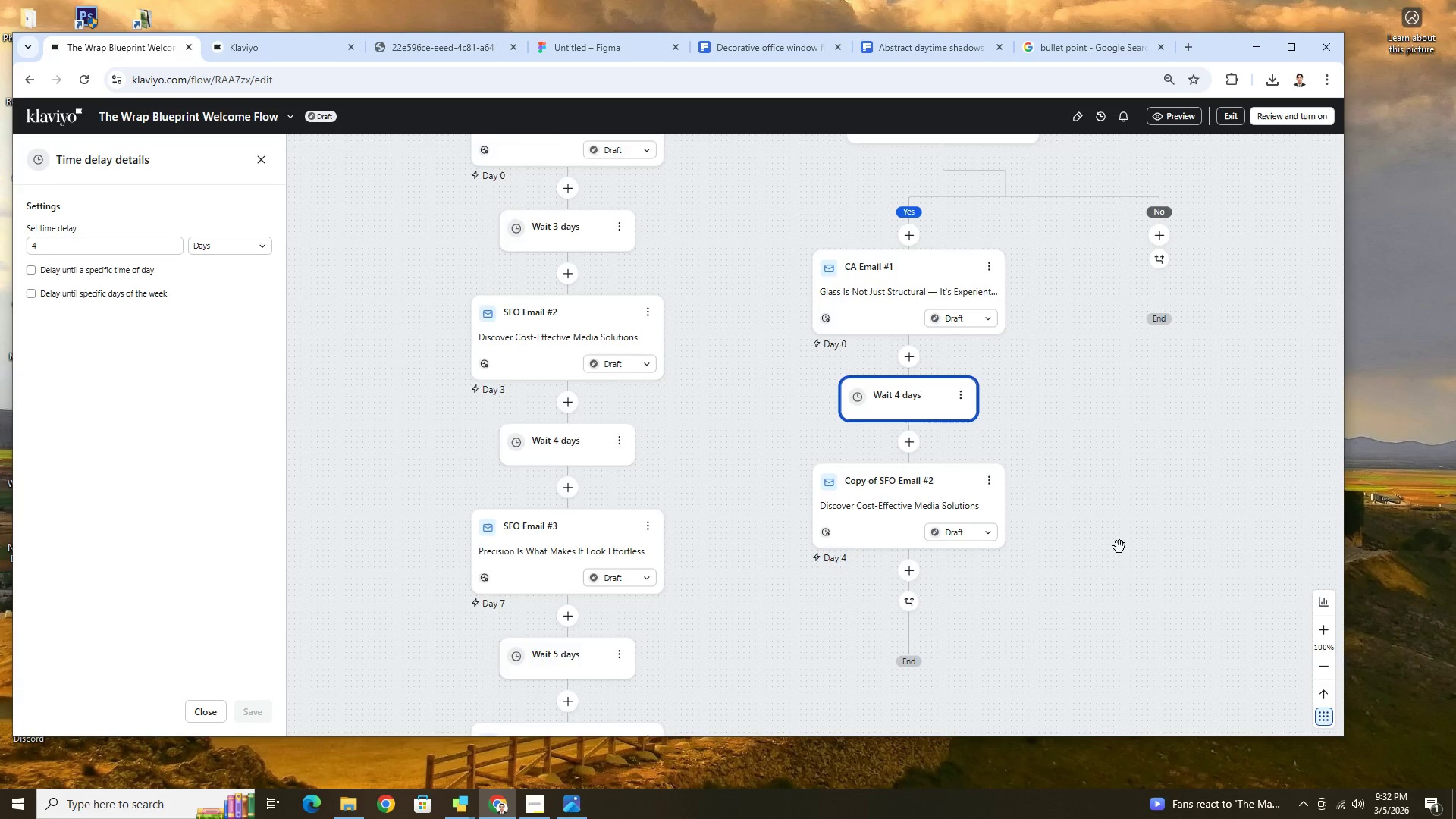 
scroll: coordinate [1119, 547], scroll_direction: up, amount: 2.0
 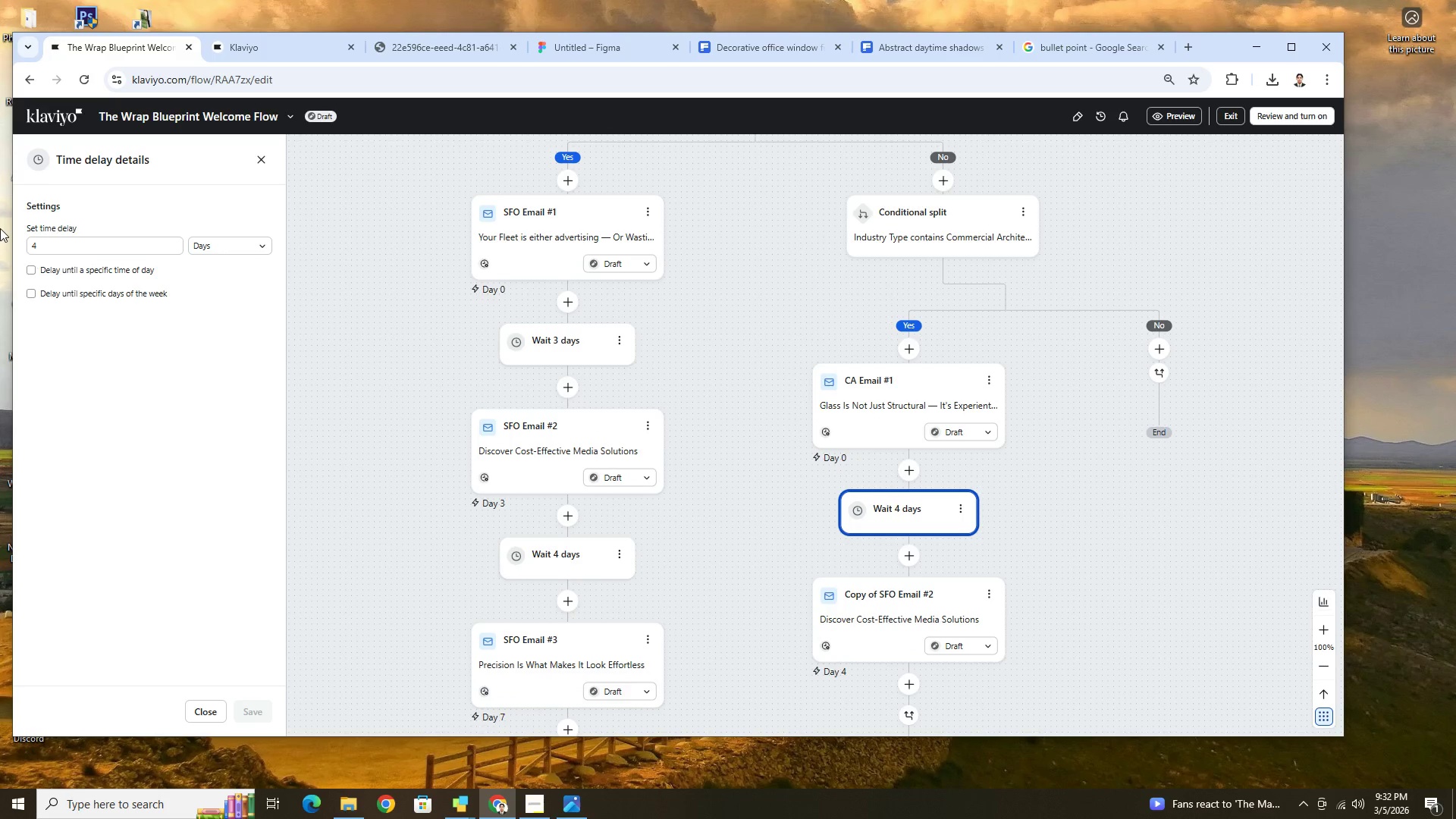 
double_click([61, 239])
 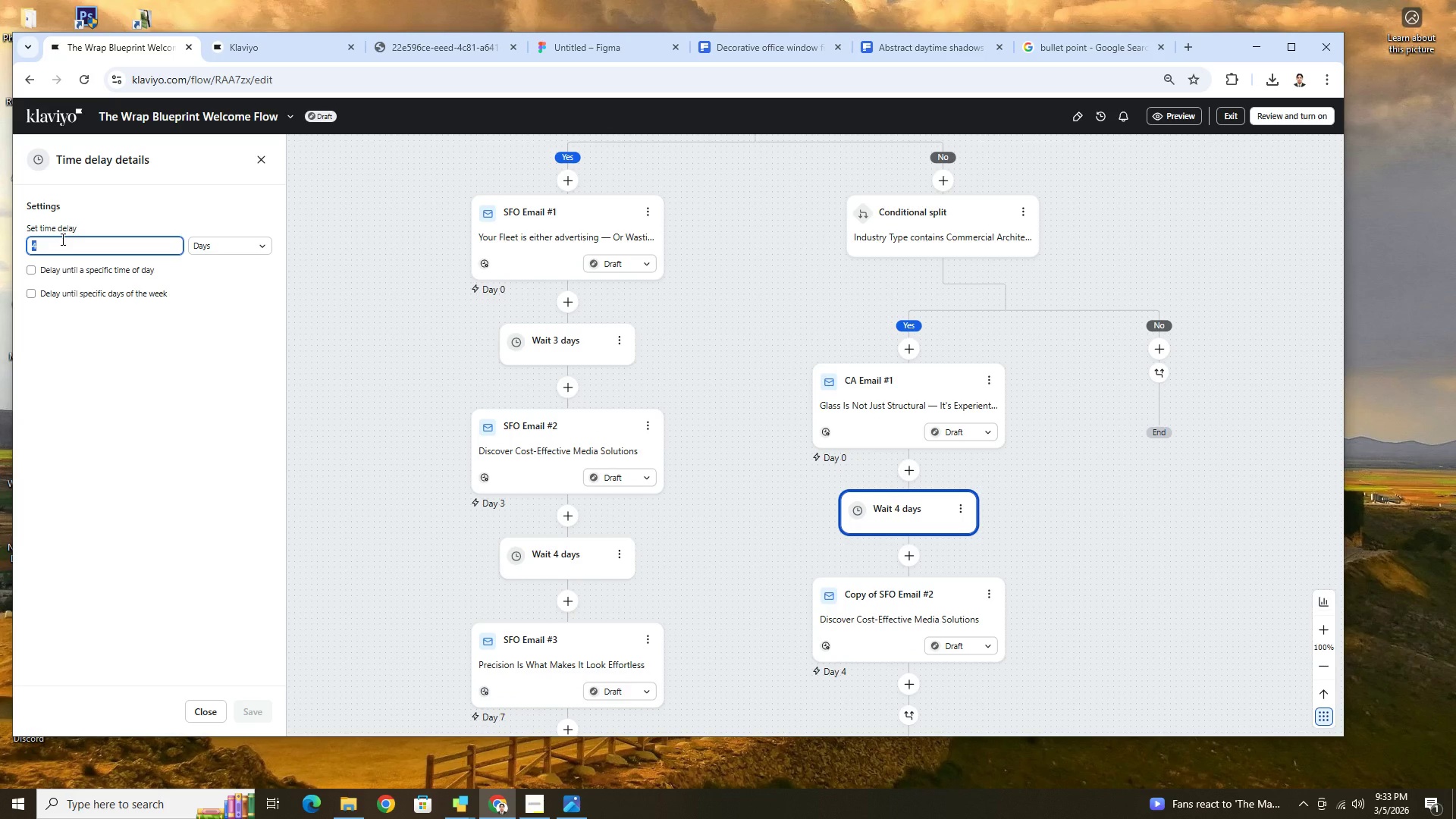 
key(3)
 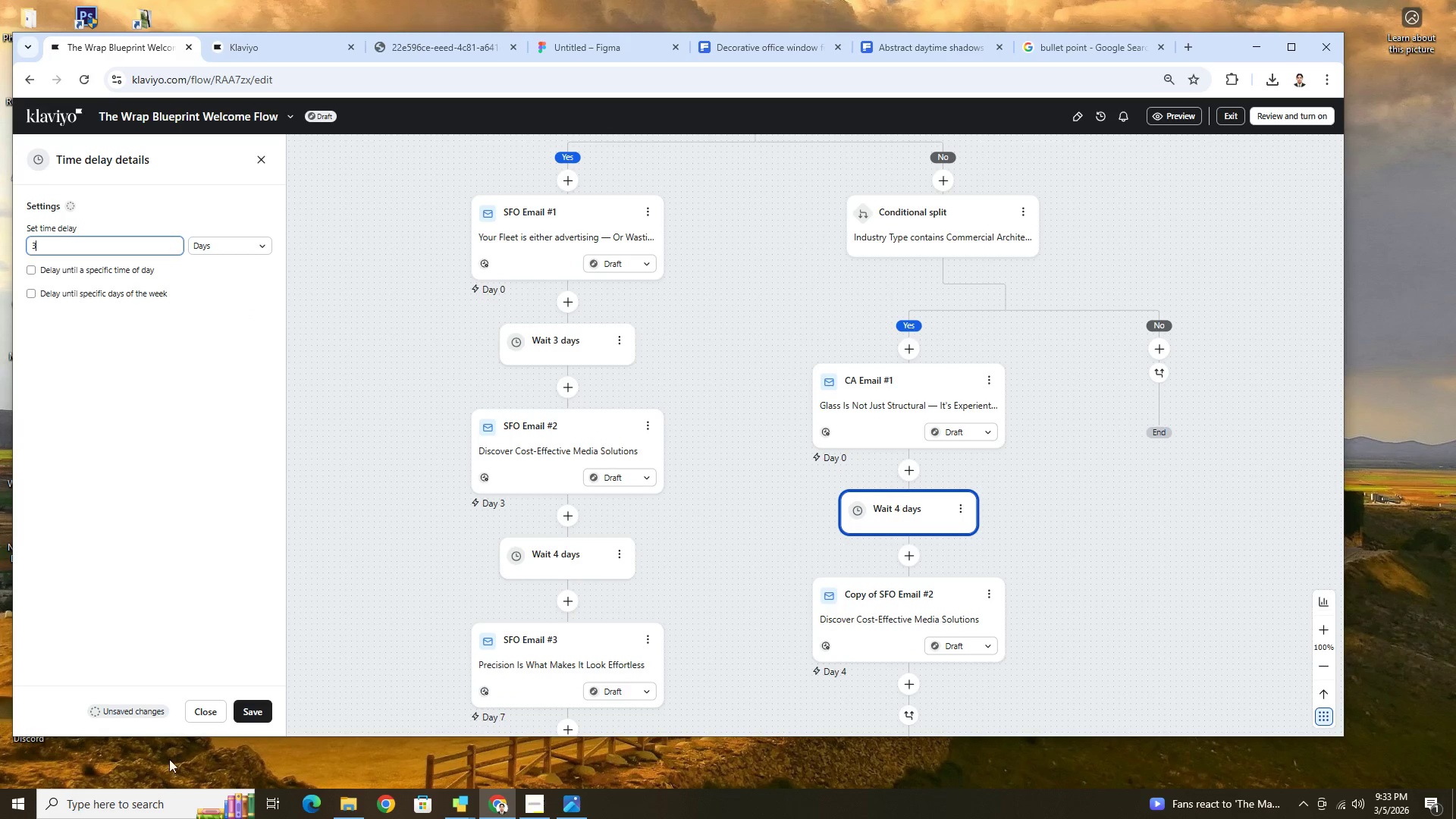 
left_click([248, 717])
 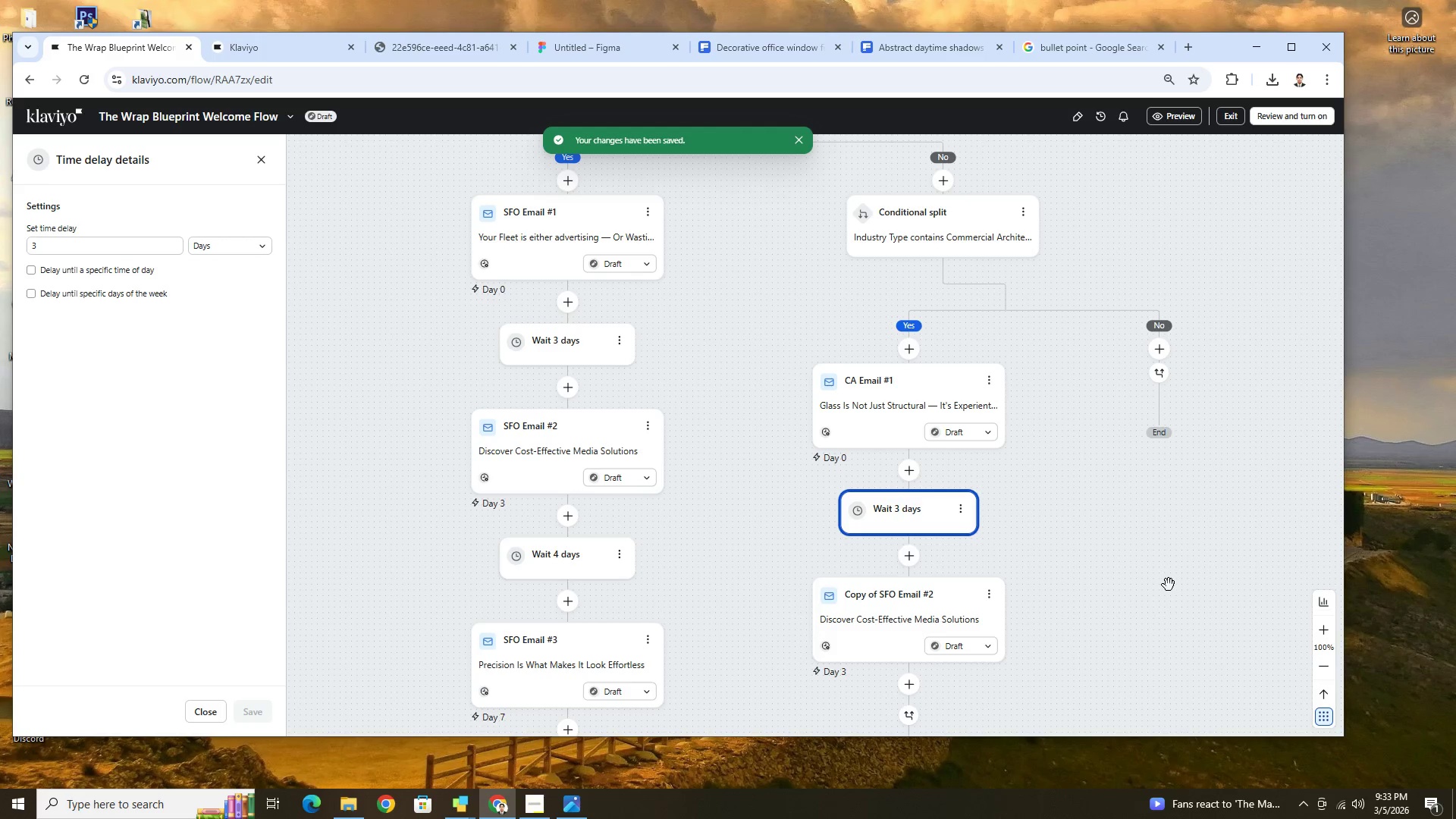 
left_click_drag(start_coordinate=[1230, 596], to_coordinate=[1165, 591])
 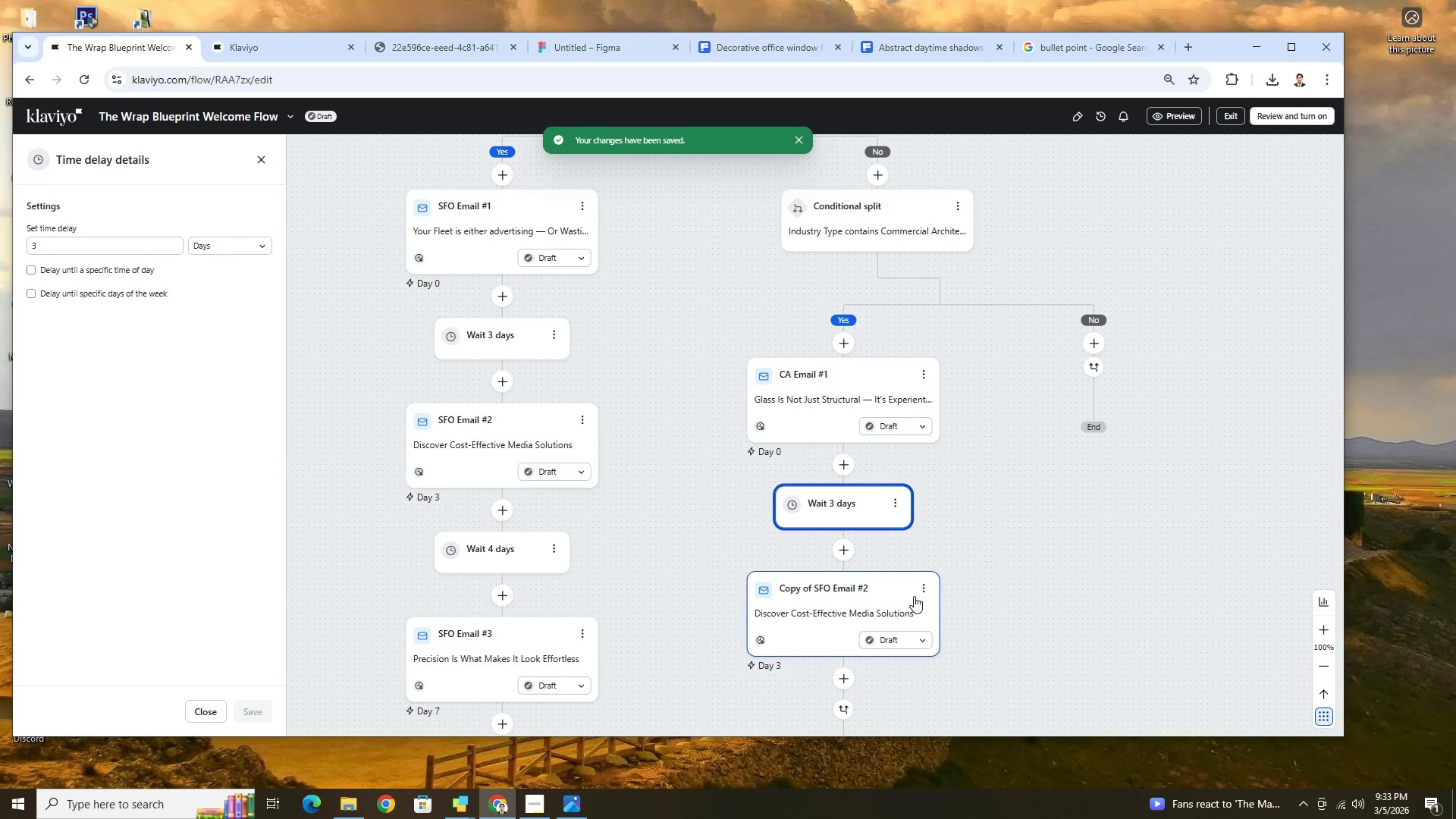 
left_click([919, 592])
 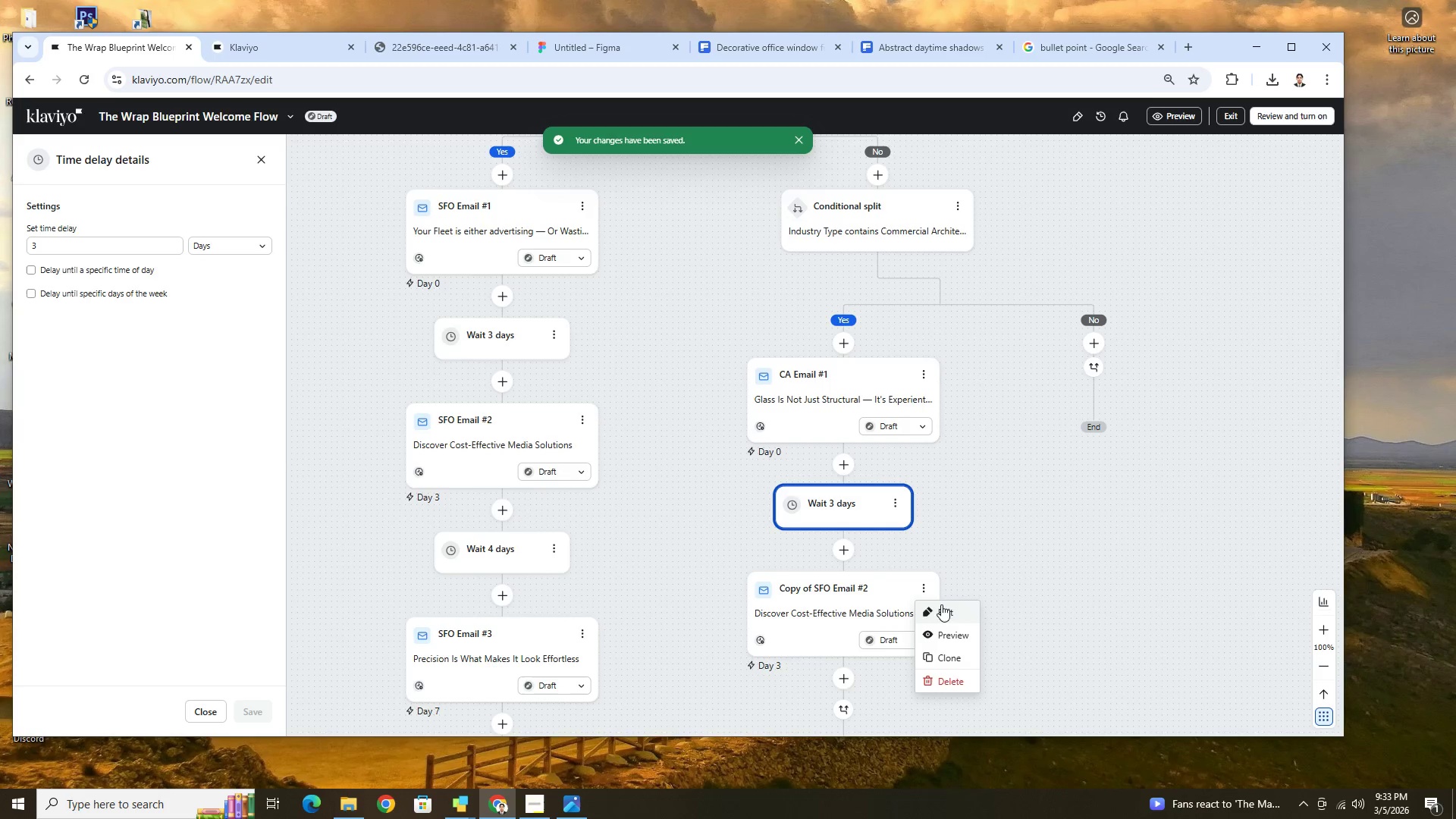 
left_click([943, 607])
 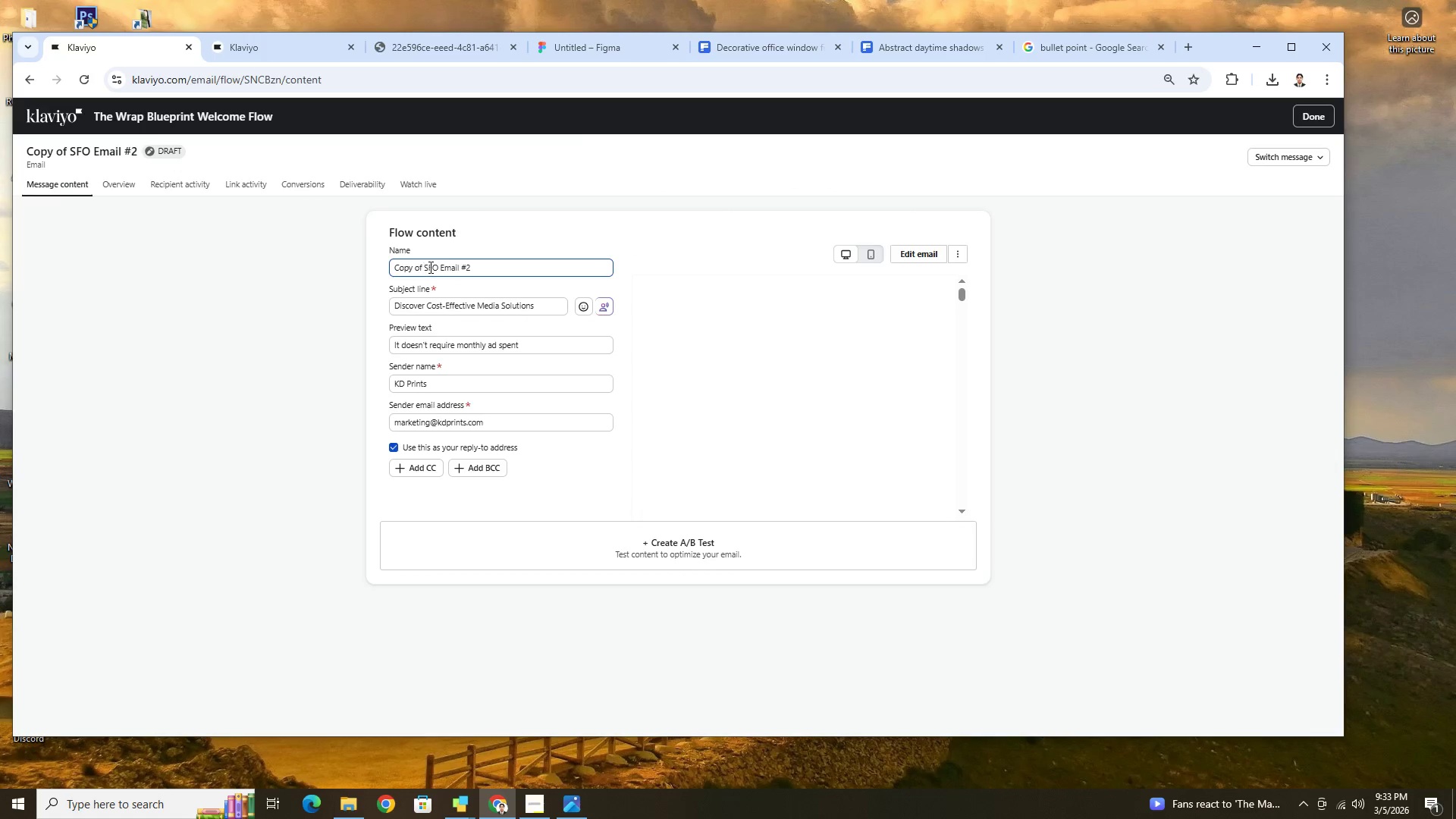 
left_click_drag(start_coordinate=[438, 267], to_coordinate=[391, 265])
 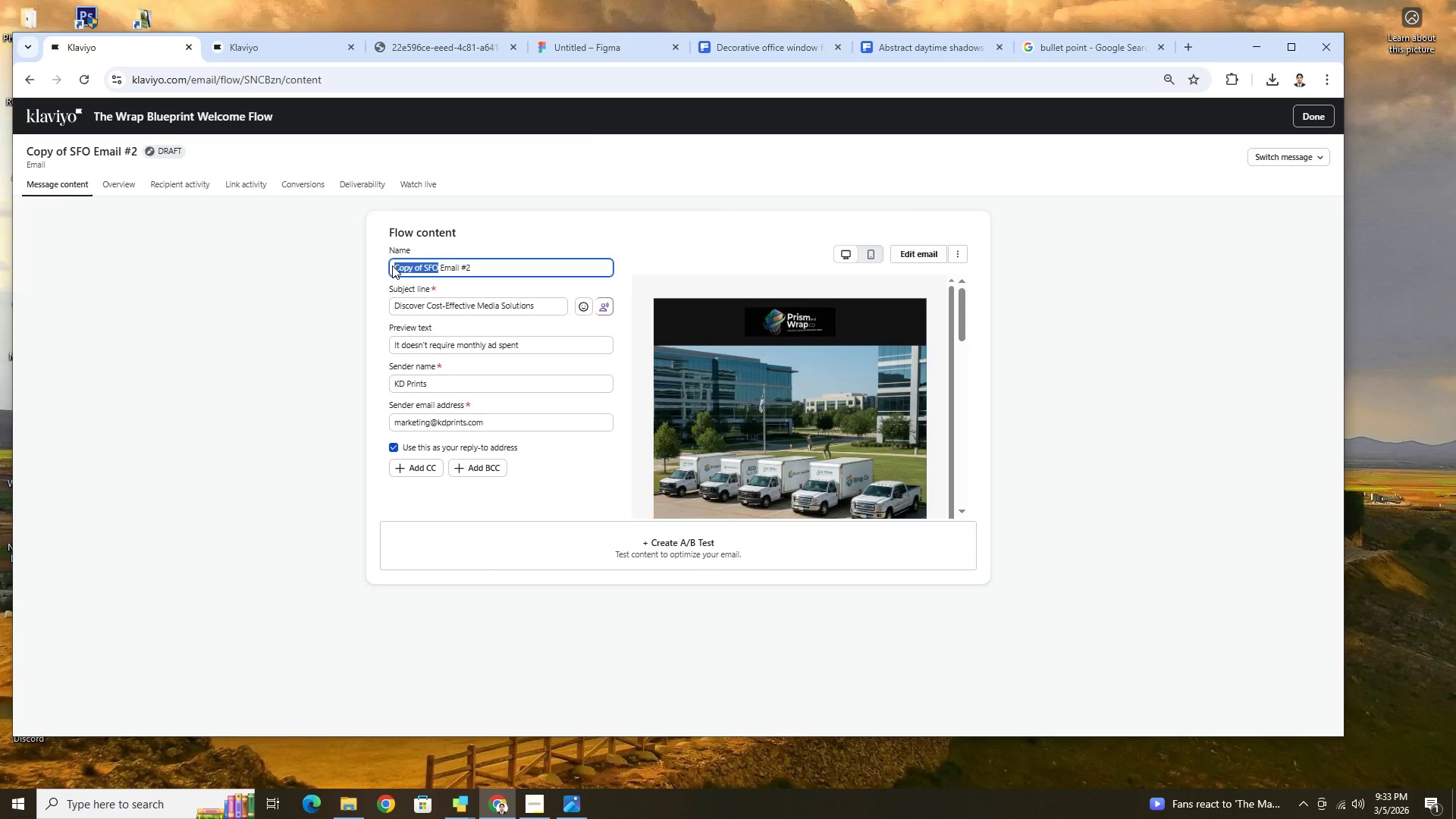 
type(CA)
key(Backspace)
key(Backspace)
 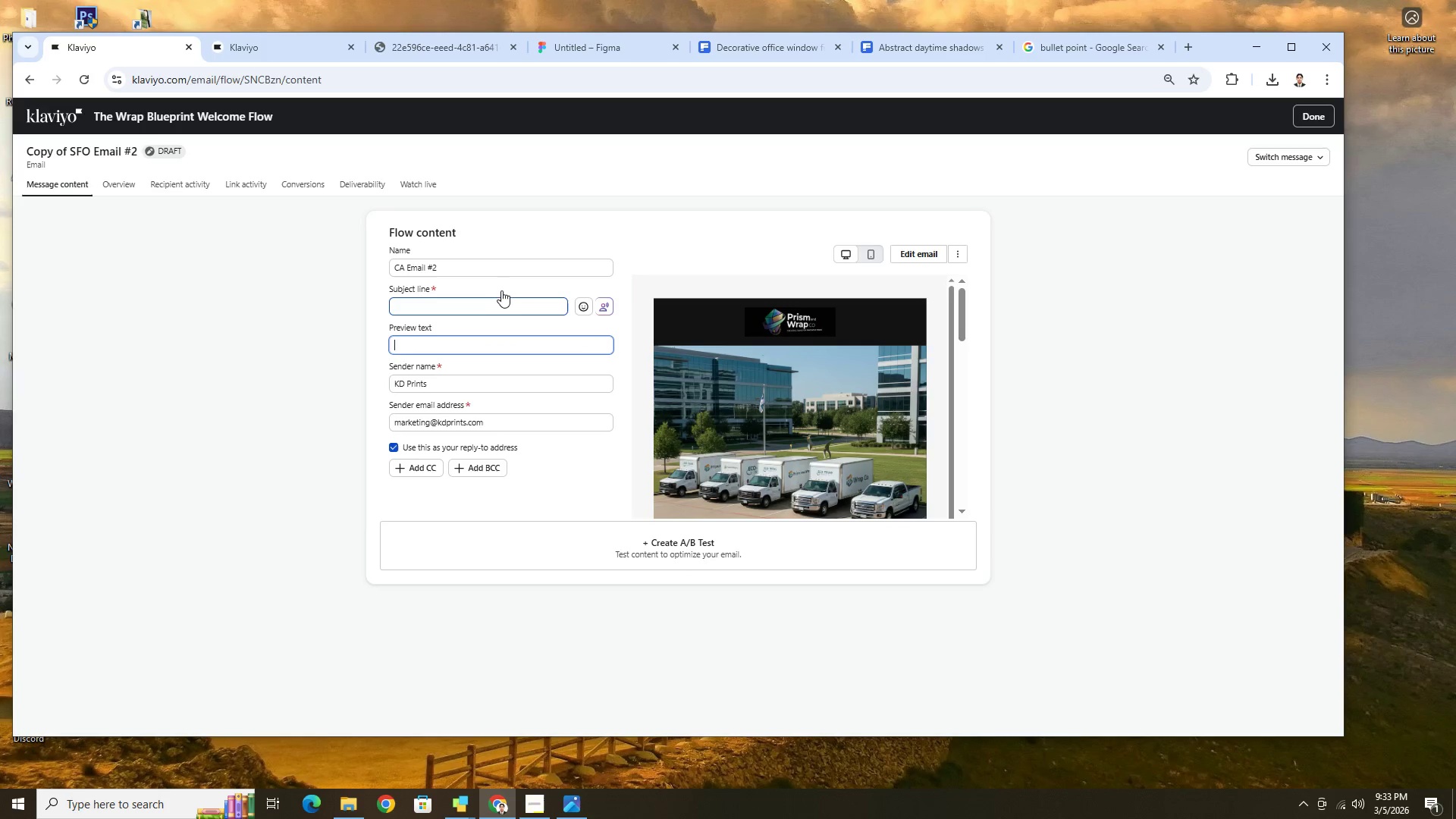 
left_click_drag(start_coordinate=[547, 309], to_coordinate=[369, 308])
 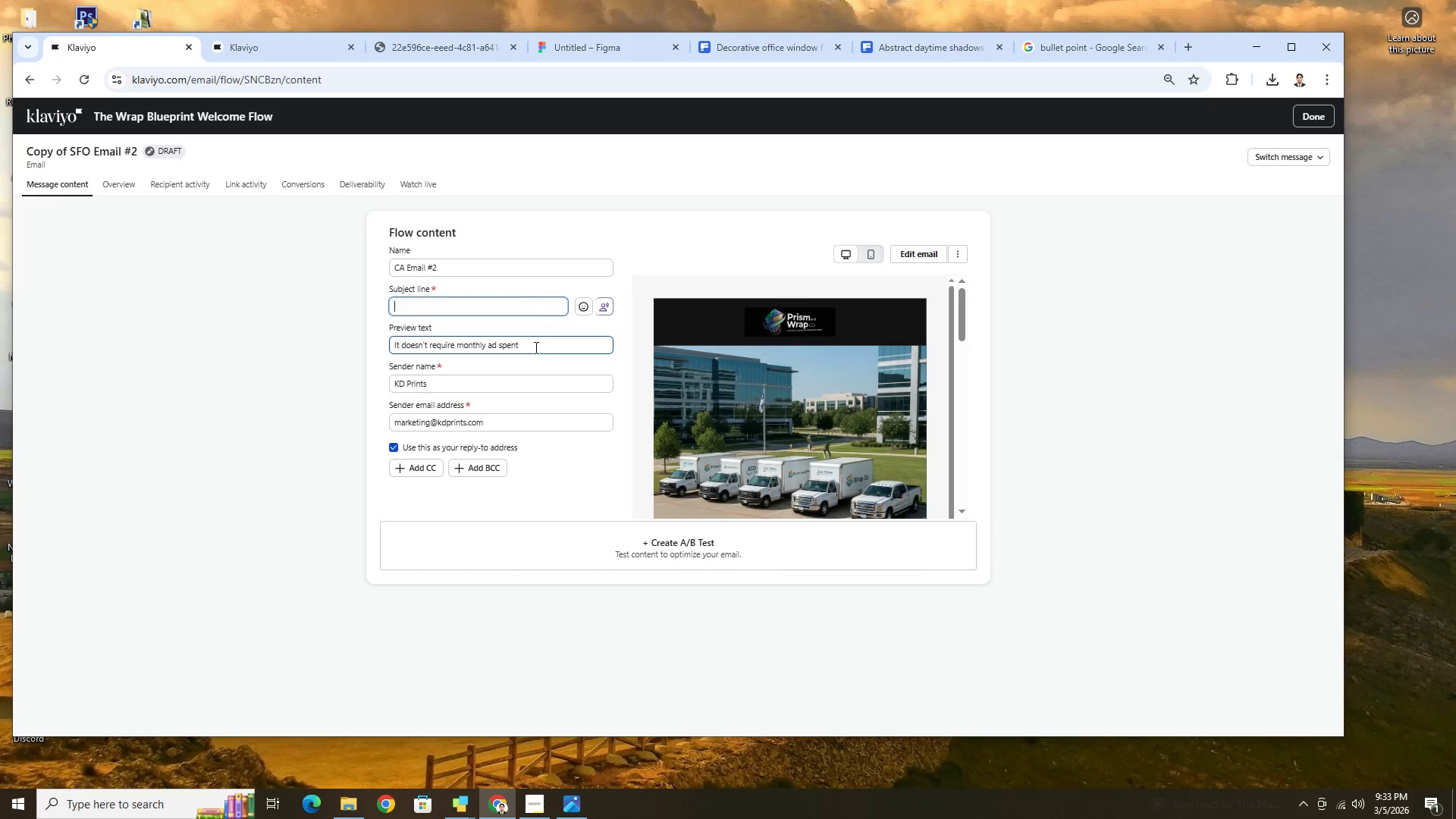 
left_click_drag(start_coordinate=[538, 344], to_coordinate=[390, 344])
 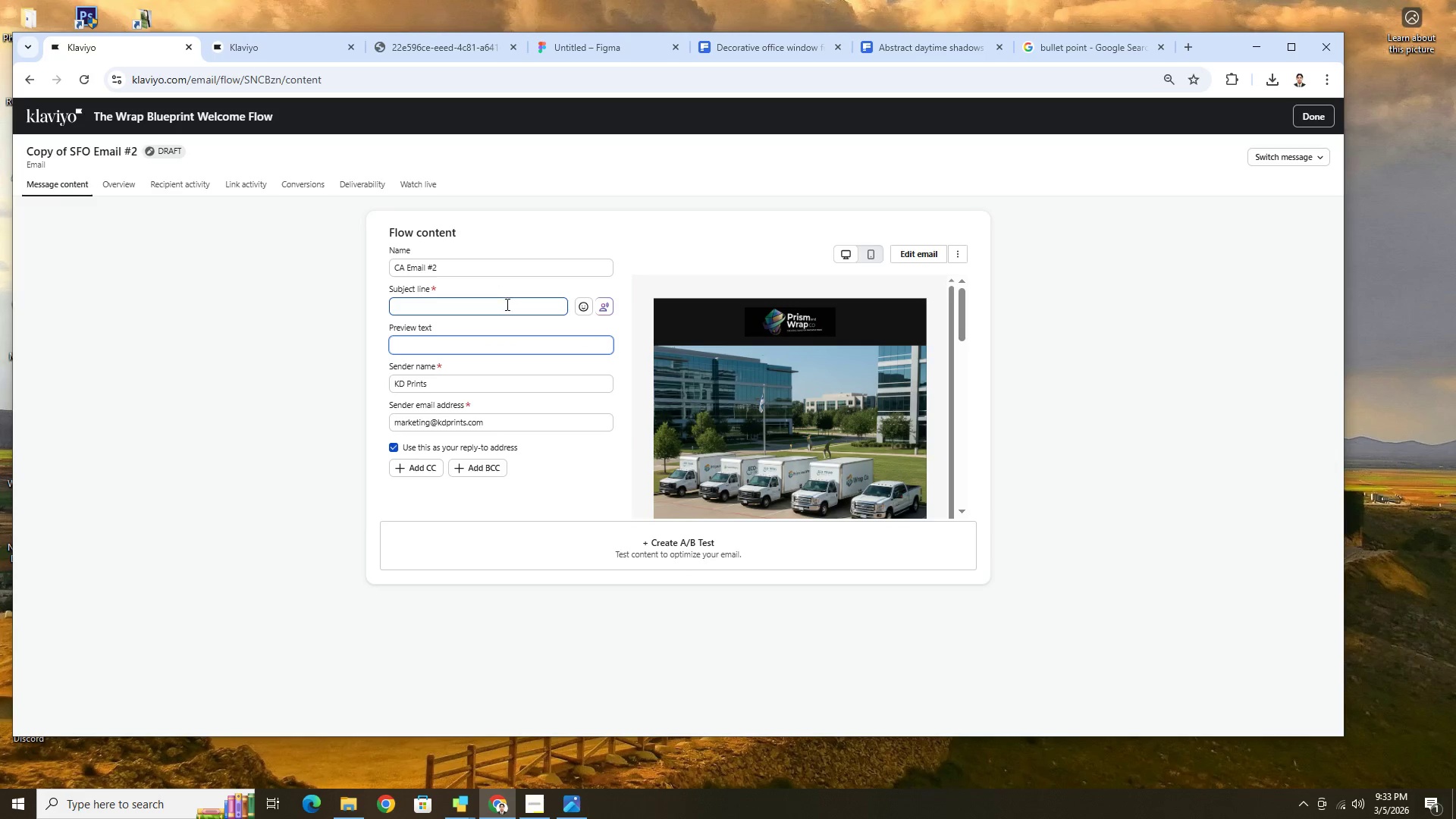 
left_click([506, 304])
 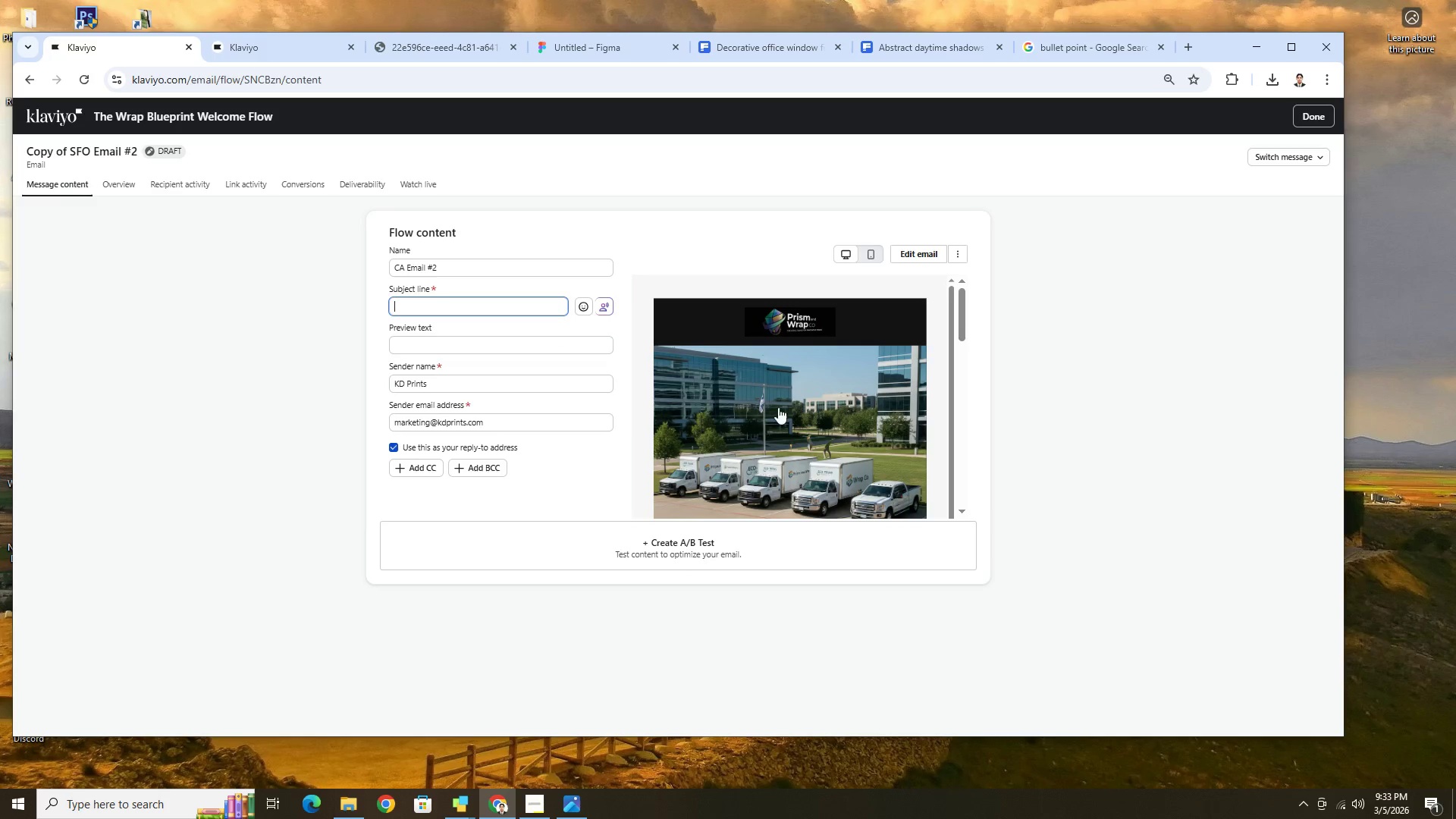 
scroll: coordinate [843, 414], scroll_direction: down, amount: 8.0
 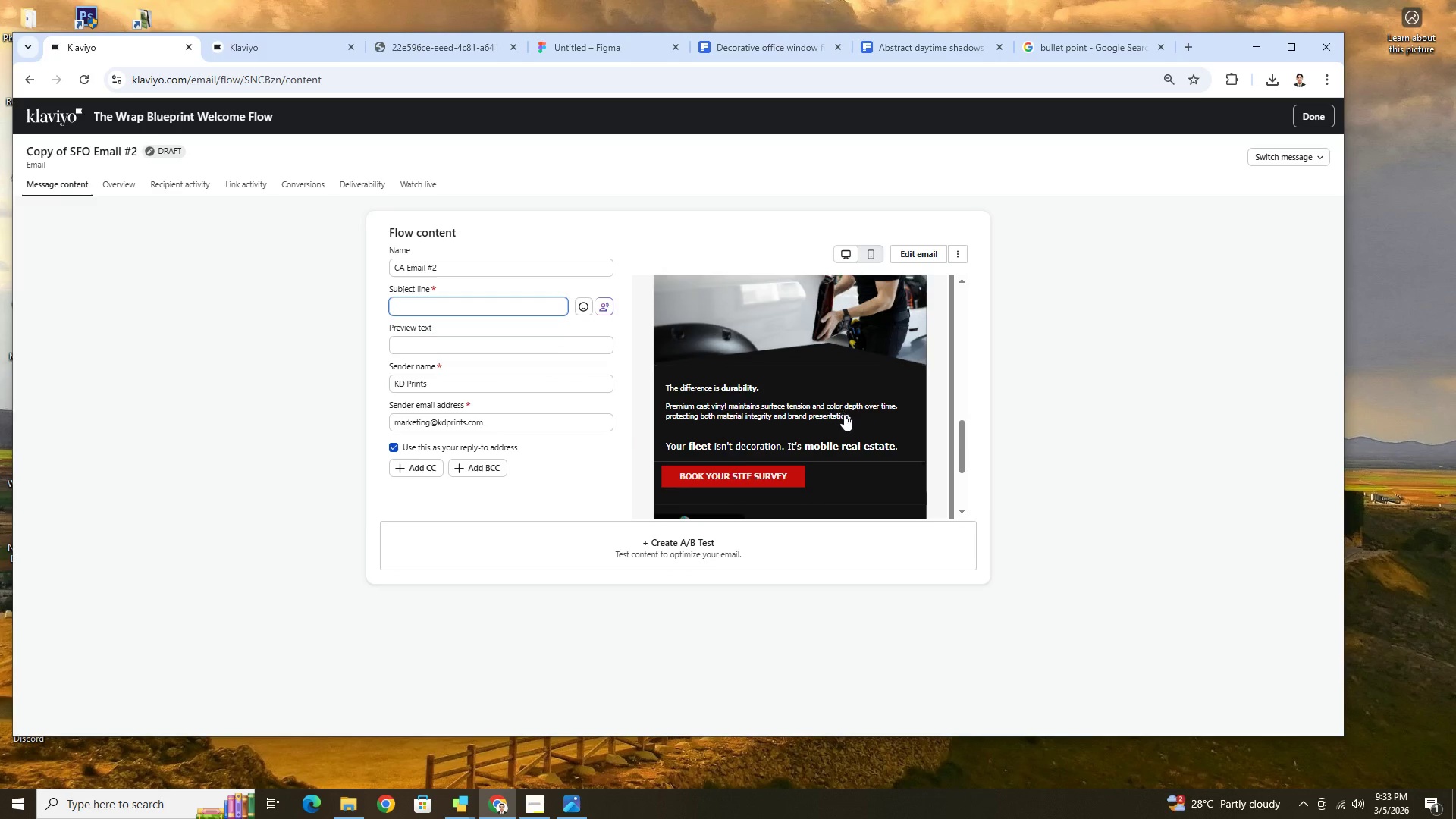 
scroll: coordinate [849, 413], scroll_direction: none, amount: 0.0
 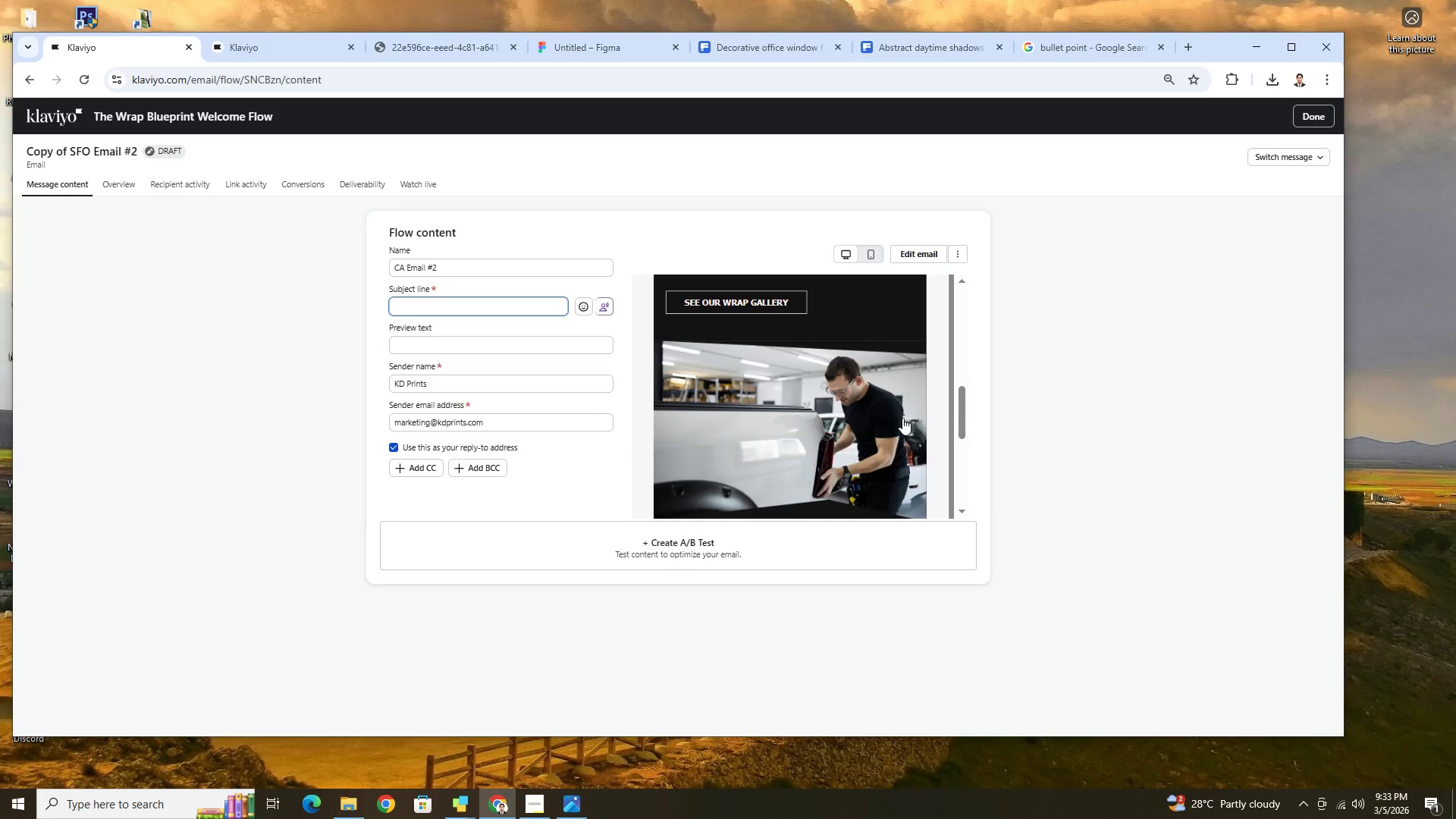 
scroll: coordinate [908, 418], scroll_direction: up, amount: 9.0
 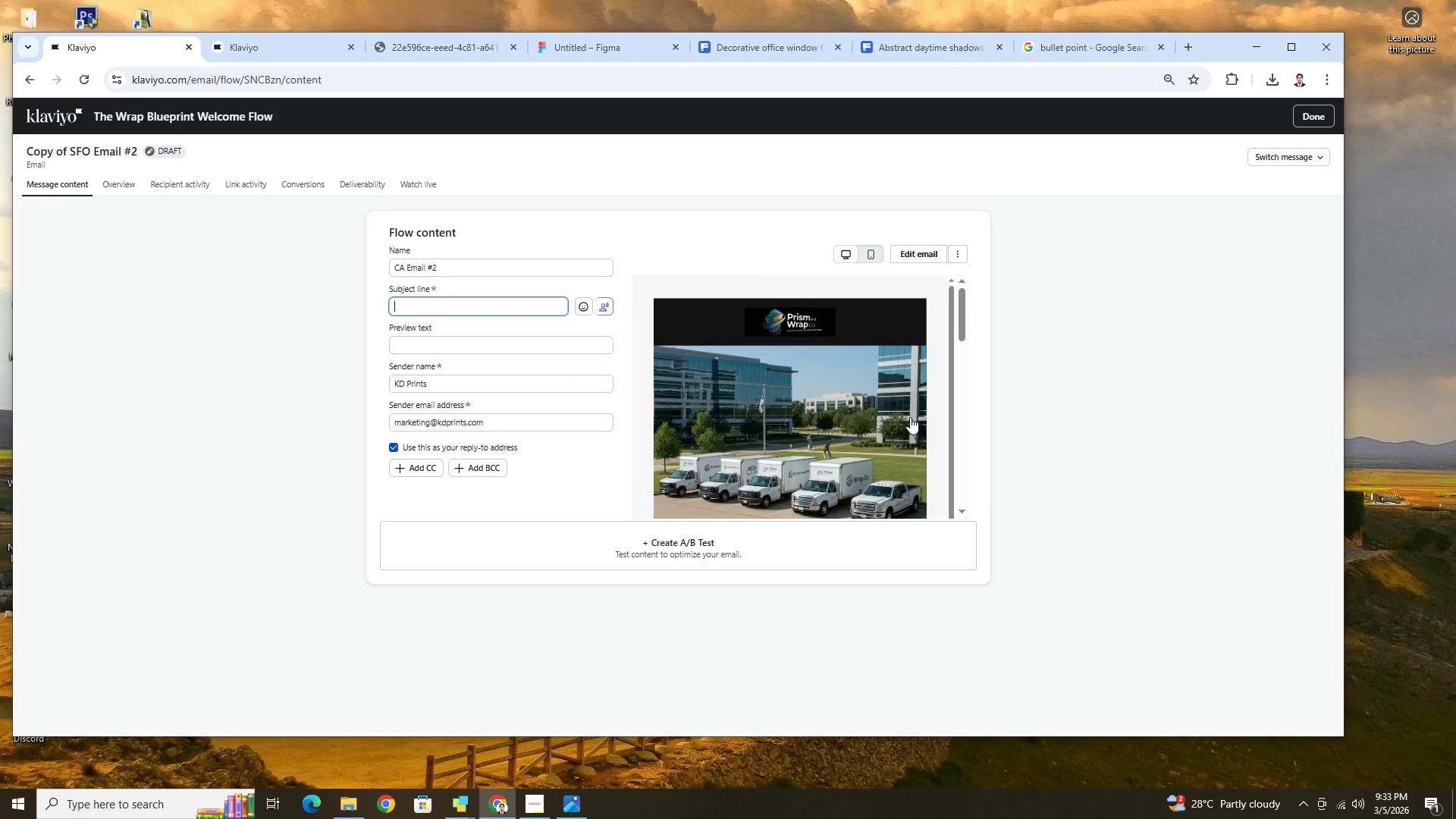 
scroll: coordinate [910, 416], scroll_direction: down, amount: 11.0
 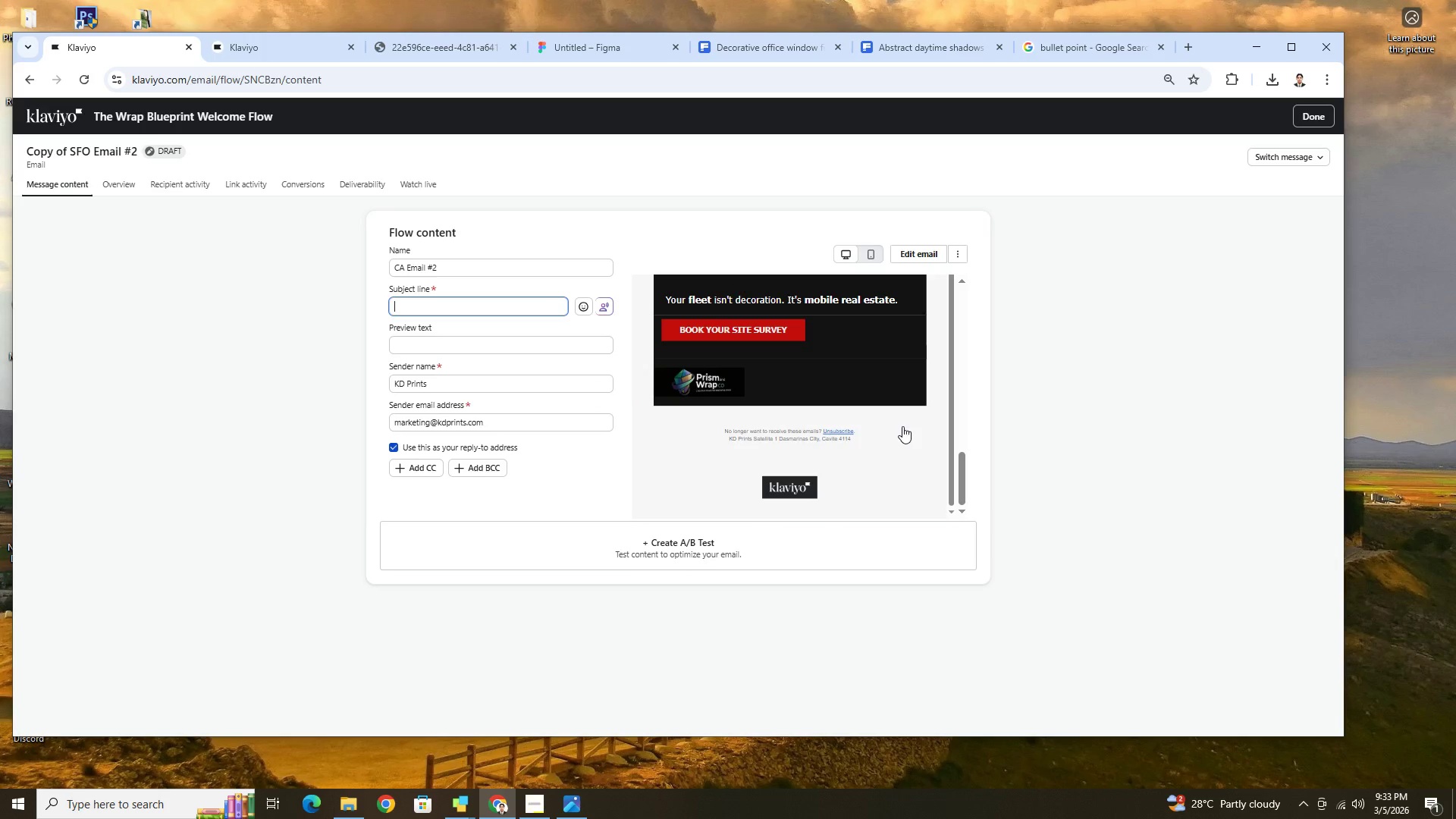 
scroll: coordinate [902, 426], scroll_direction: up, amount: 4.0
 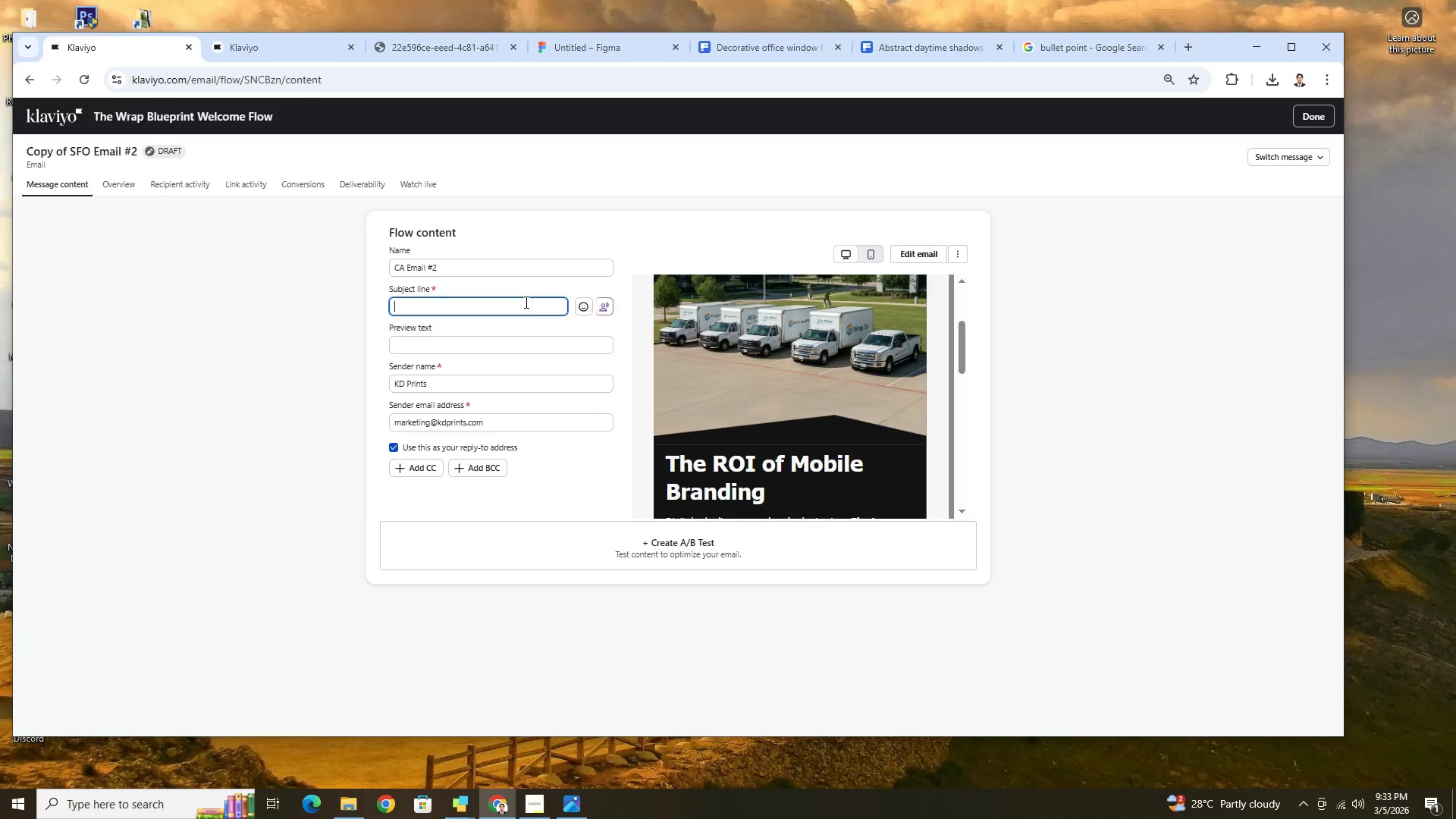 
scroll: coordinate [742, 365], scroll_direction: down, amount: 3.0
 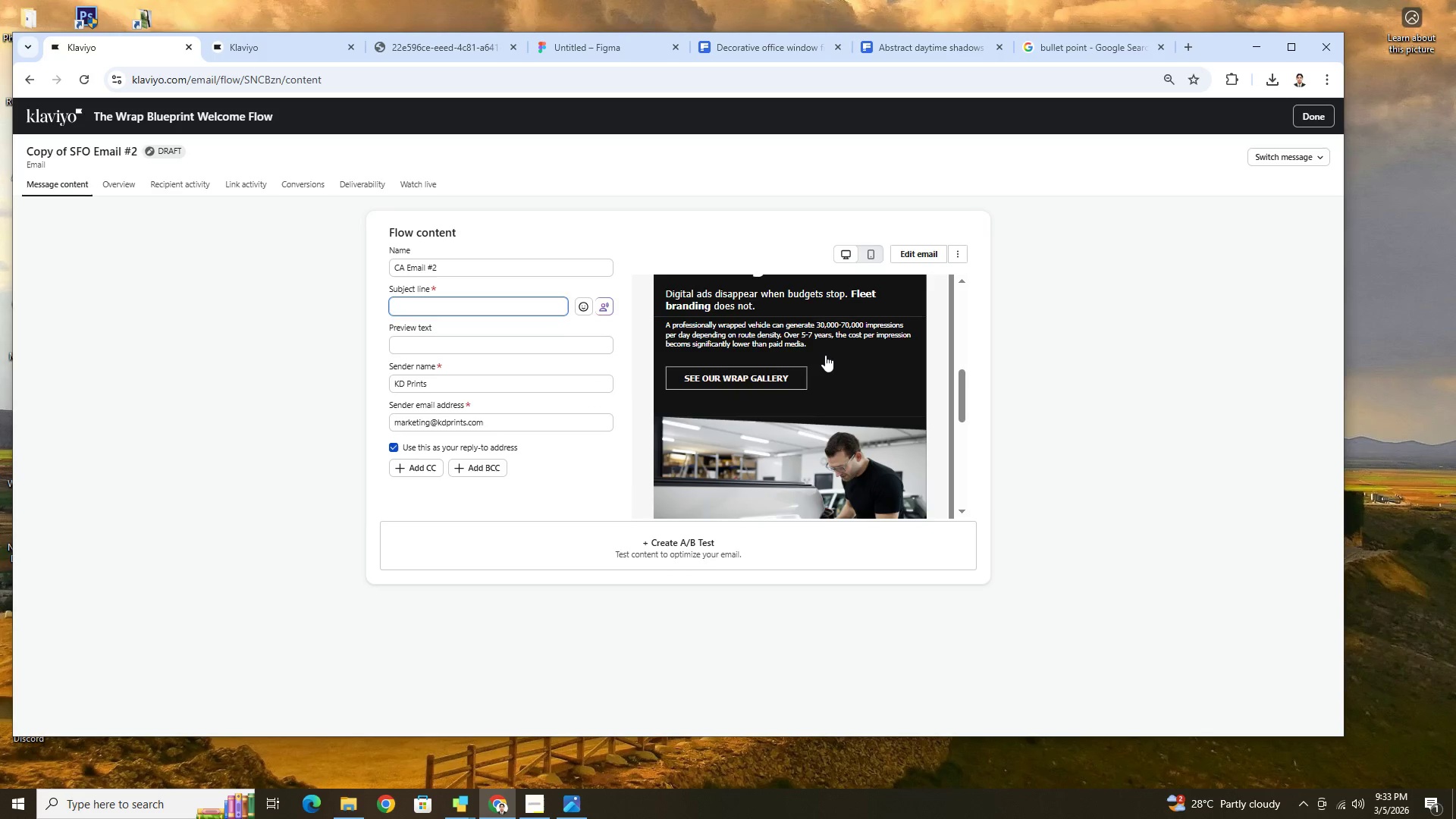 
scroll: coordinate [825, 355], scroll_direction: up, amount: 5.0
 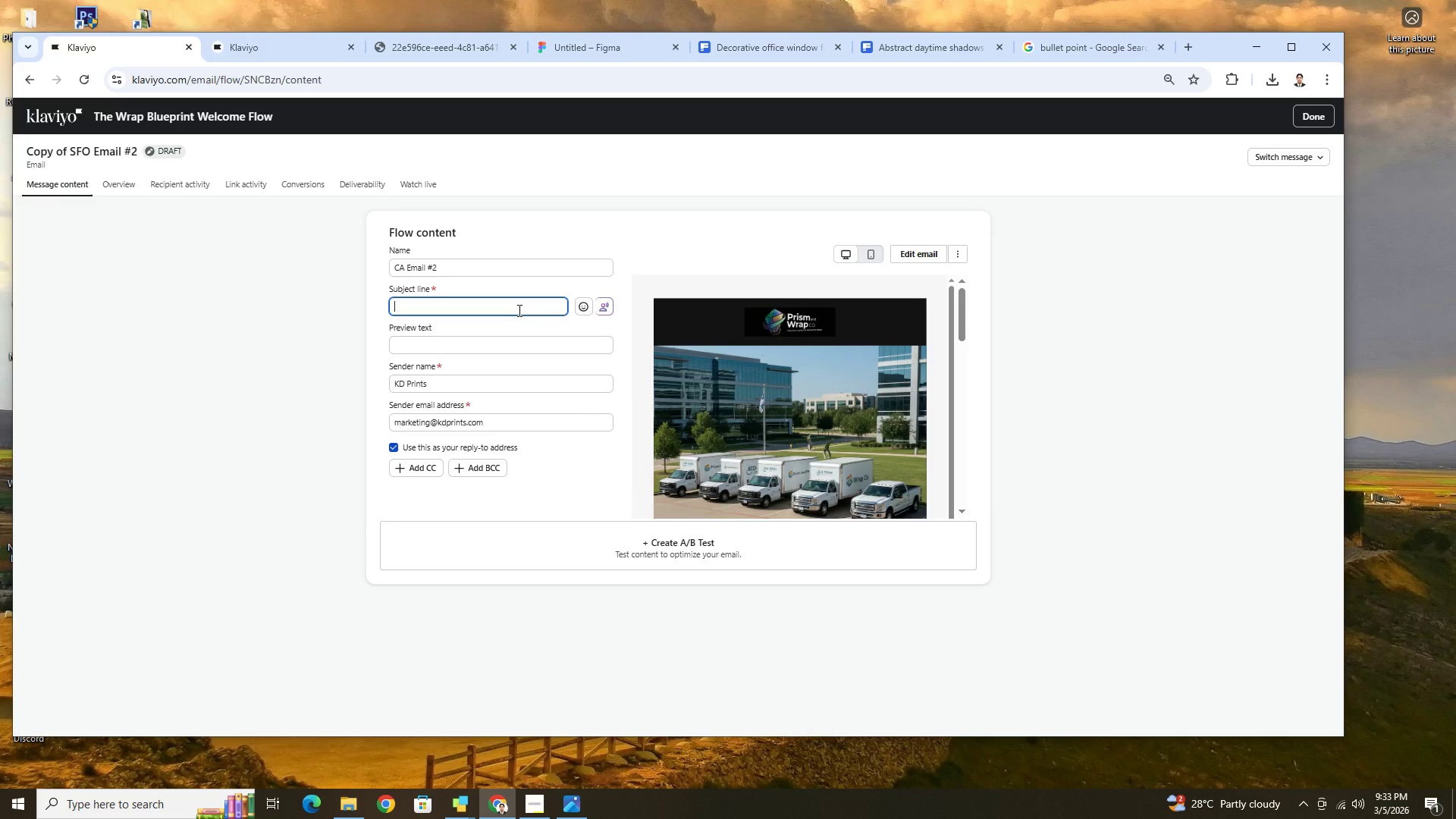 
left_click([518, 310])
 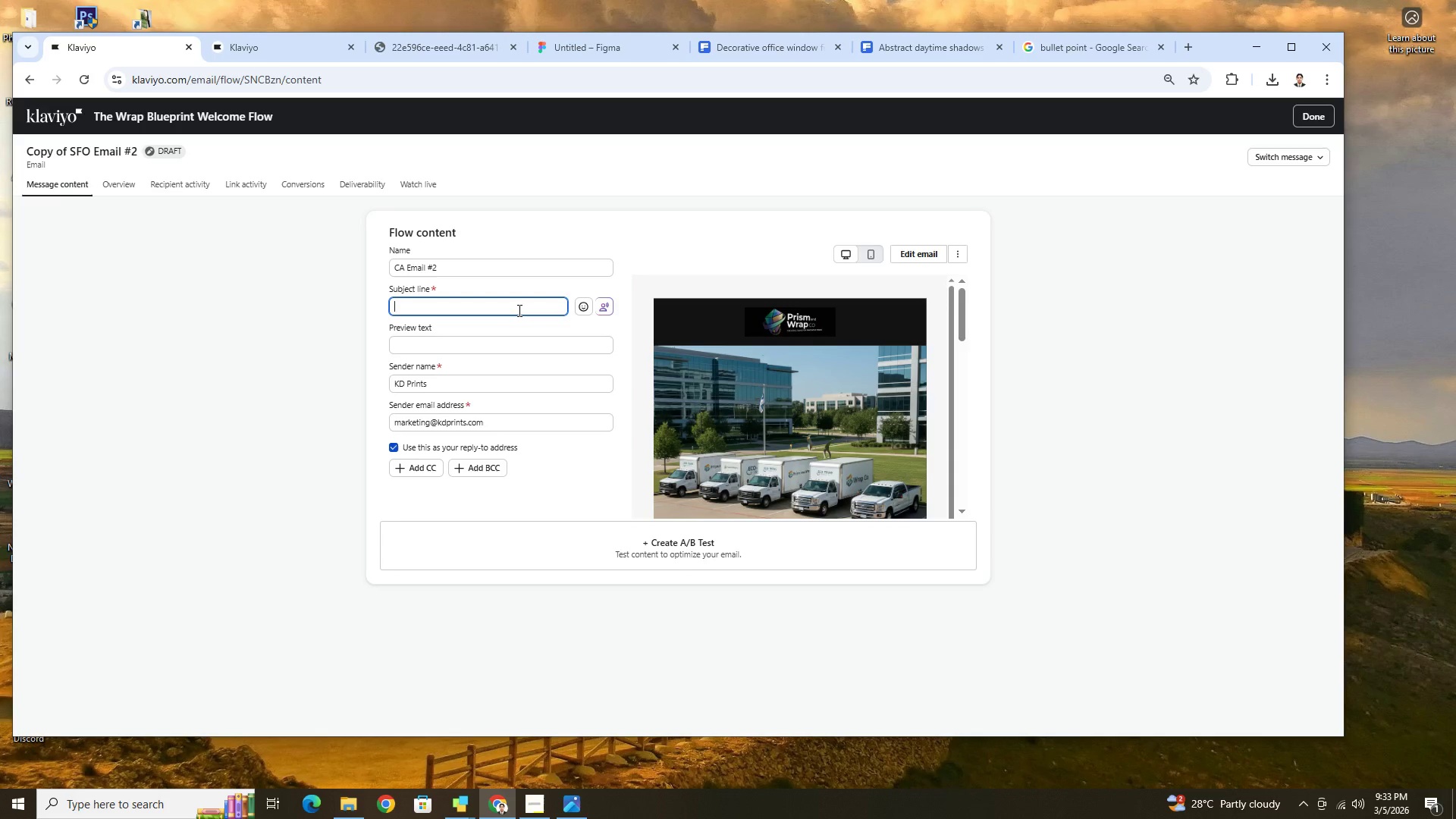 
wait(8.26)
 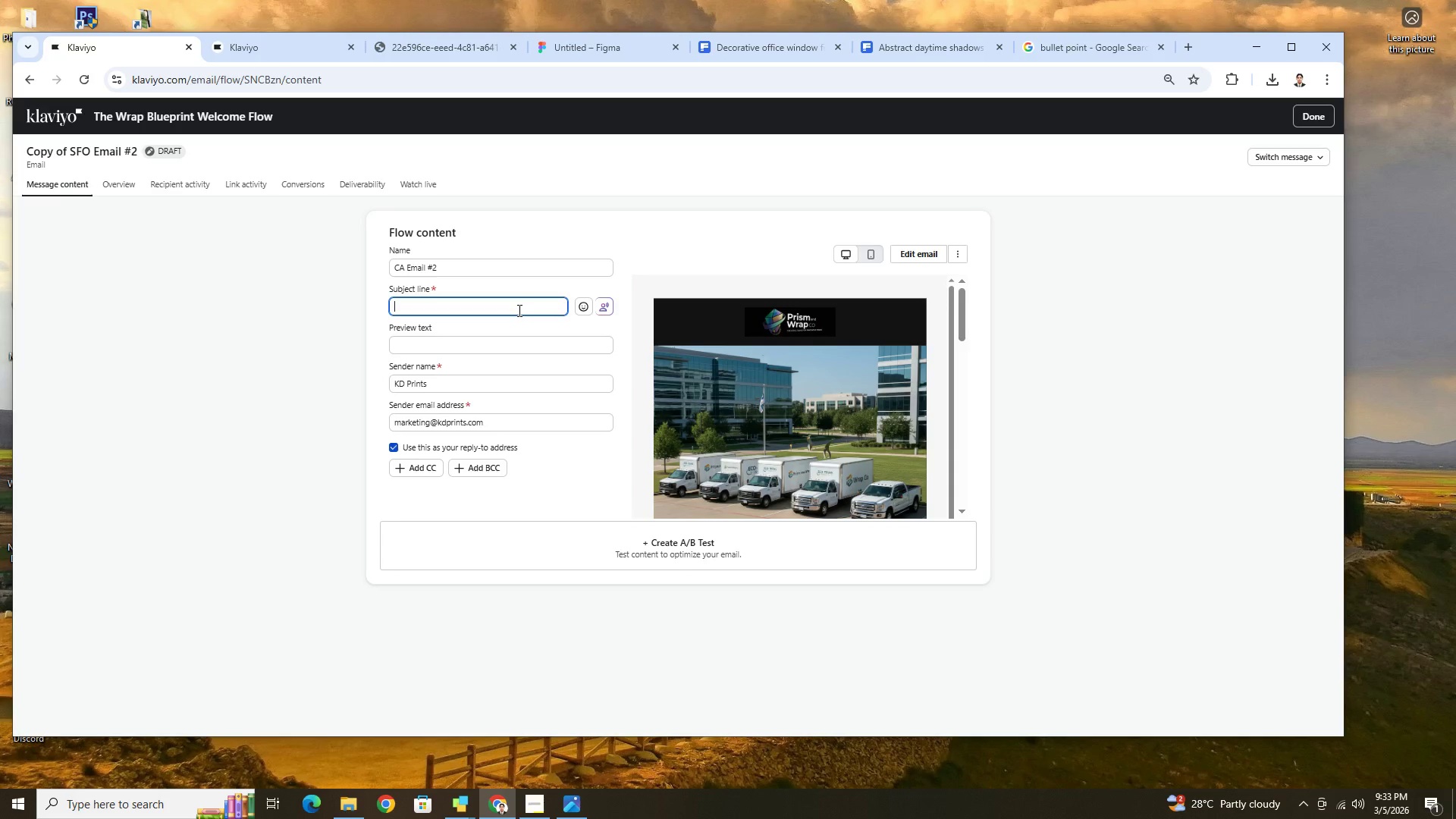 
type(En)
 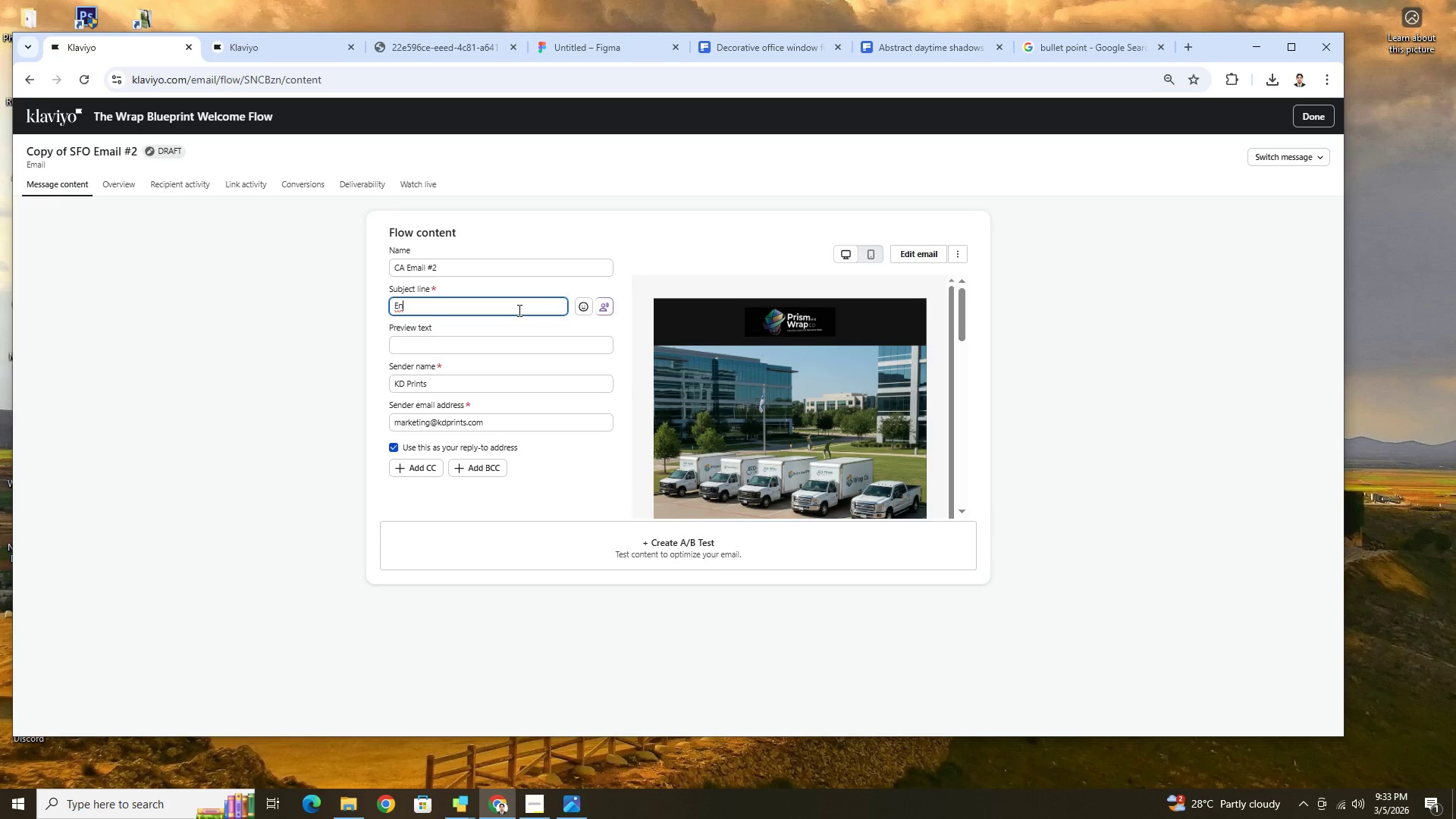 
wait(5.67)
 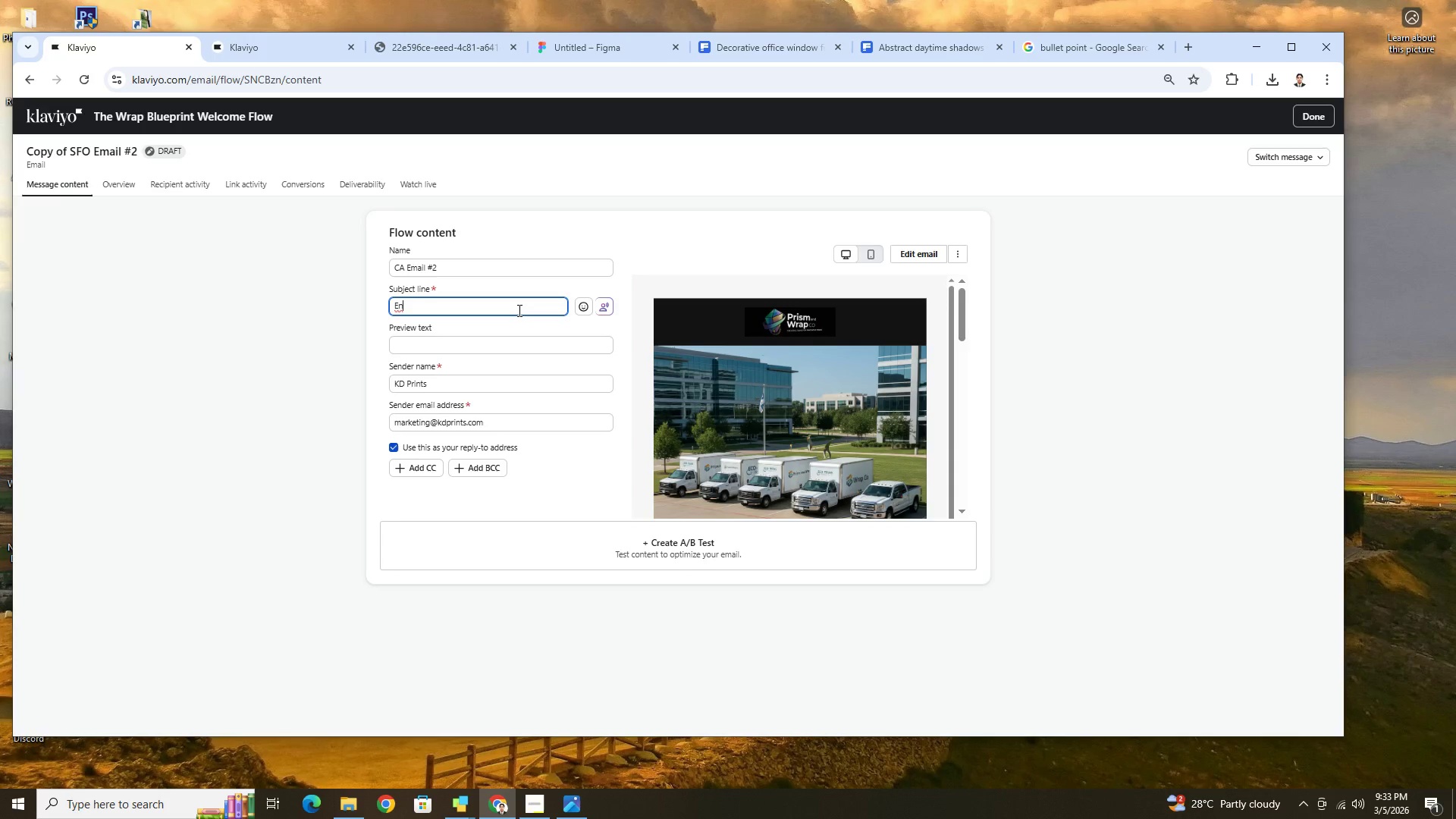 
type(vironment Communicates Before People DO[F12])
 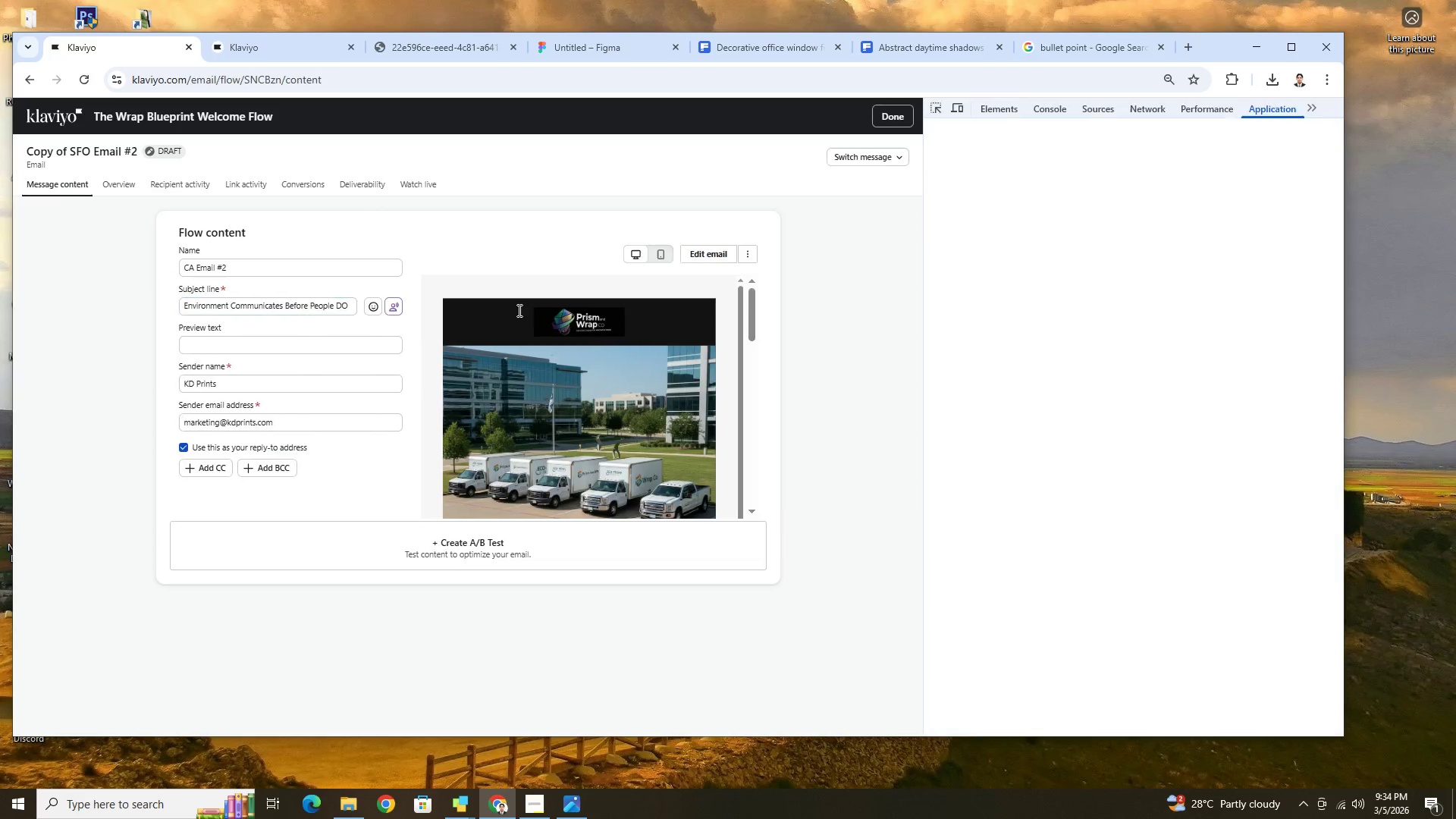 
left_click([1331, 104])
 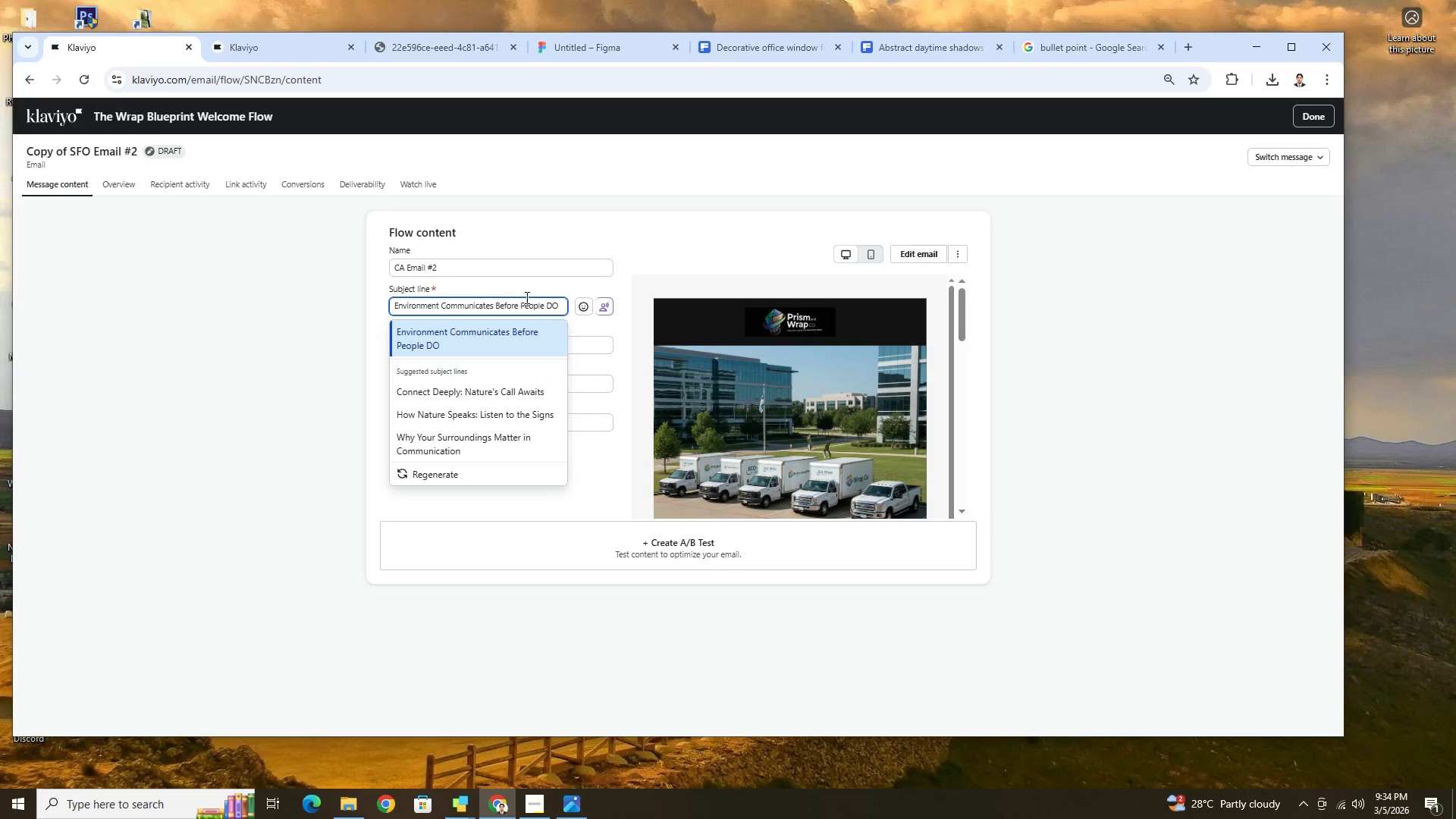 
left_click([560, 306])
 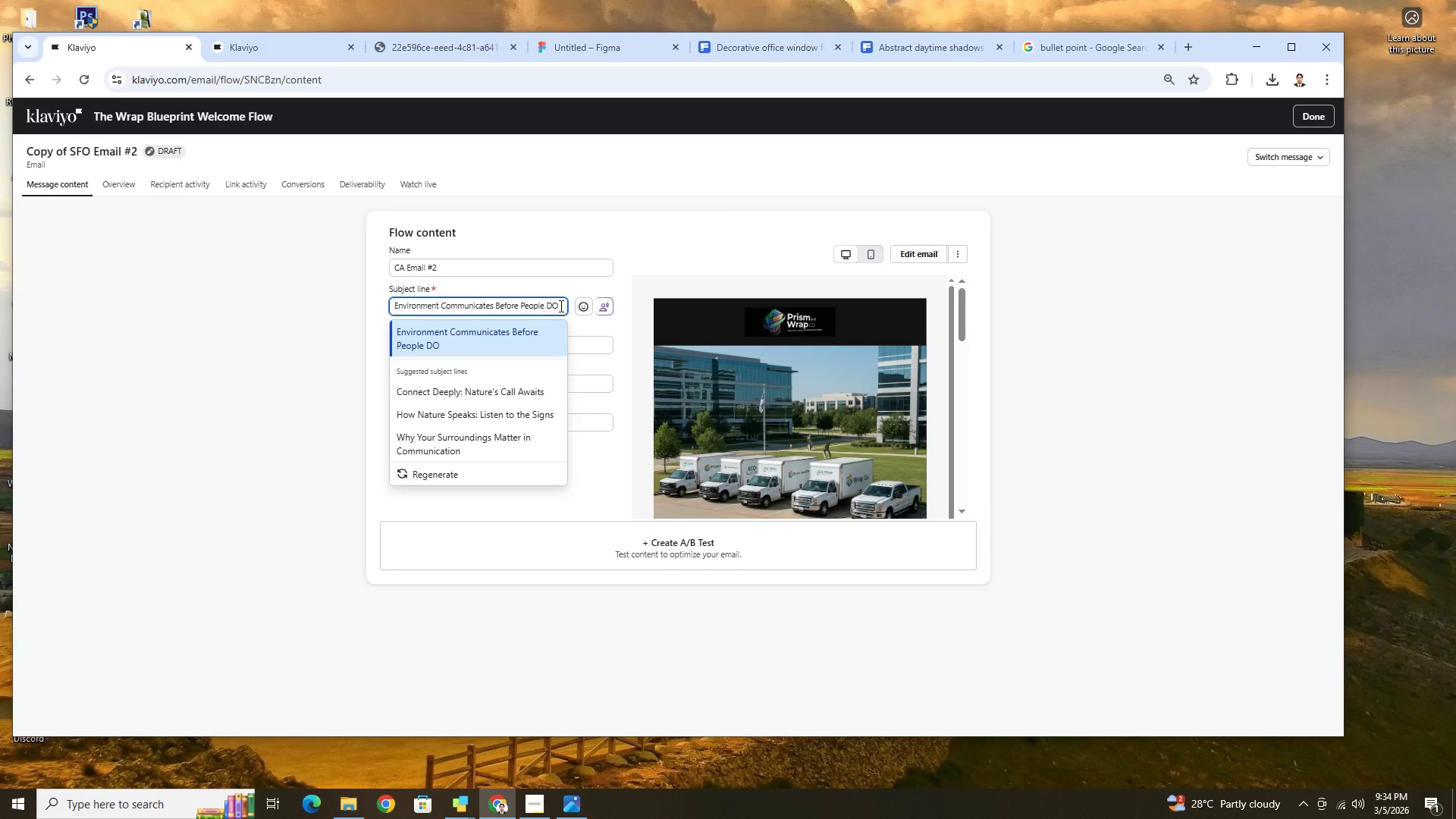 
key(Backspace)
 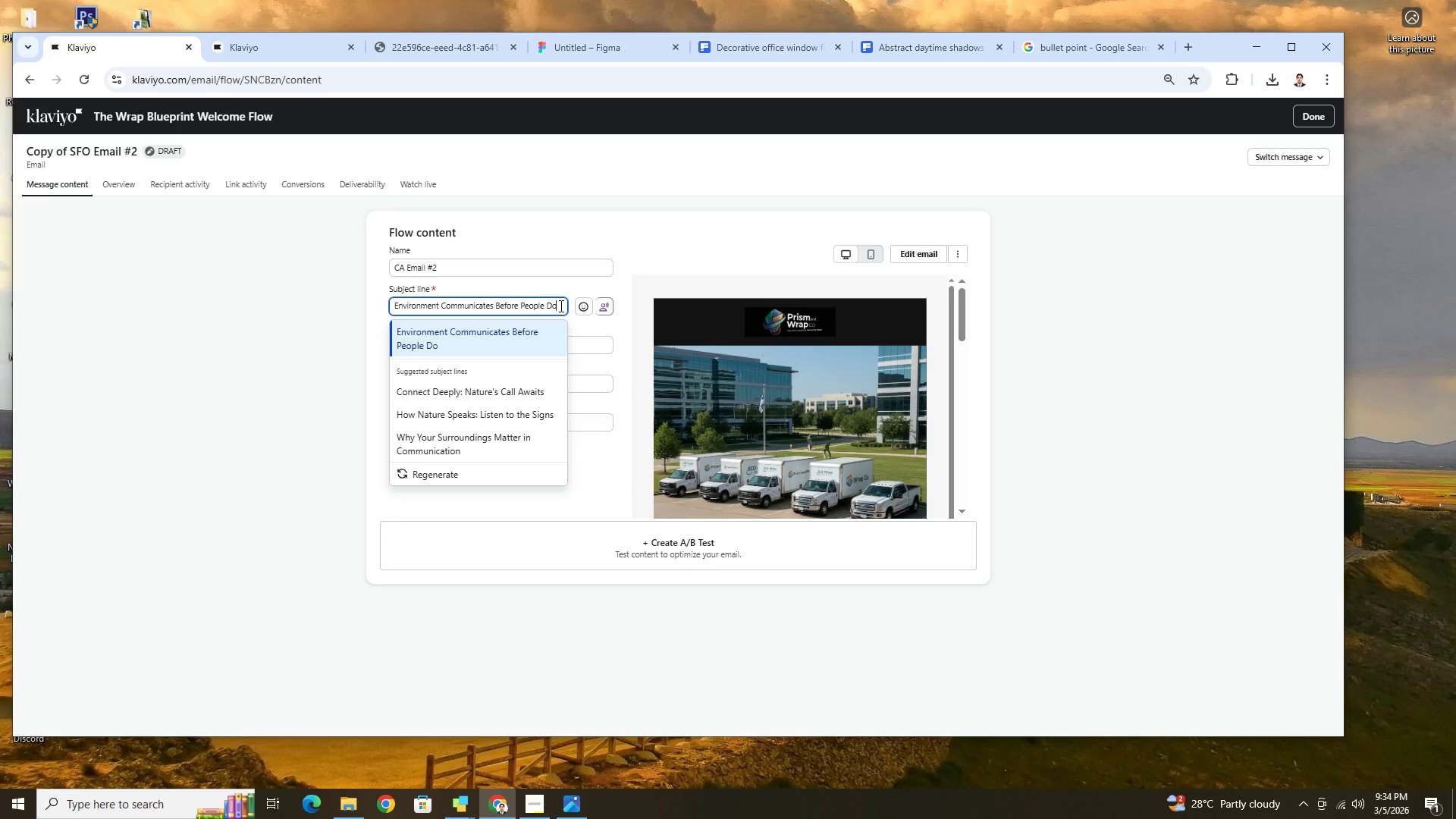 
key(O)
 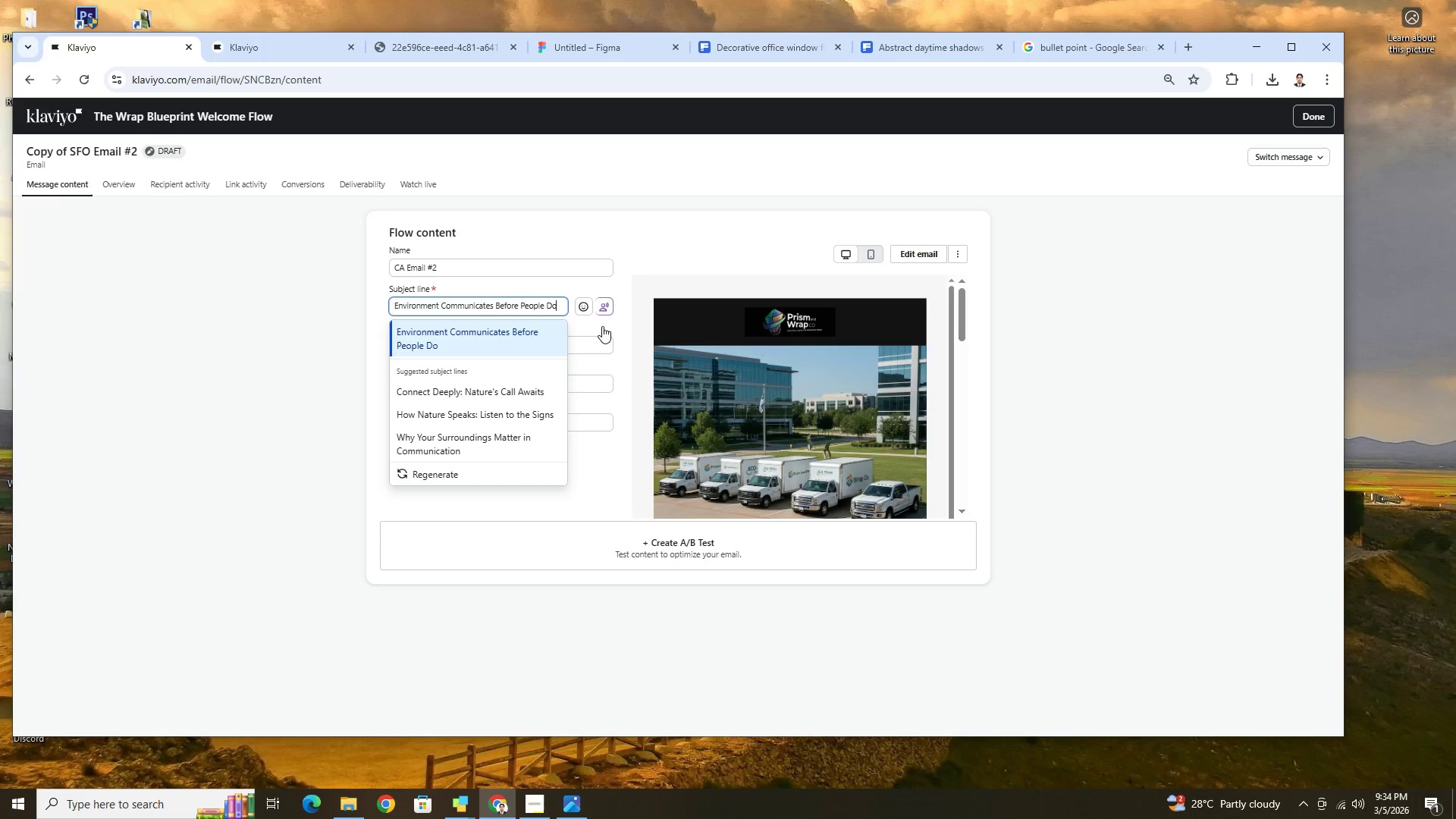 
left_click([616, 338])
 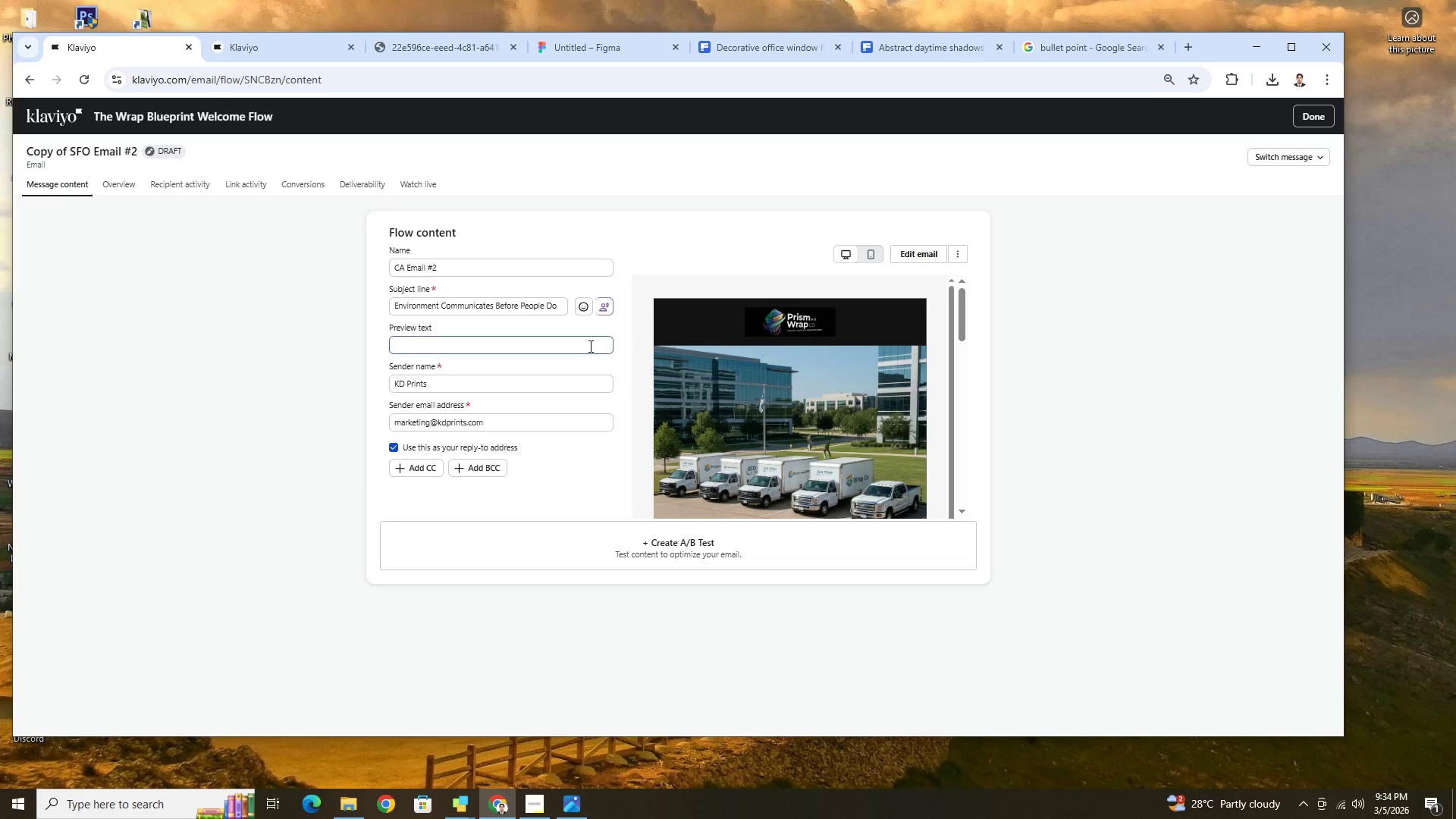 
left_click([589, 346])
 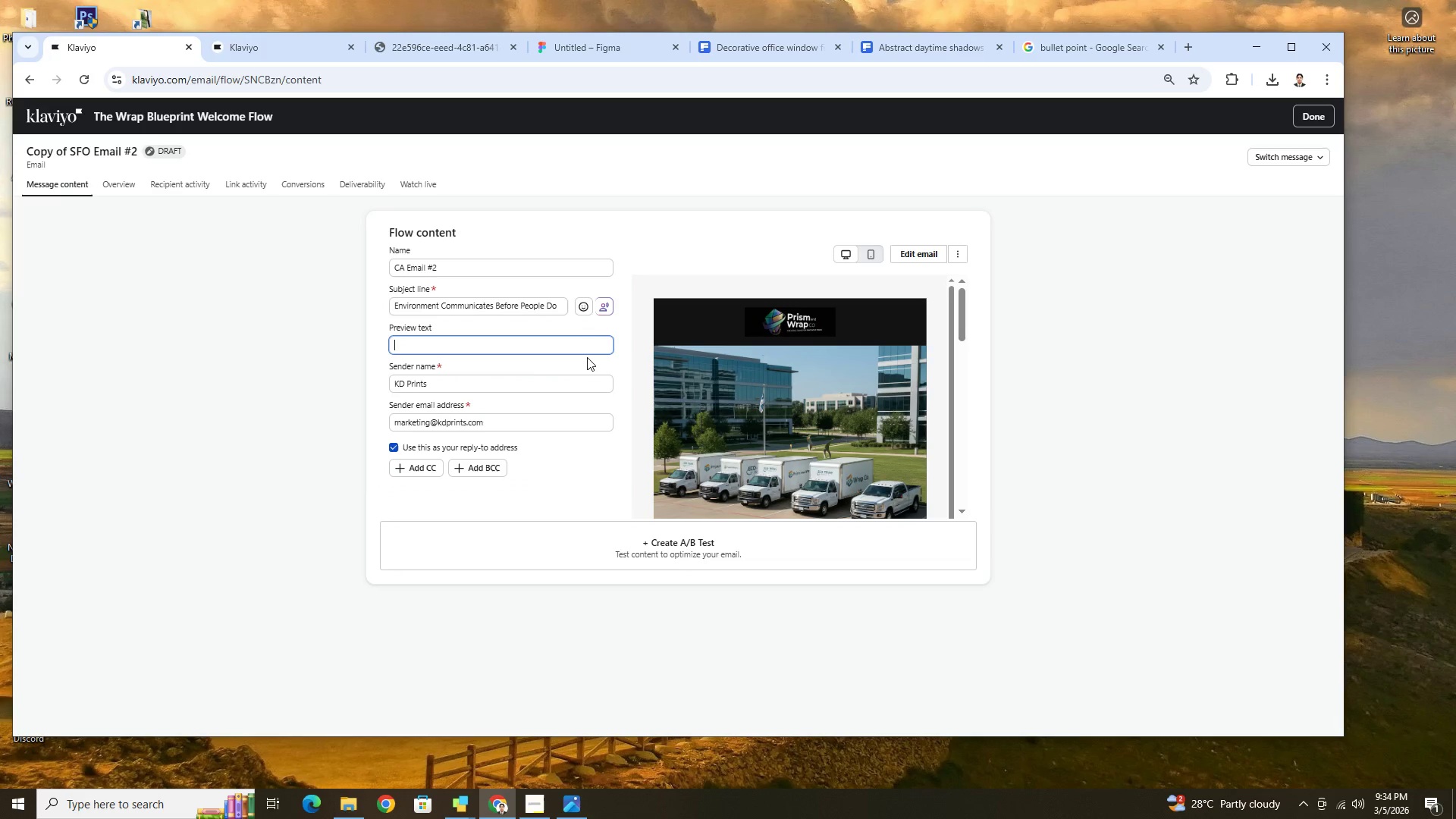 
type(Your)
key(Backspace)
key(Backspace)
key(Backspace)
key(Backspace)
type(Your space speaks first)
 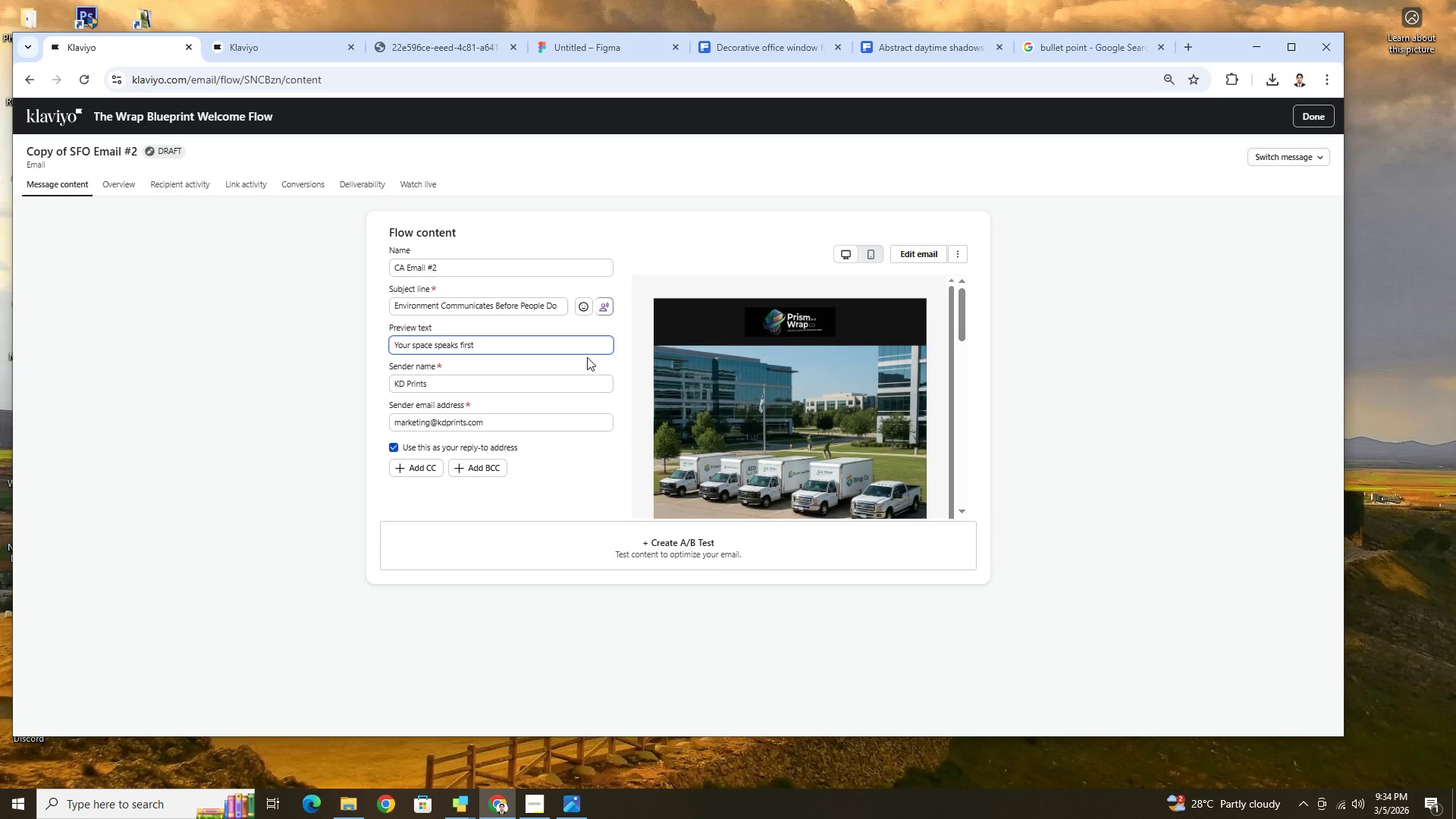 
left_click([554, 302])
 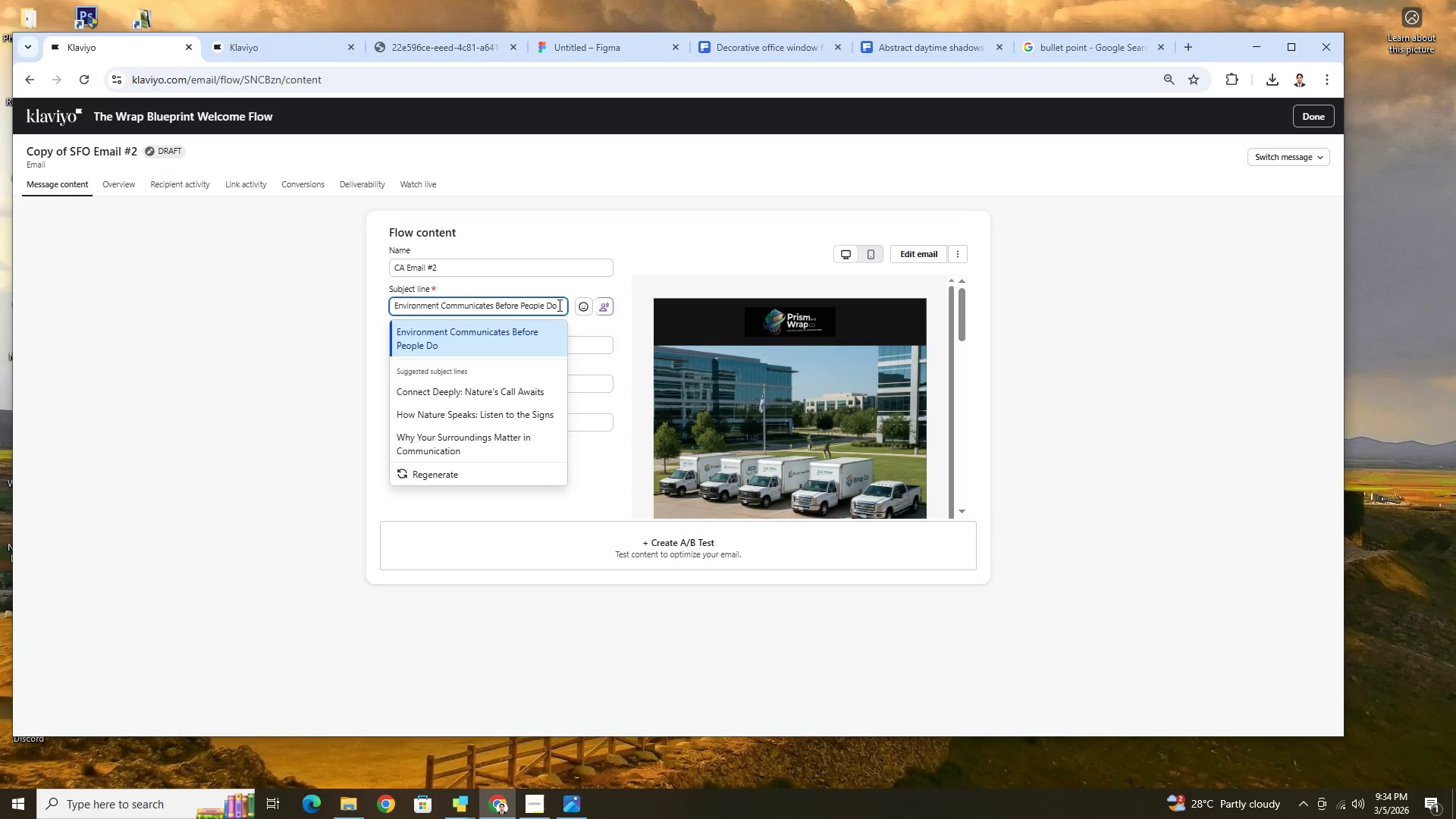 
wait(11.33)
 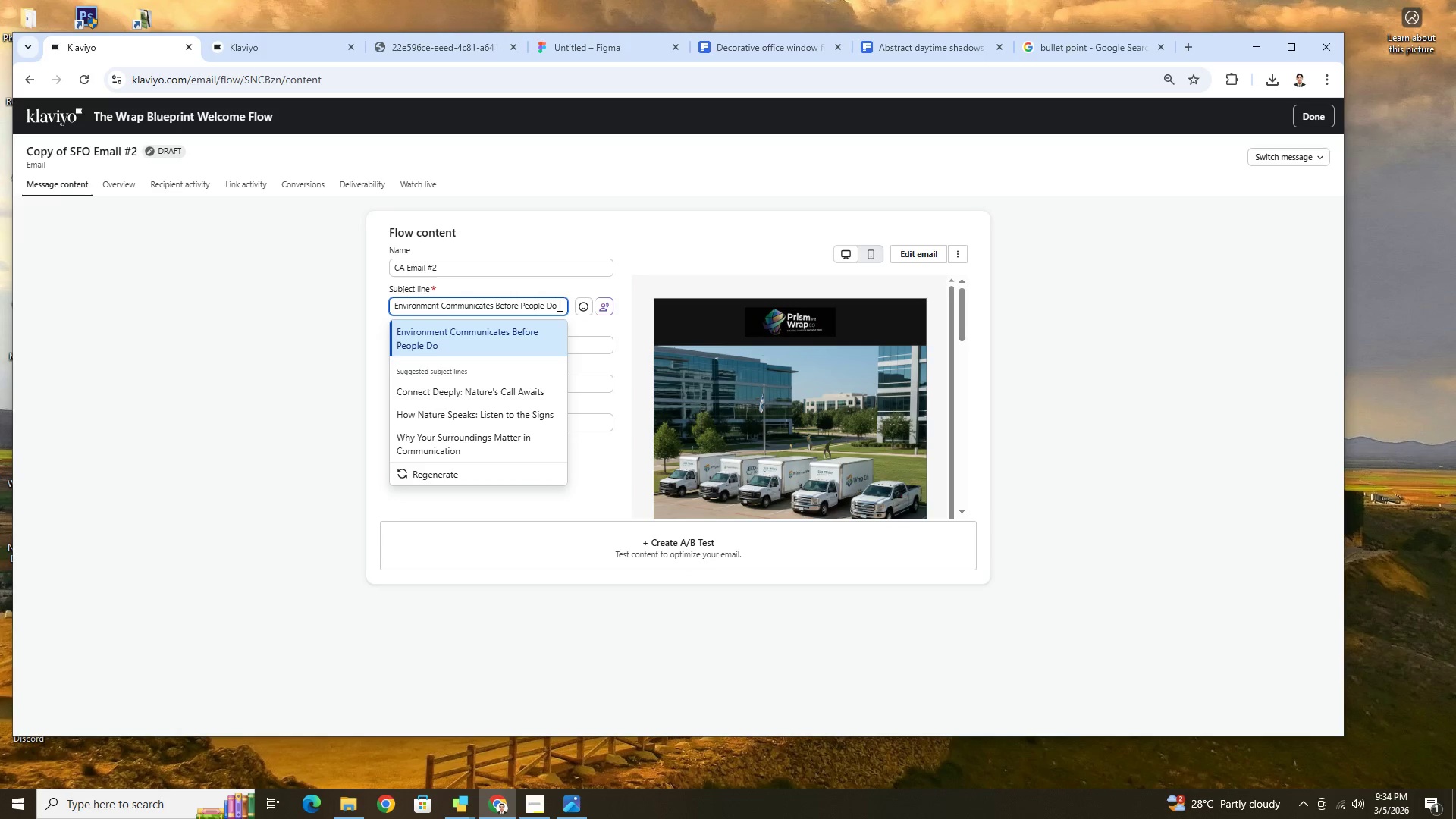 
scroll: coordinate [498, 422], scroll_direction: down, amount: 1.0
 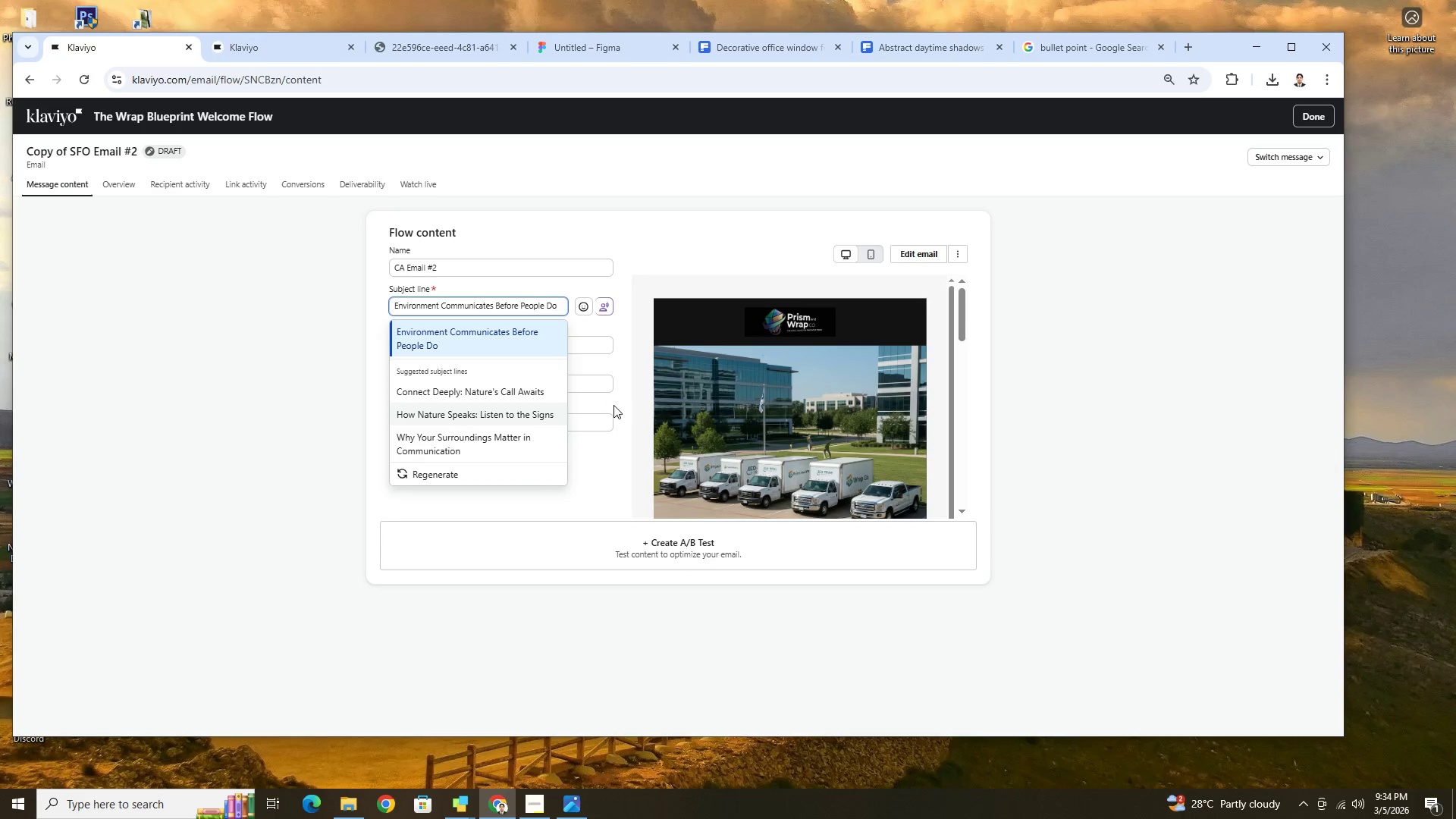 
wait(14.11)
 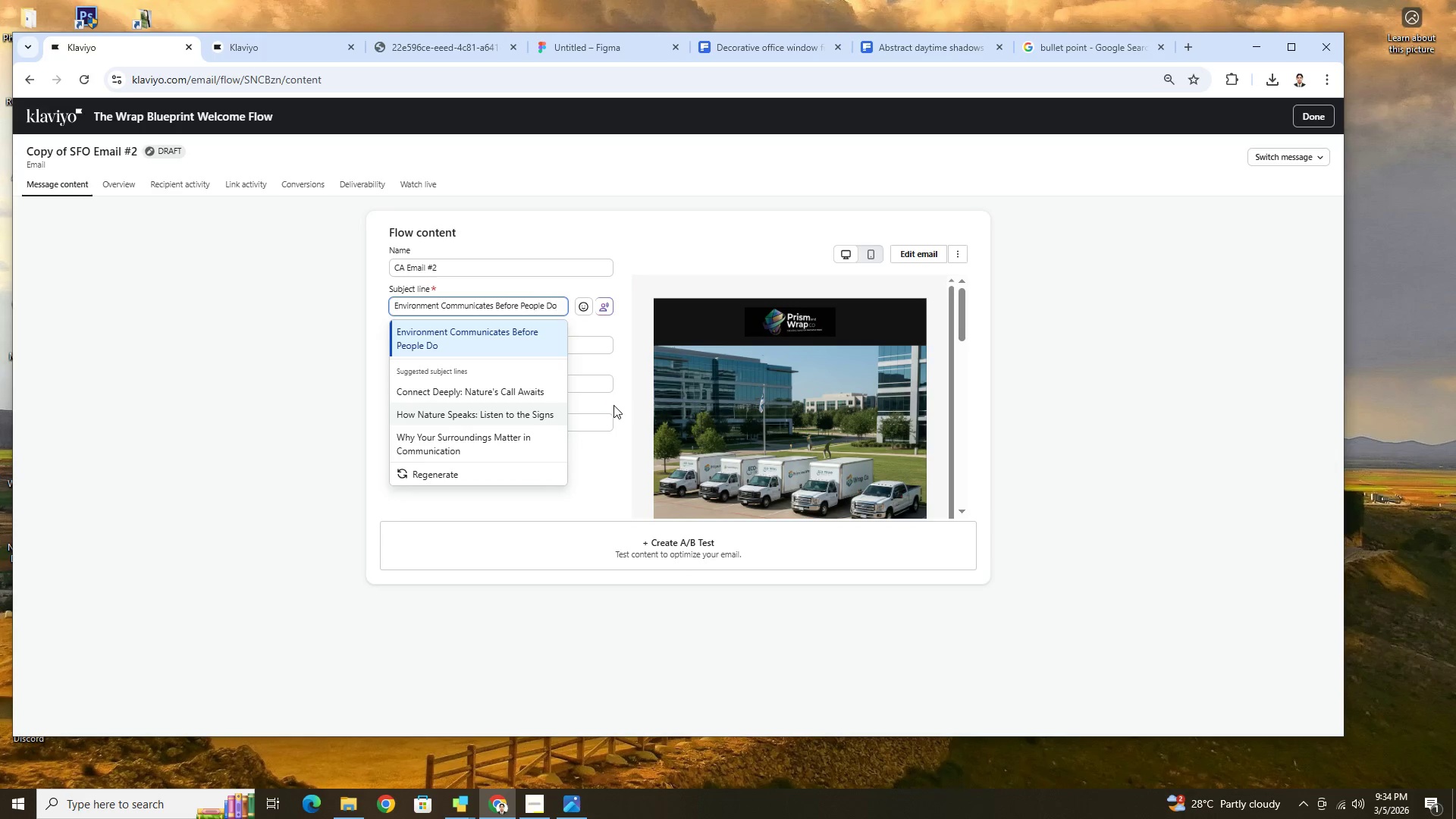 
left_click([626, 387])
 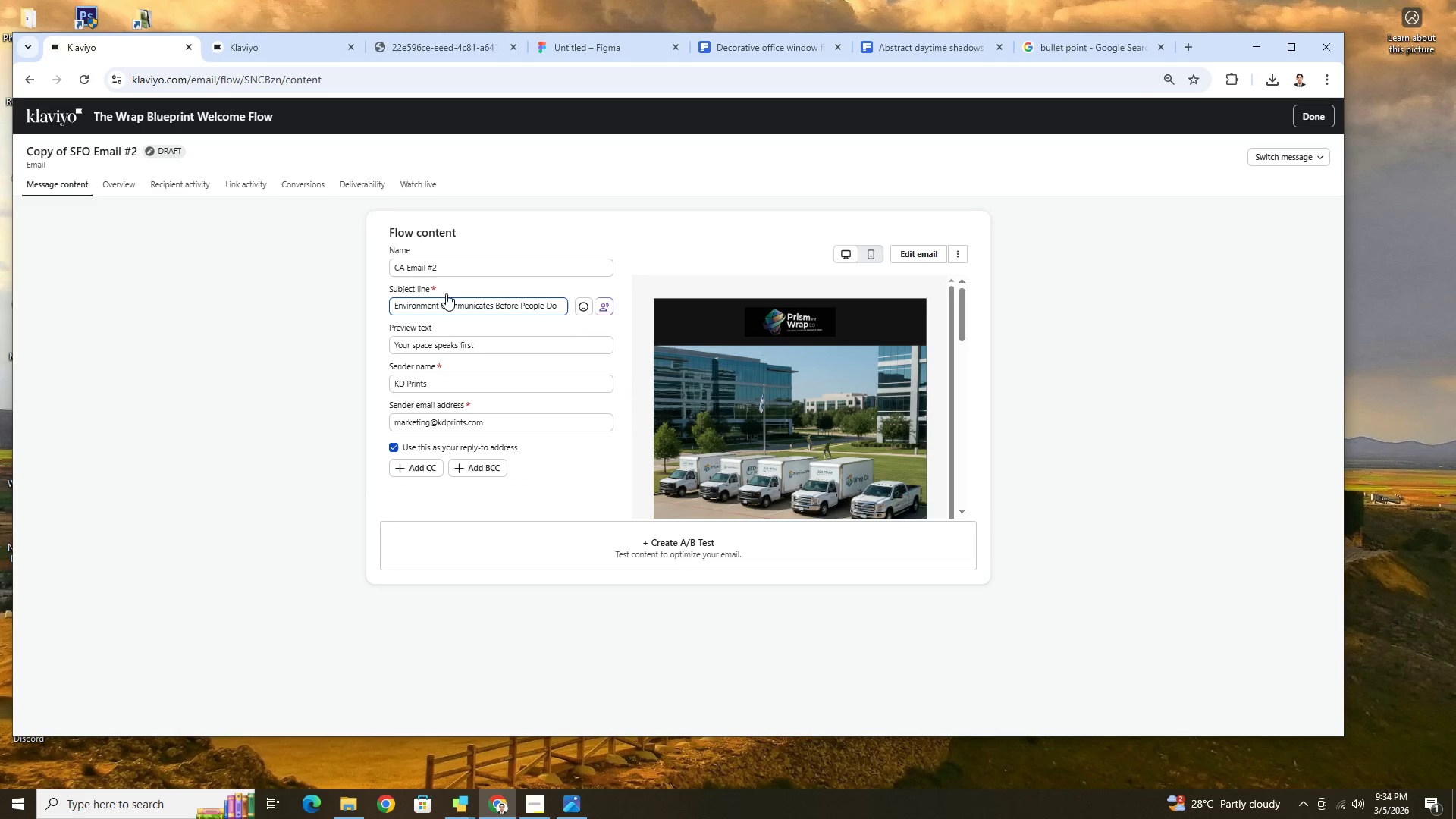 
left_click([451, 298])
 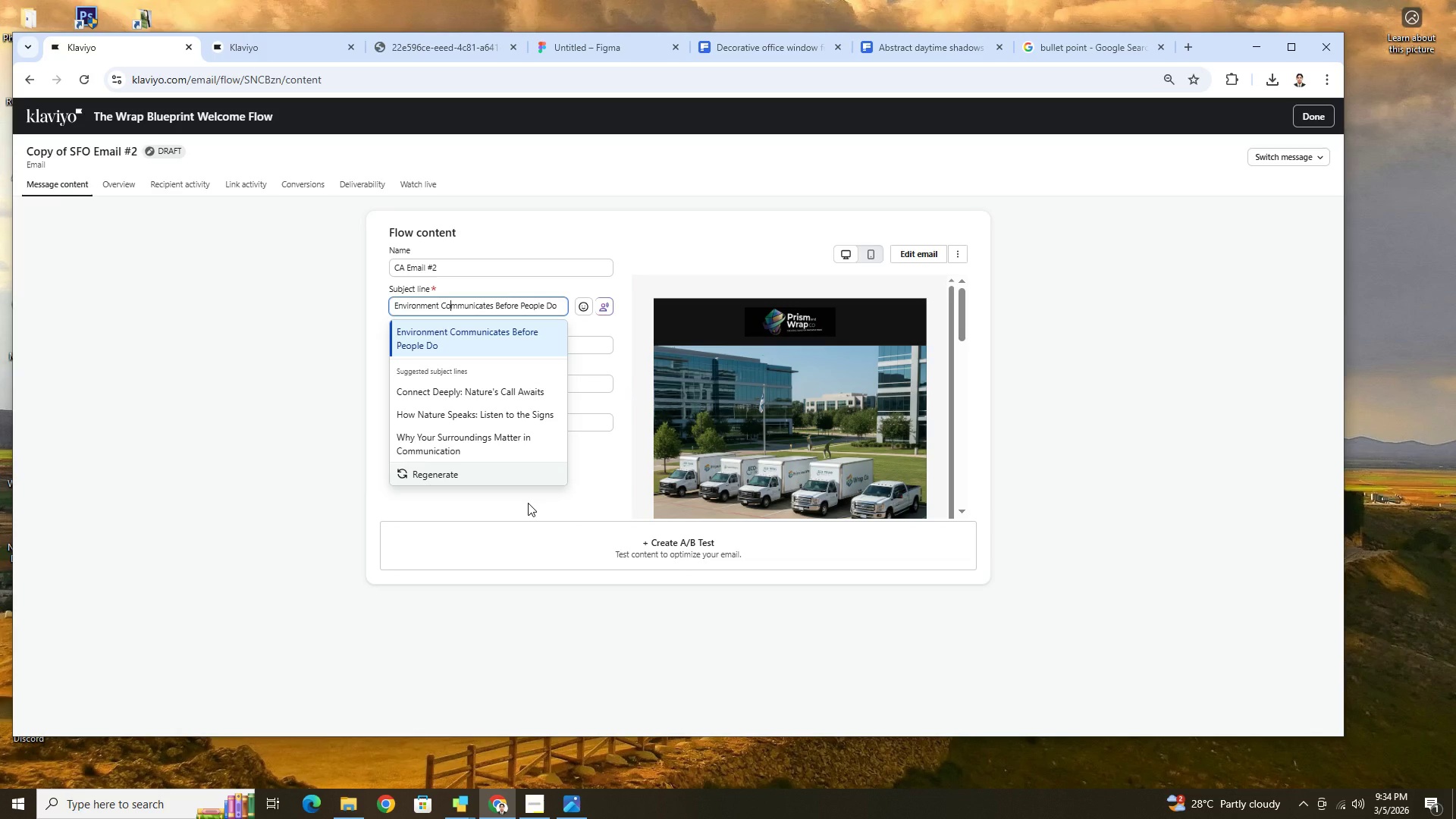 
wait(5.94)
 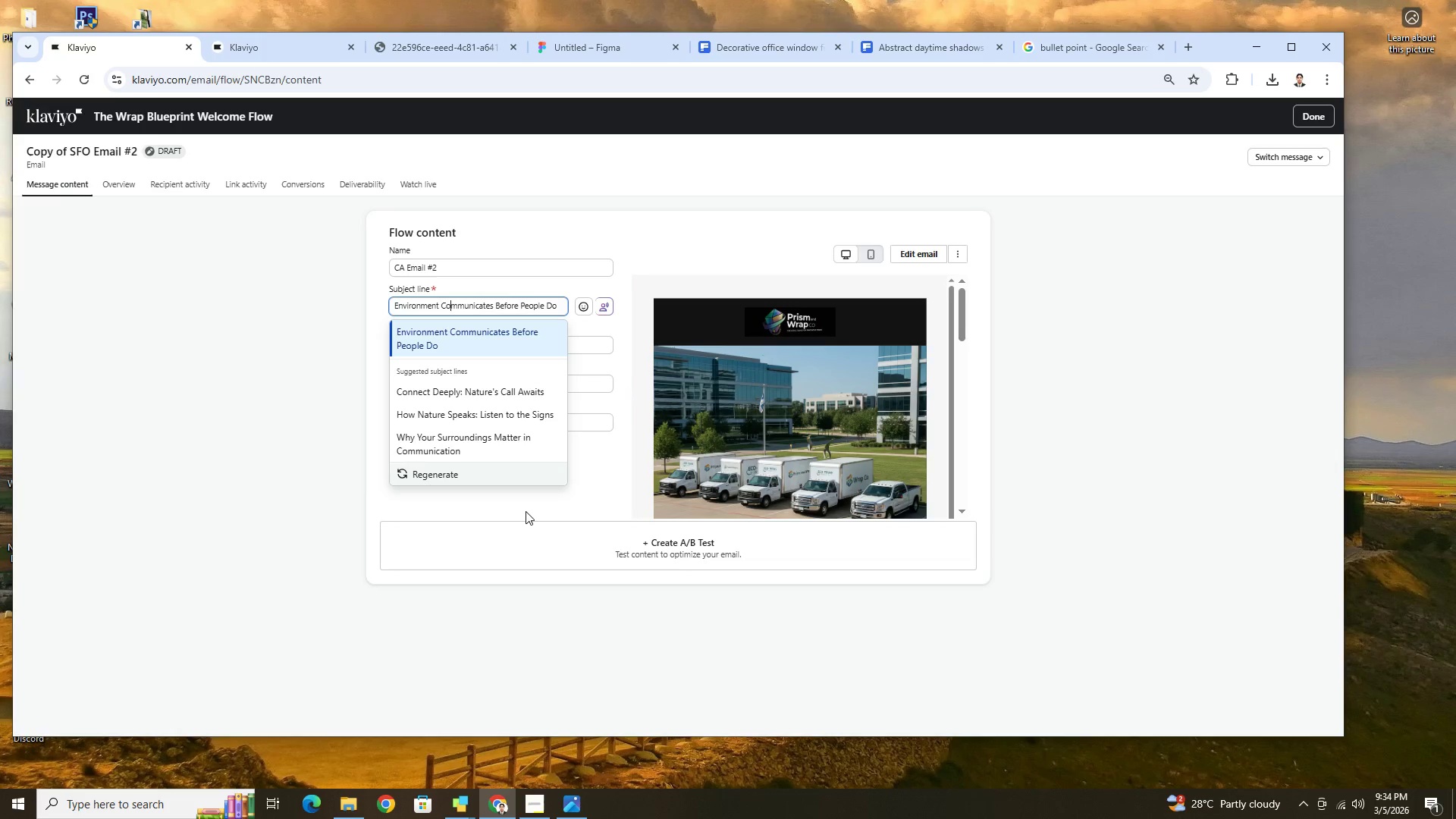 
scroll: coordinate [521, 376], scroll_direction: down, amount: 2.0
 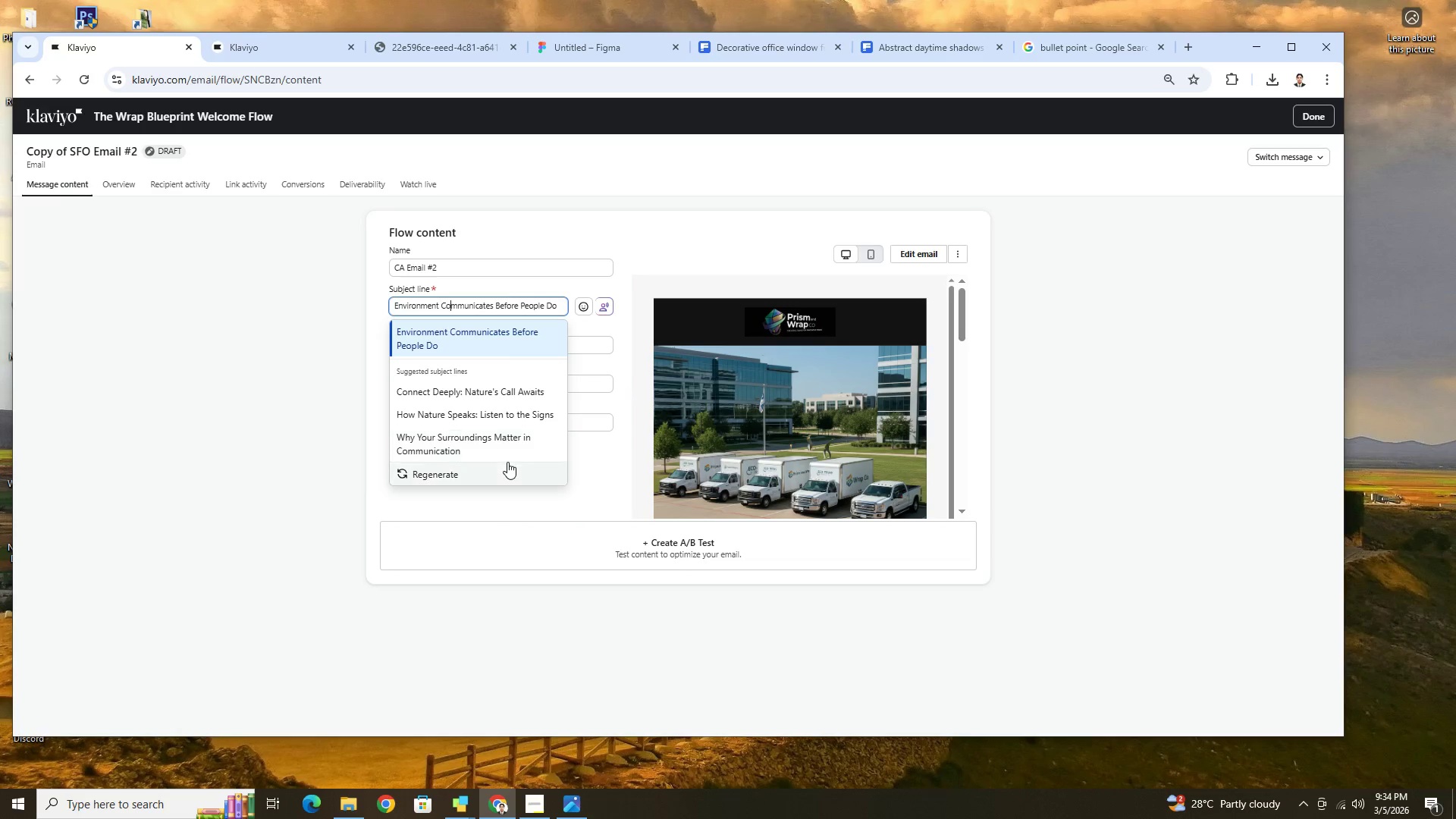 
left_click([507, 464])
 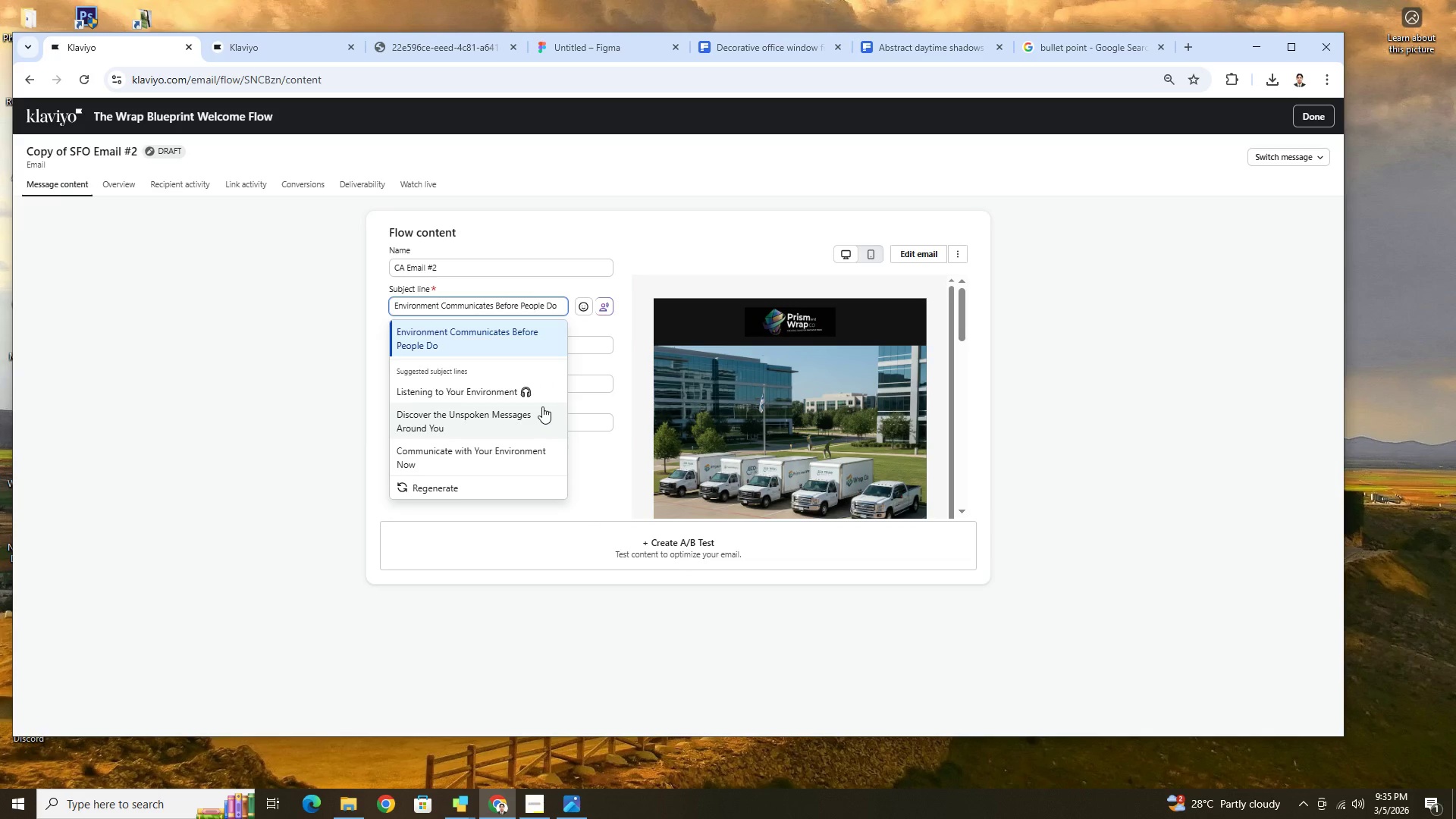 
wait(7.39)
 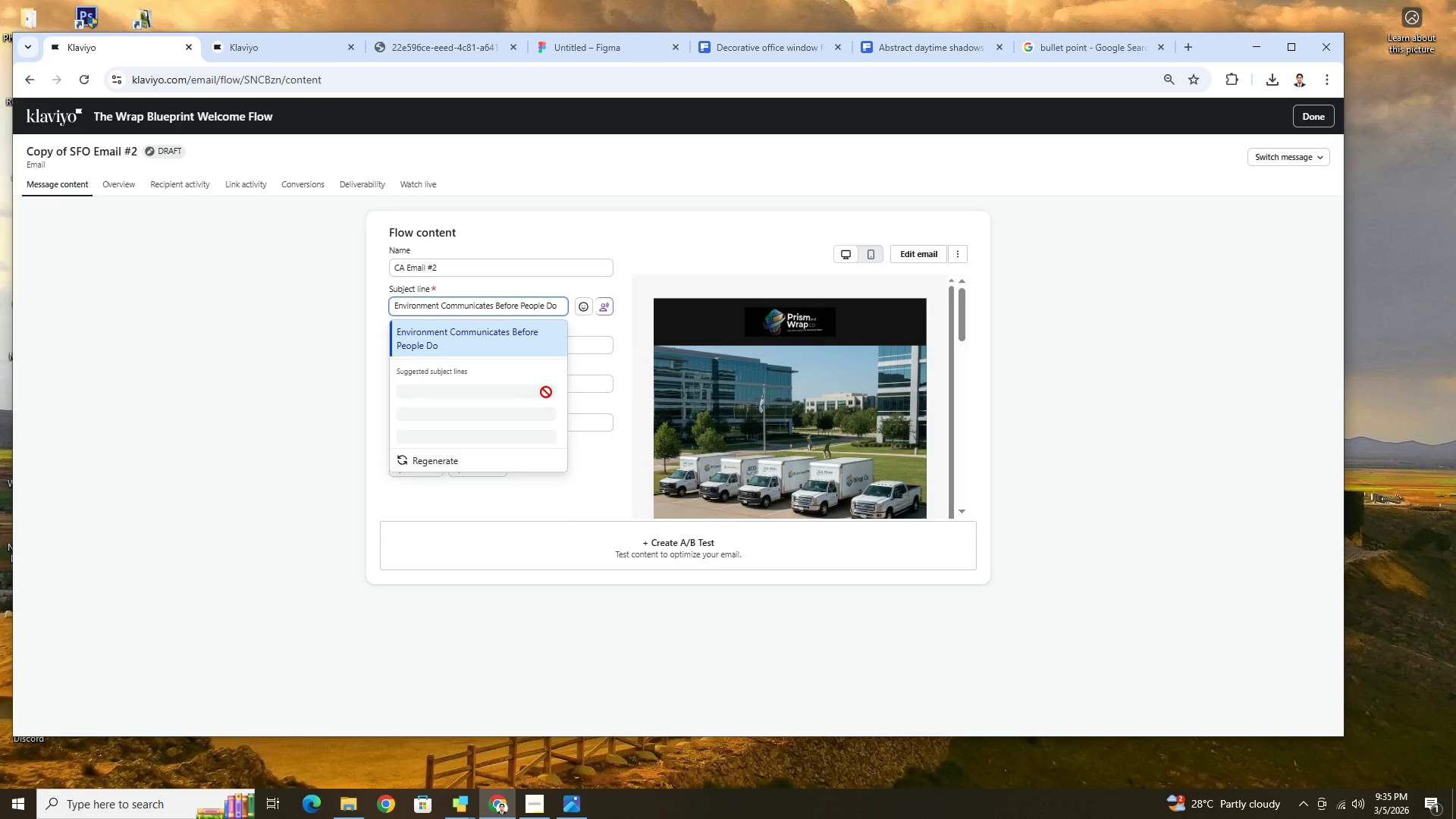 
left_click([596, 467])
 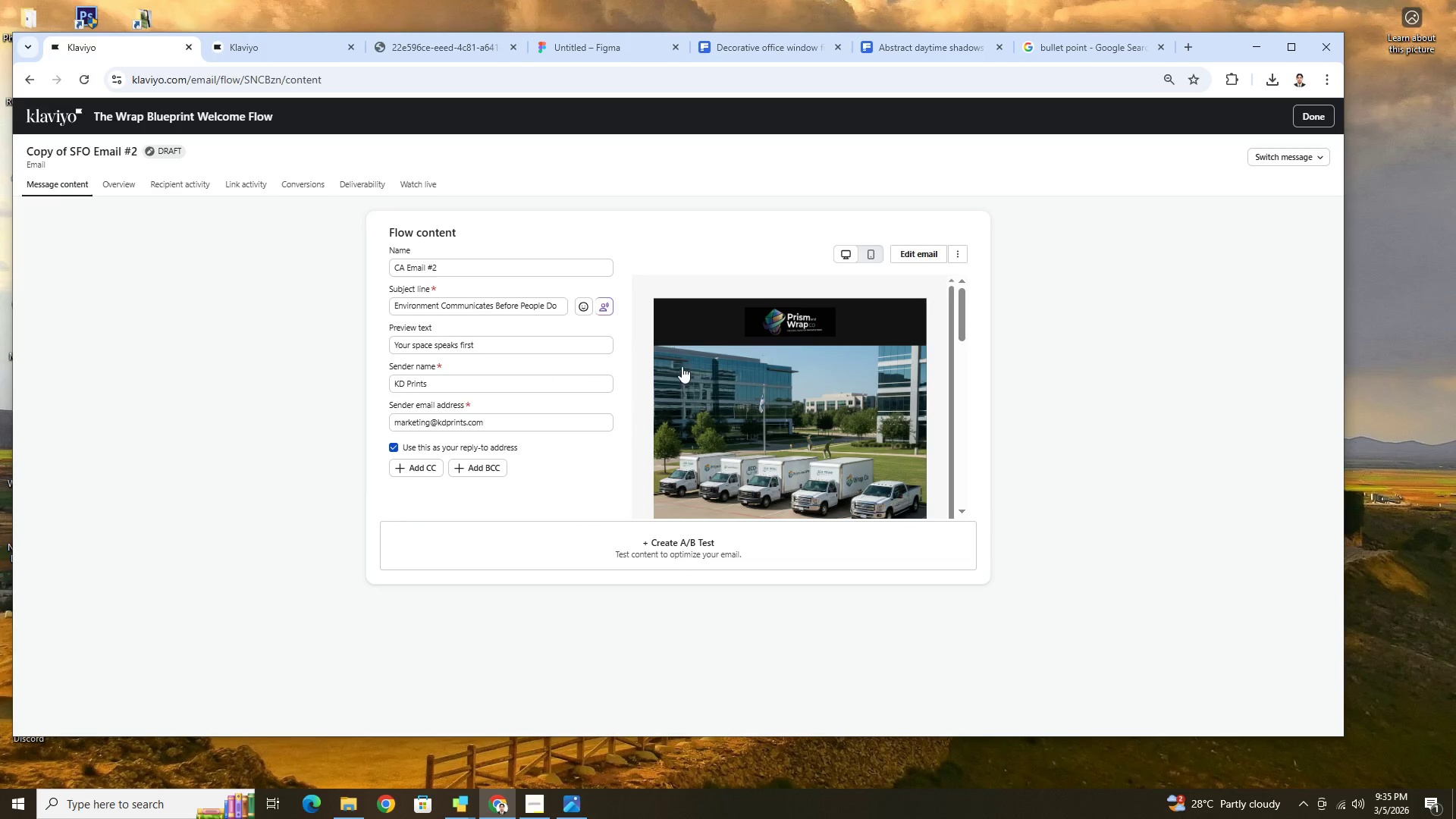 
mouse_move([576, 318])
 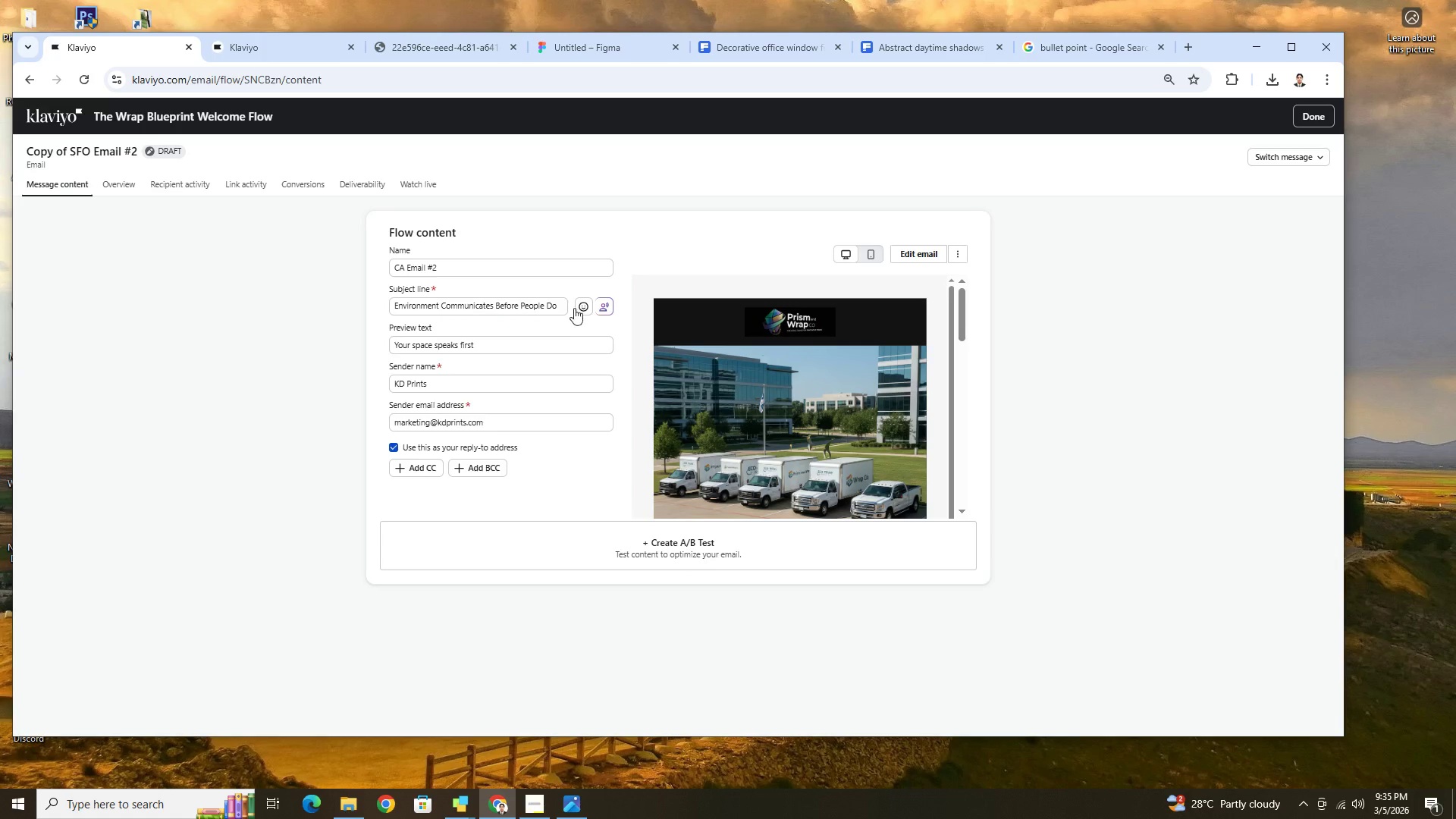 
left_click([600, 306])
 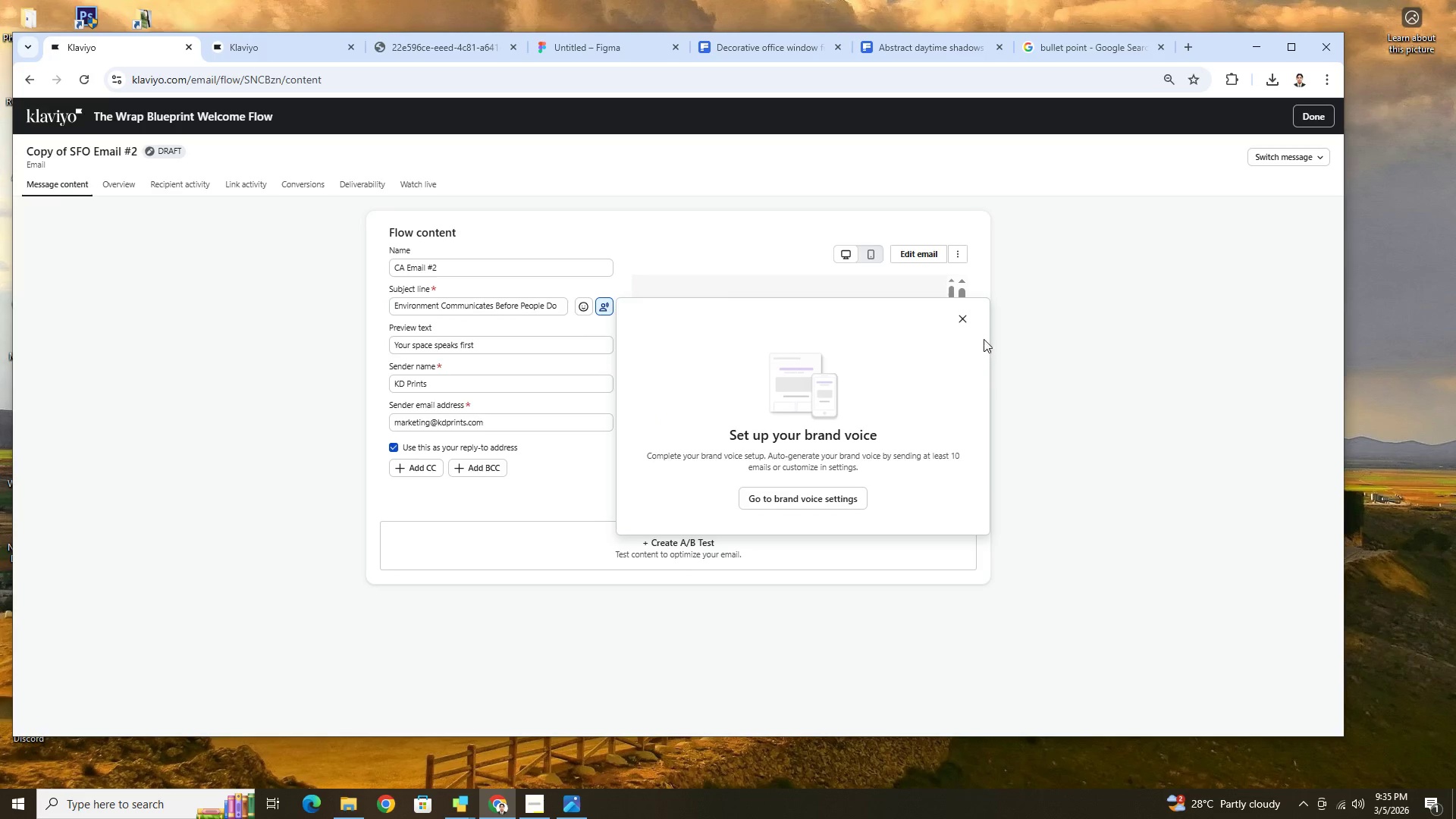 
left_click([964, 320])
 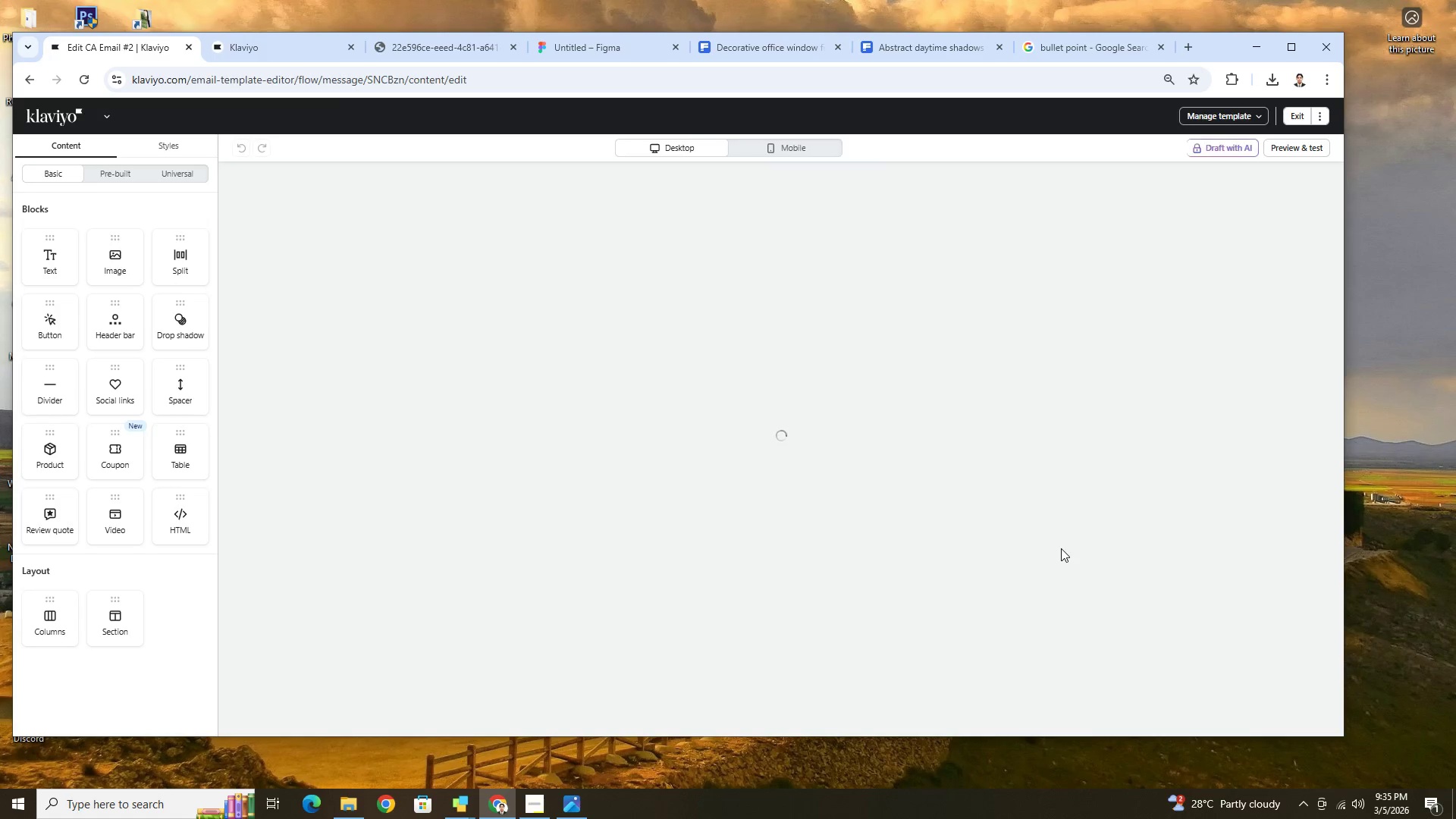 
wait(13.38)
 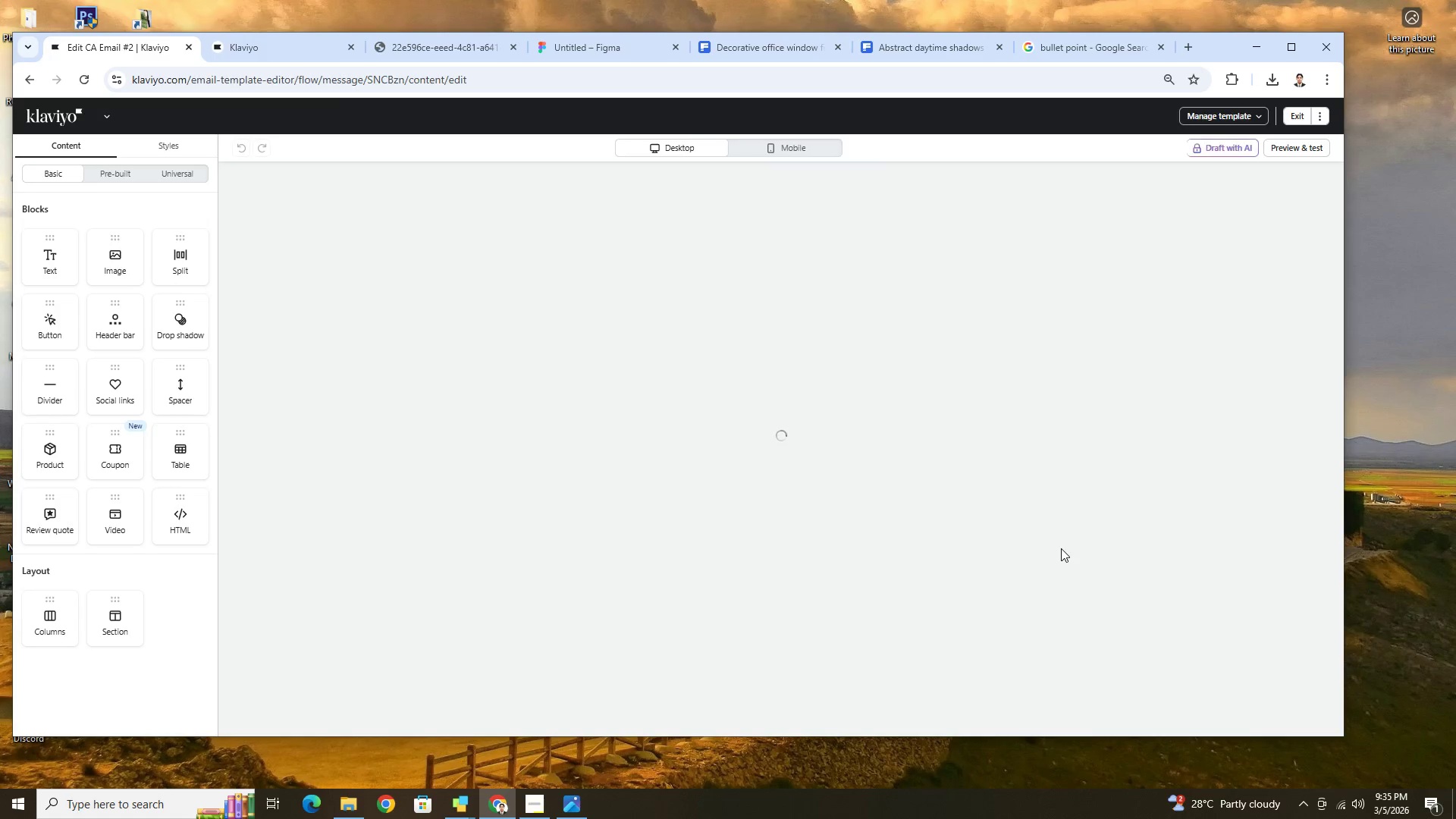 
scroll: coordinate [985, 502], scroll_direction: down, amount: 5.0
 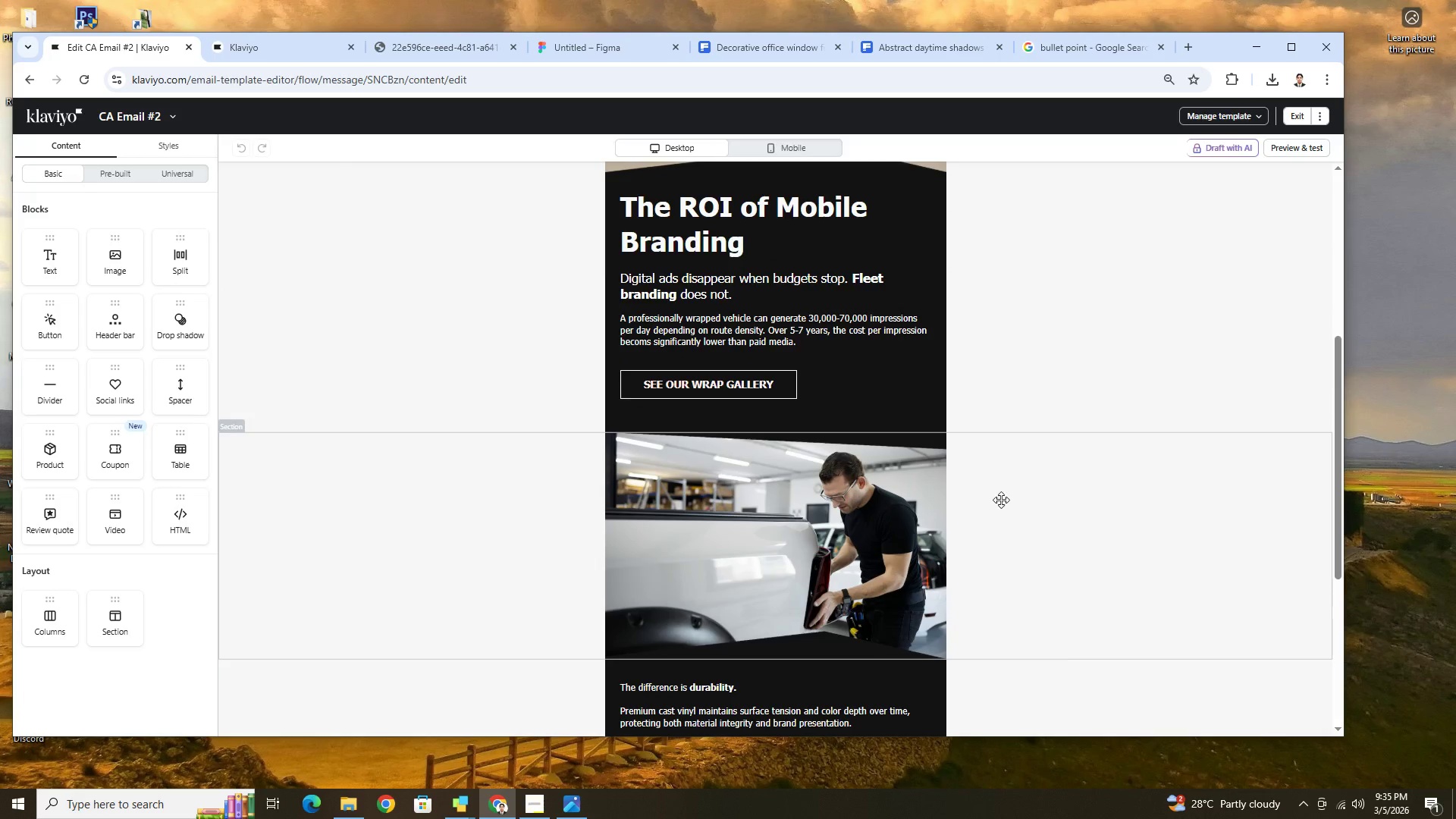 
scroll: coordinate [1009, 497], scroll_direction: none, amount: 0.0
 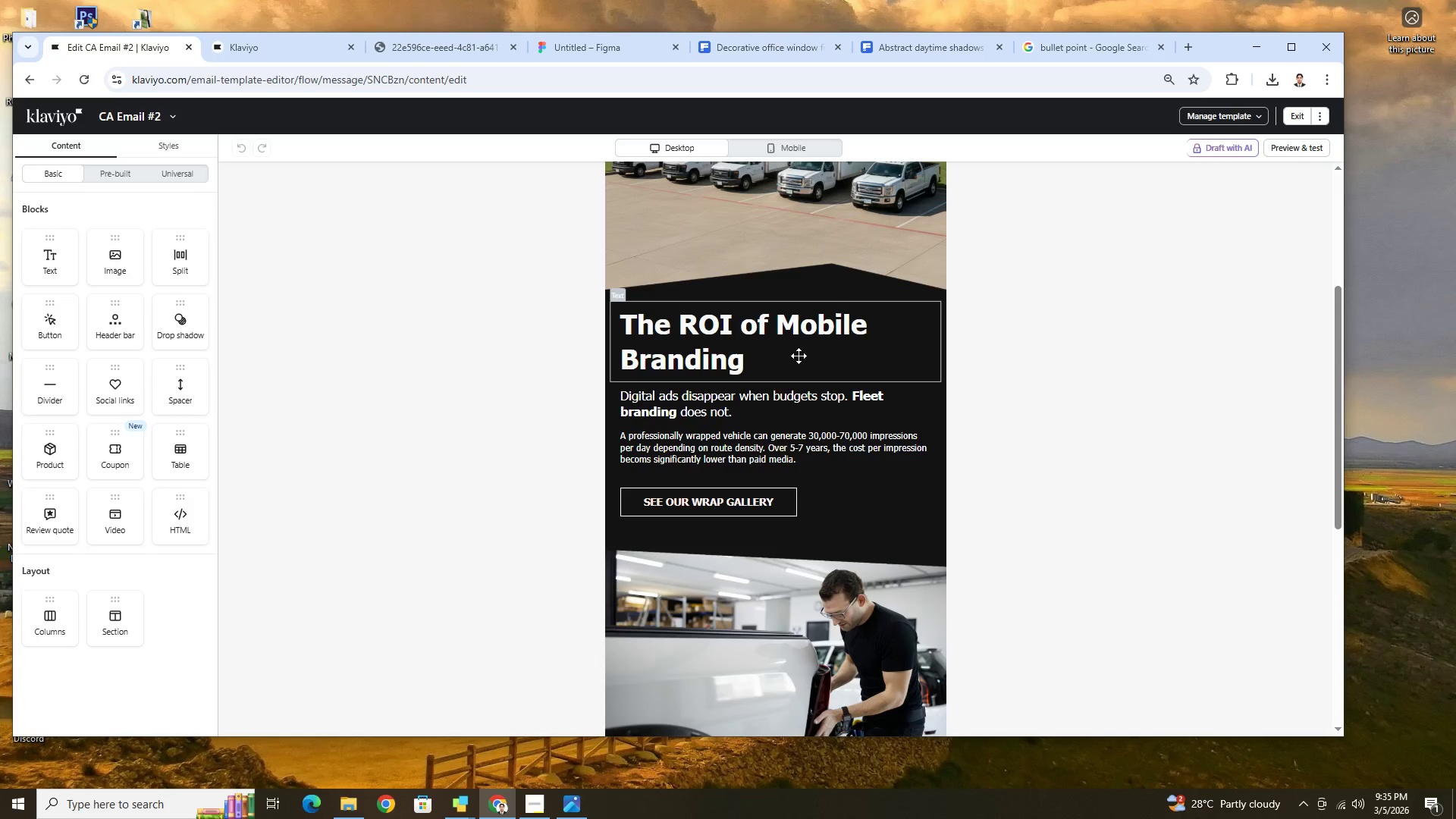 
left_click([782, 347])
 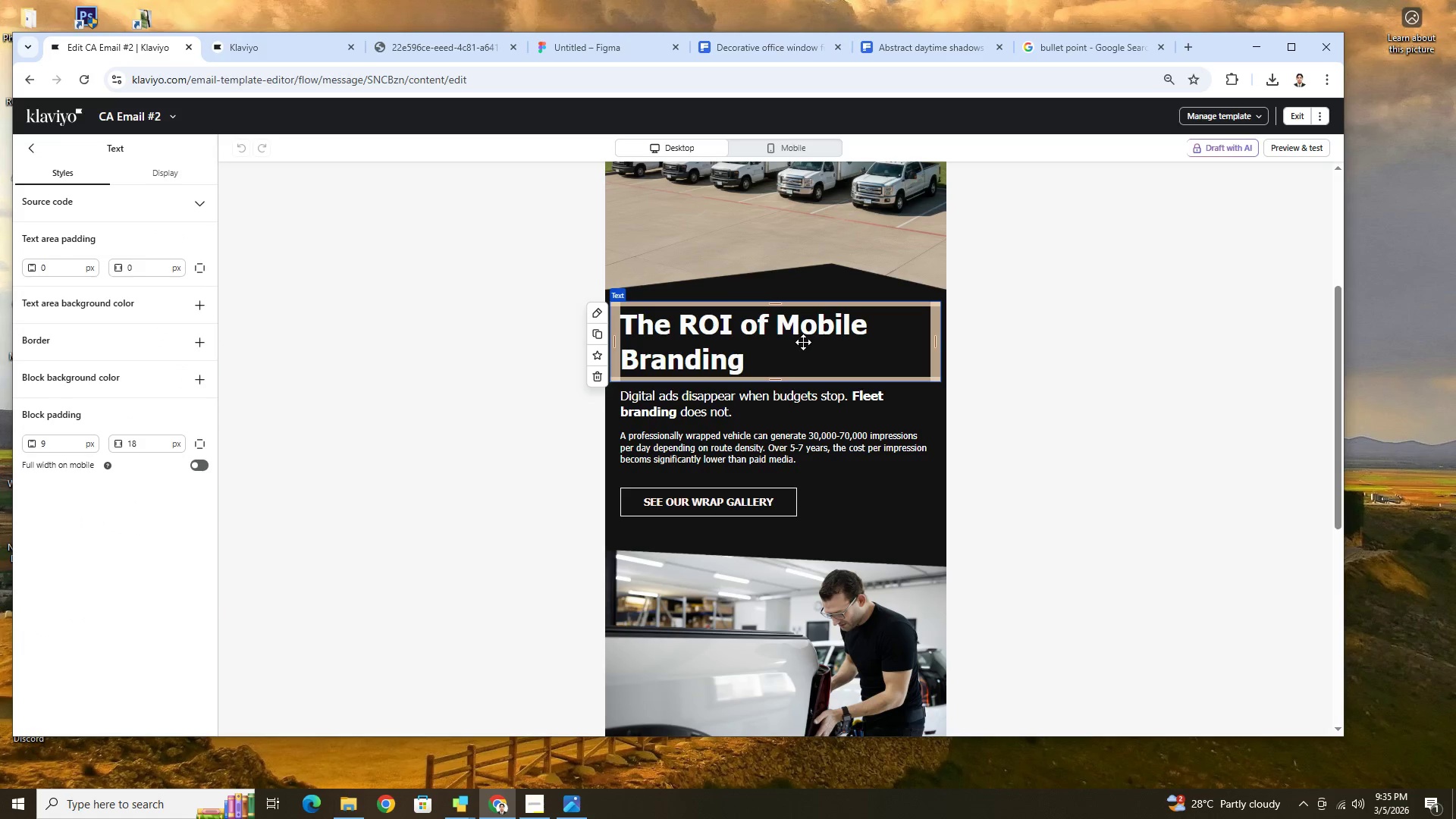 
double_click([803, 342])
 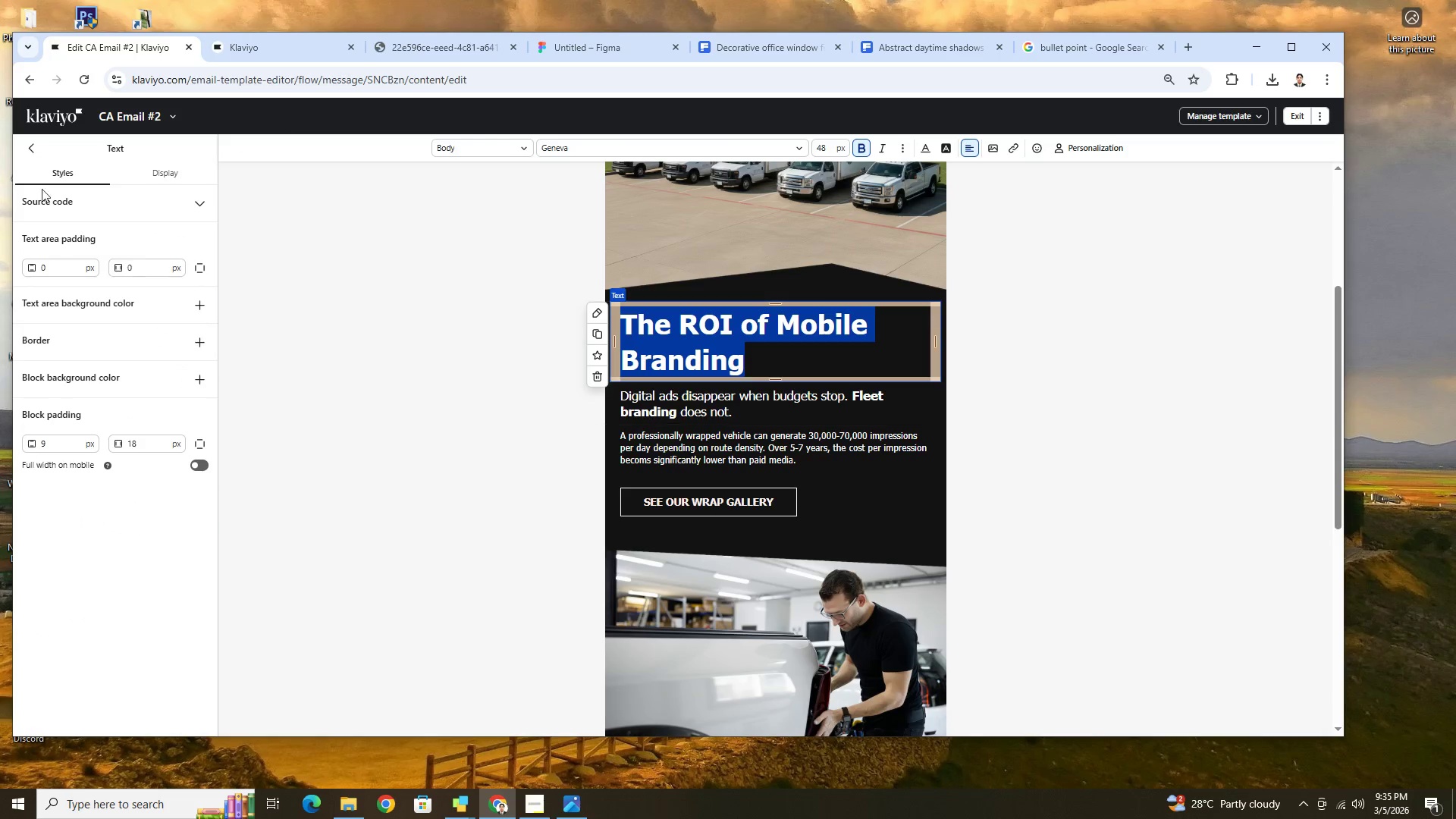 
left_click([34, 154])
 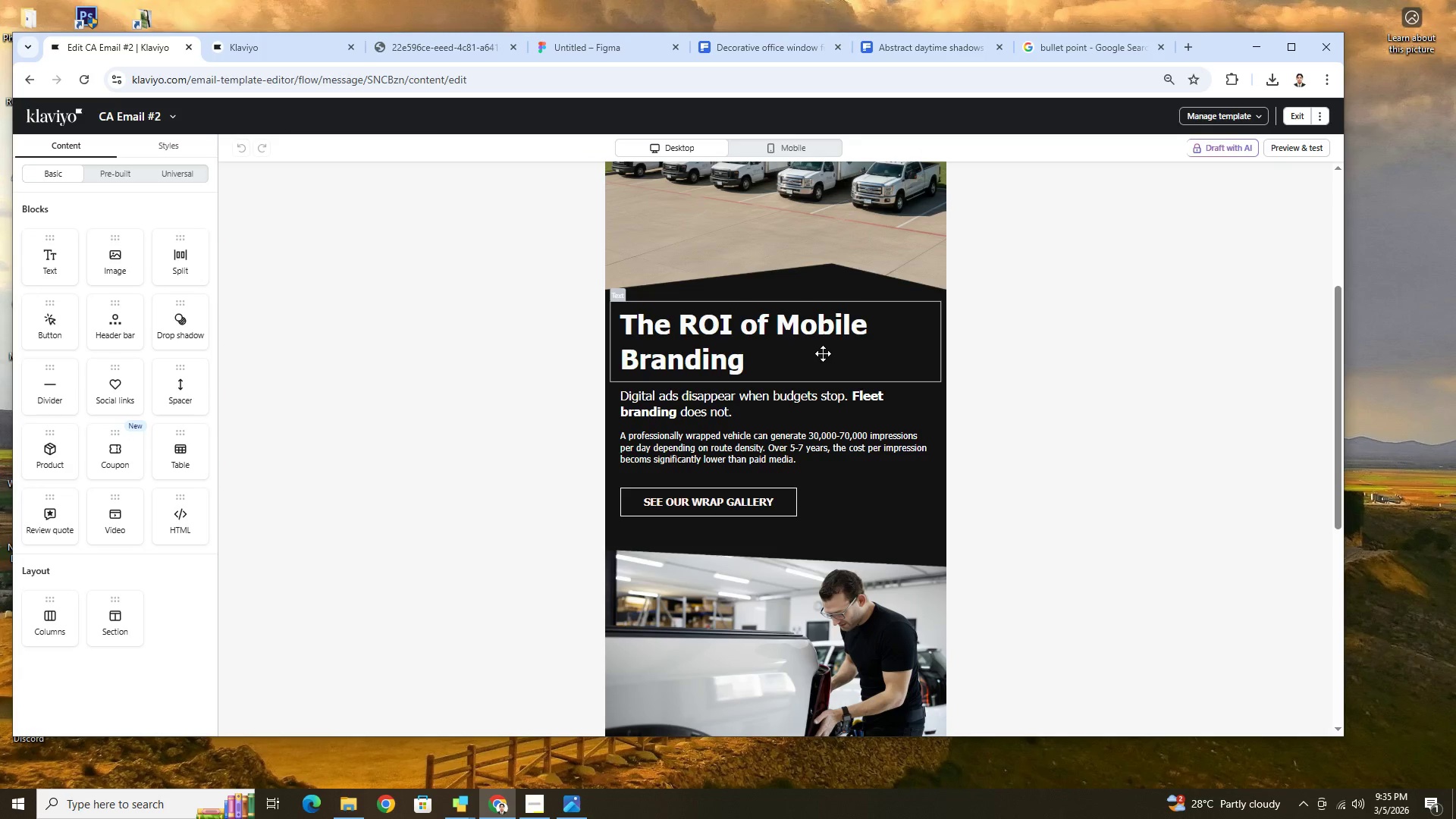 
double_click([823, 353])
 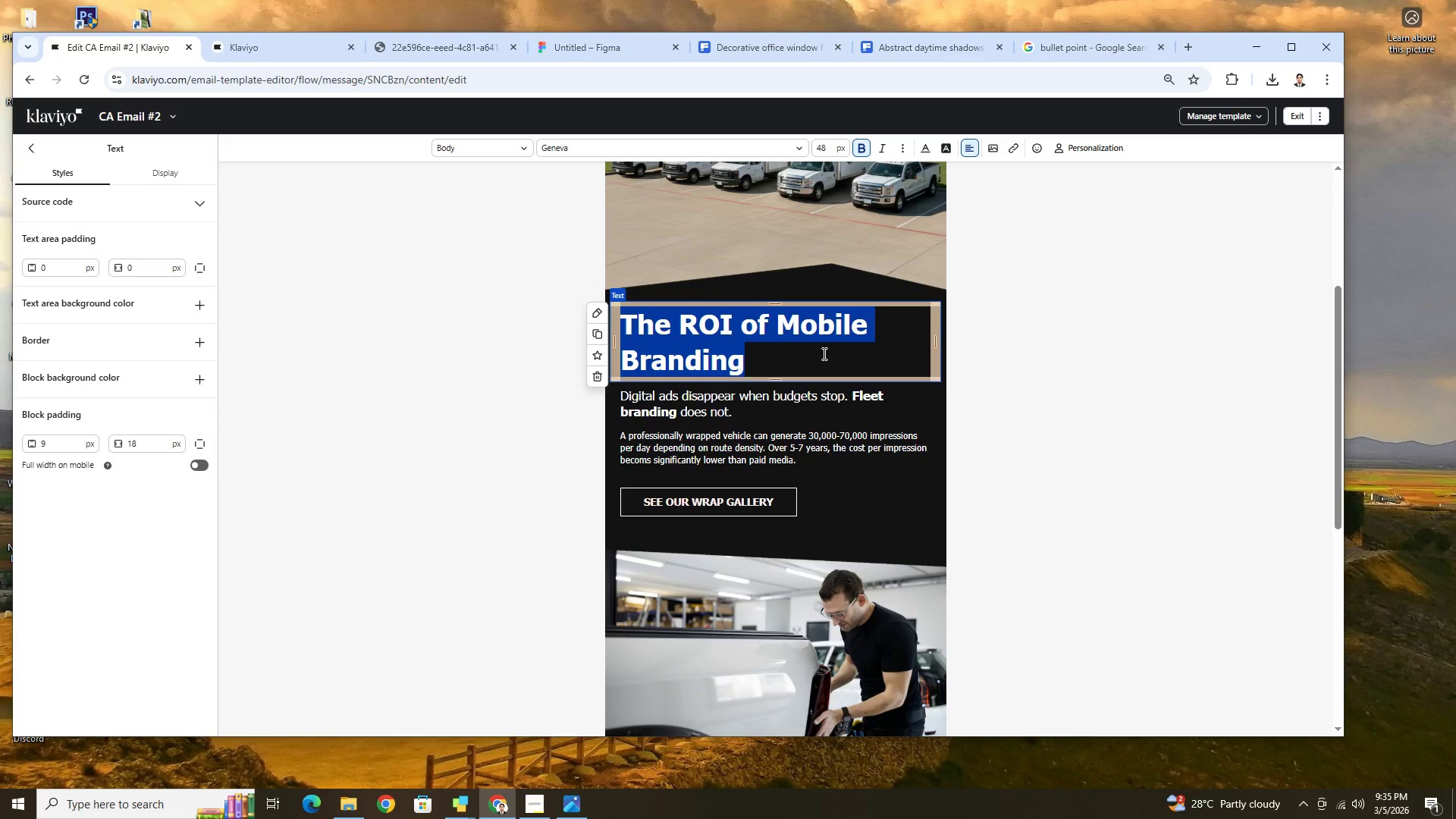 
type(Works)
key(Backspace)
type(pac)
key(Backspace)
key(Backspace)
type(lace Brandign S)
key(Backspace)
type(Psychology)
 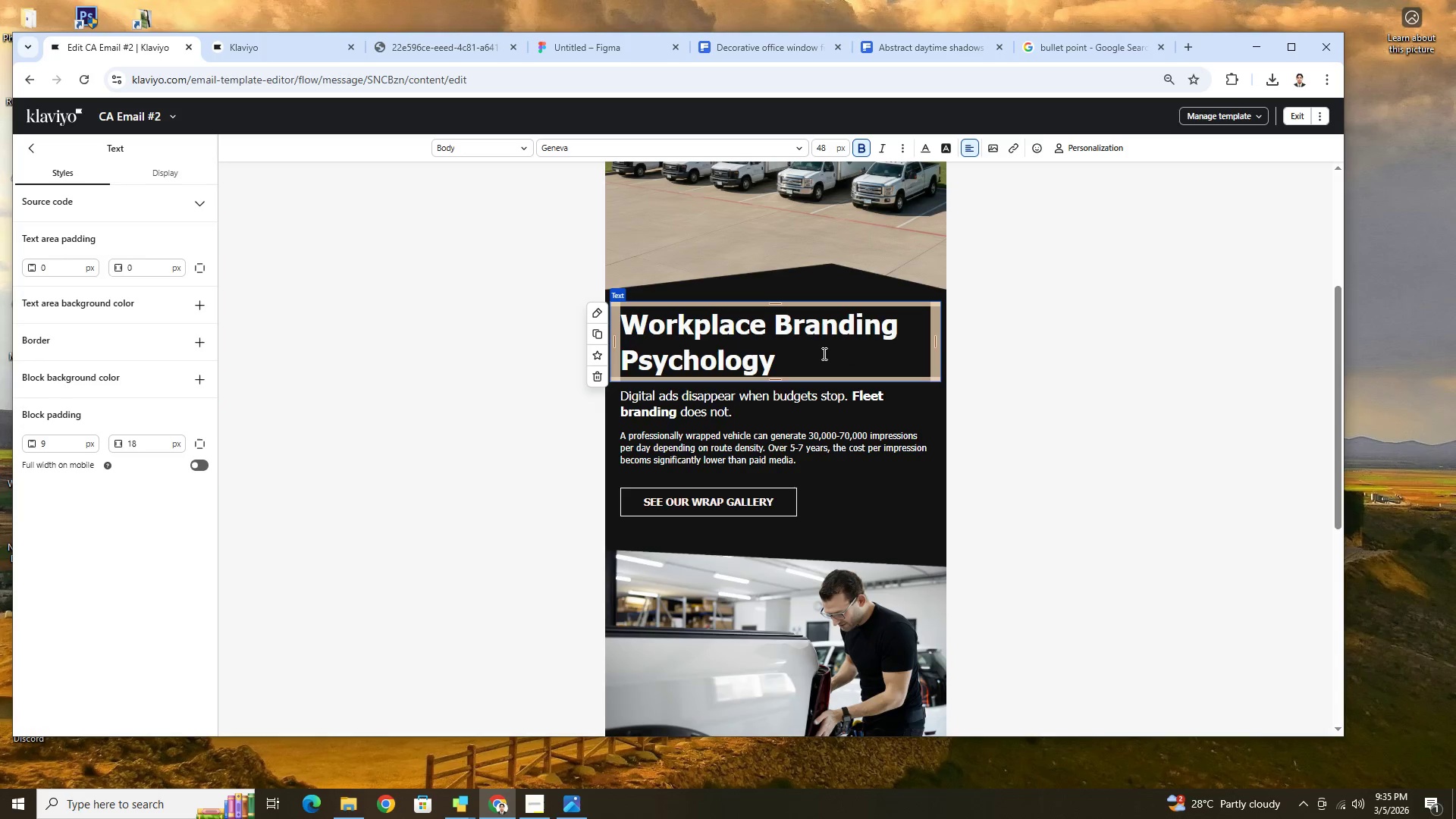 
left_click([780, 400])
 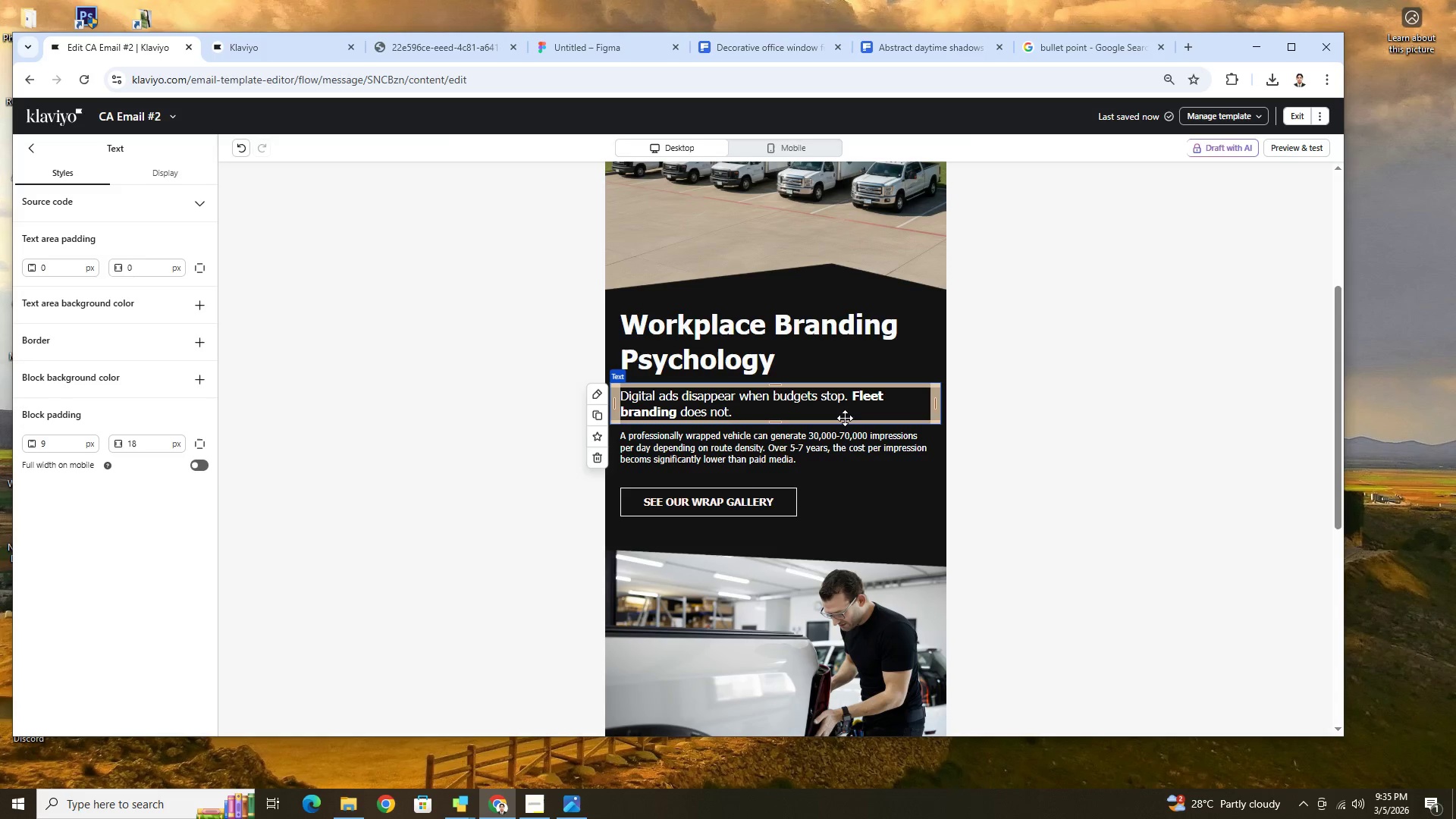 
scroll: coordinate [842, 443], scroll_direction: down, amount: 2.0
 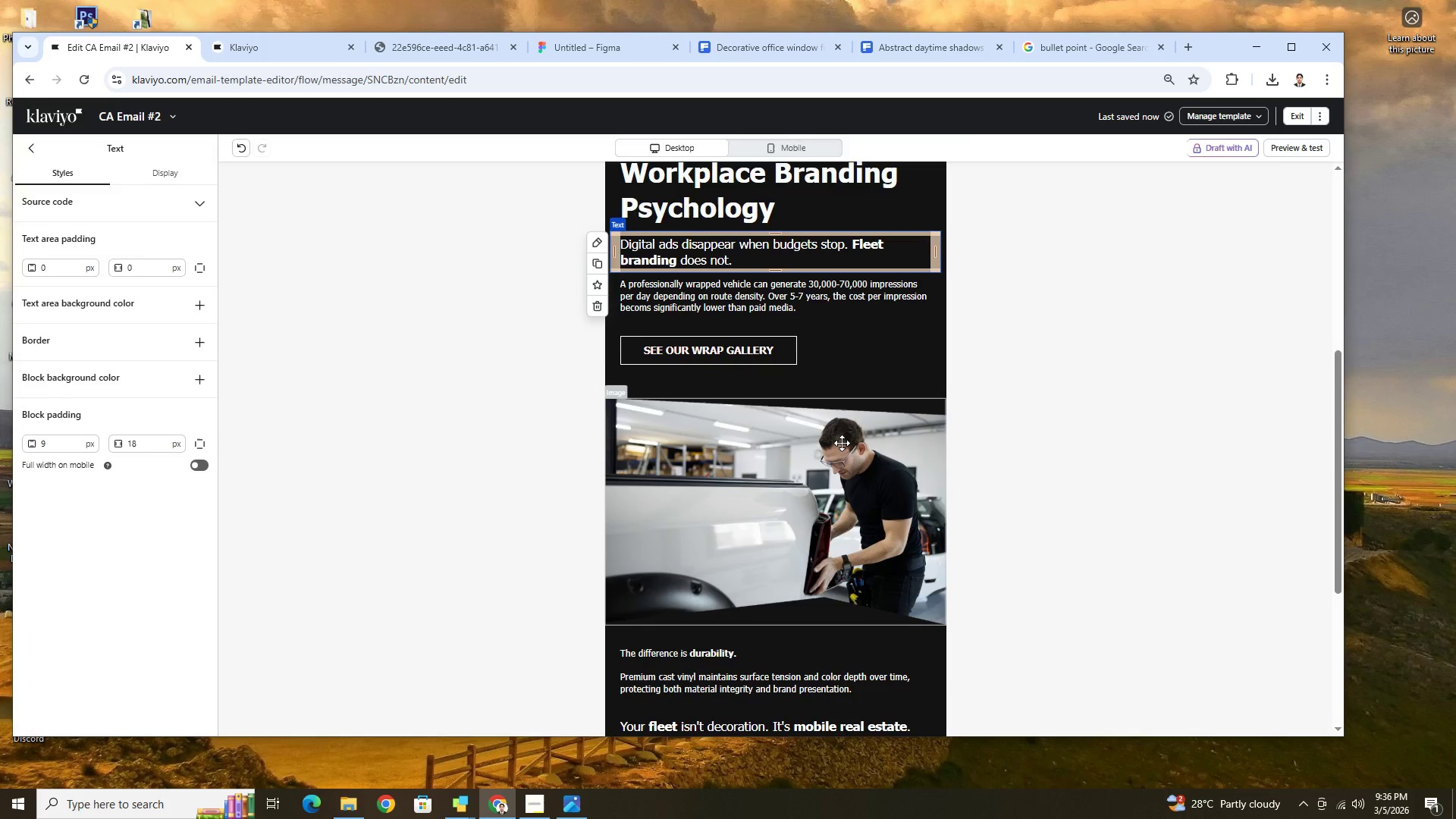 
scroll: coordinate [842, 443], scroll_direction: up, amount: 1.0
 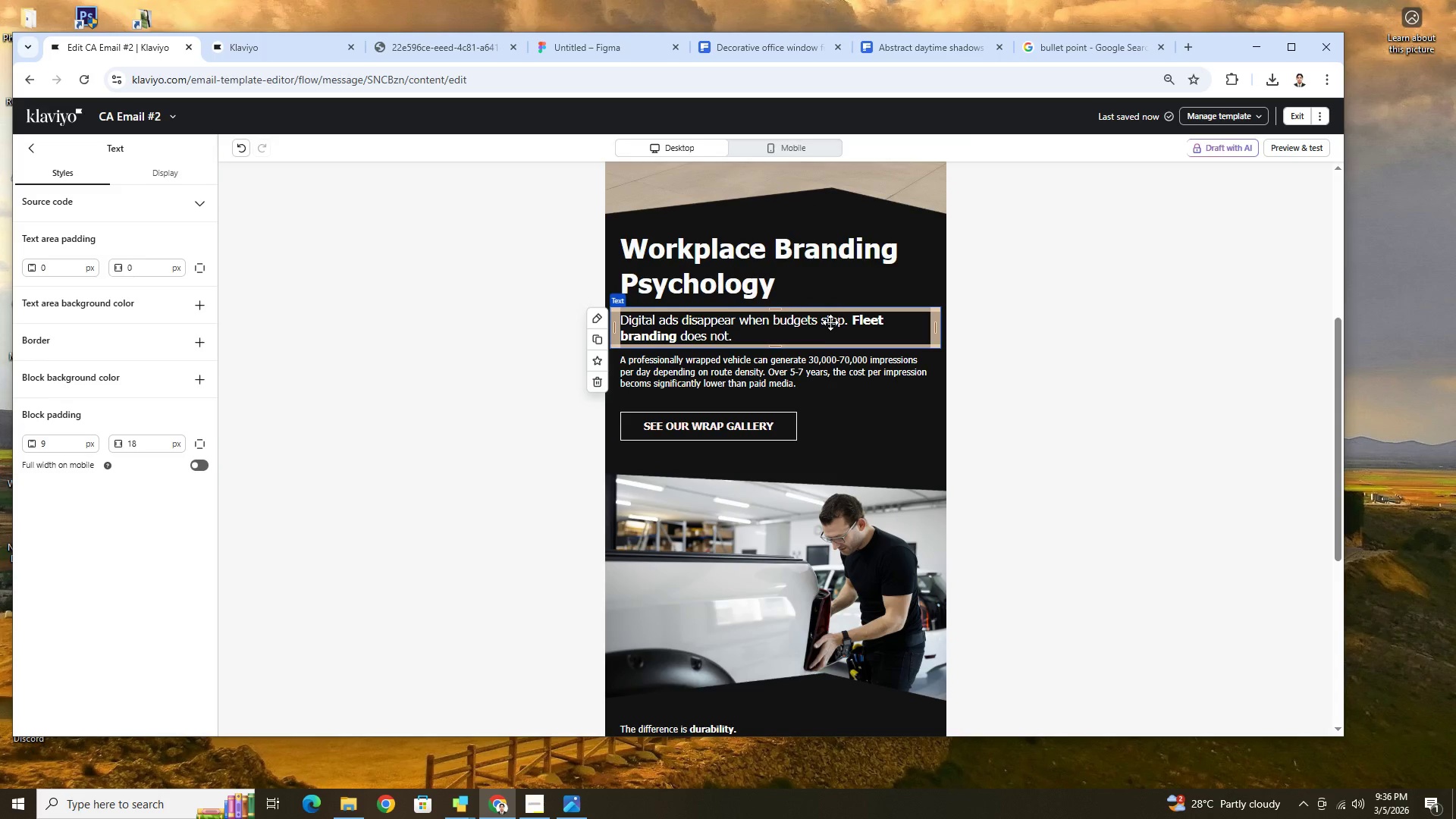 
double_click([830, 322])
 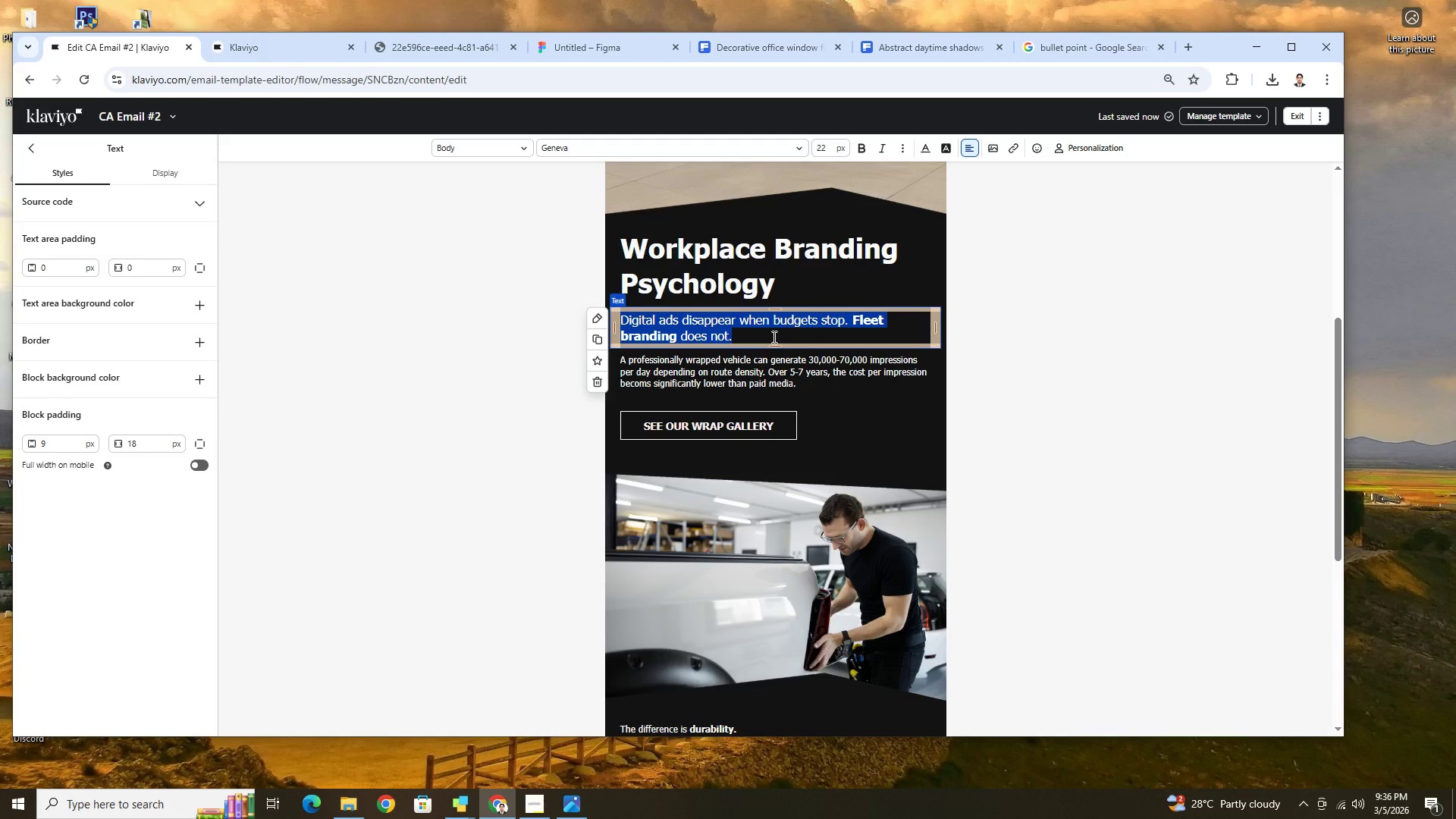 
wait(13.86)
 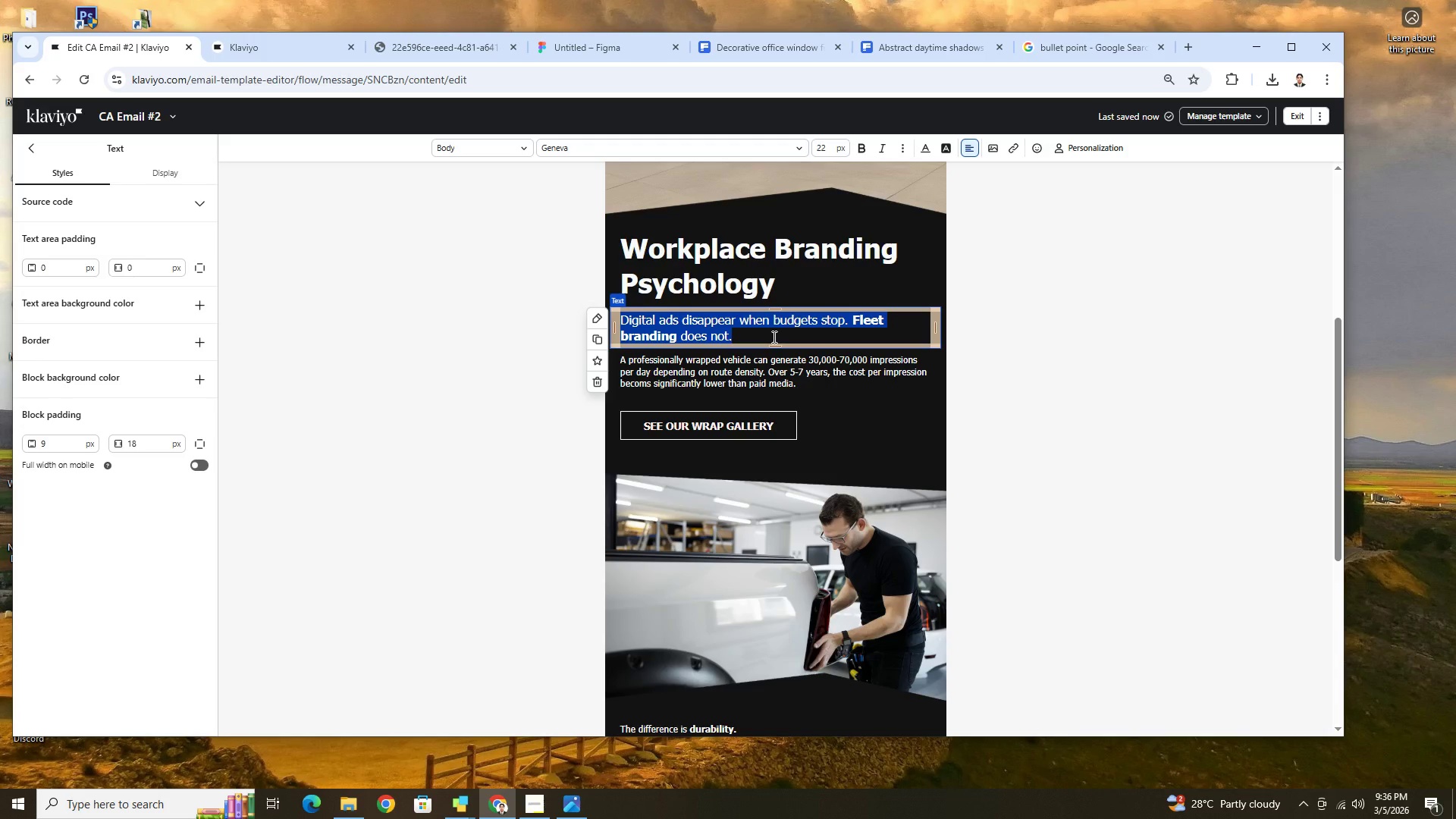 
type(Before a workd)
key(Backspace)
key(Backspace)
type(d is spoken in a boardroom, the space s)
key(Backspace)
type(communicates)
 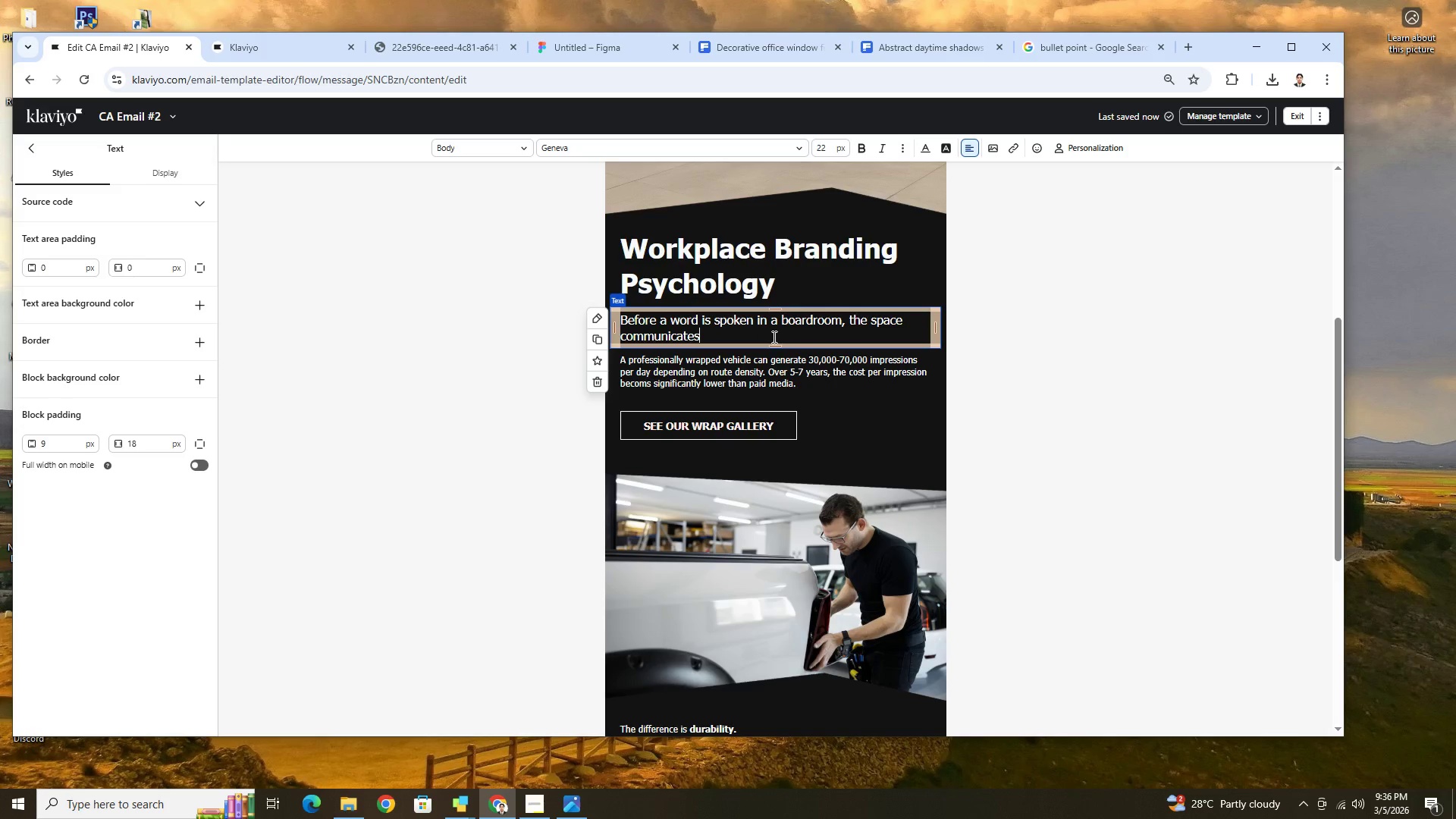 
key(Period)
 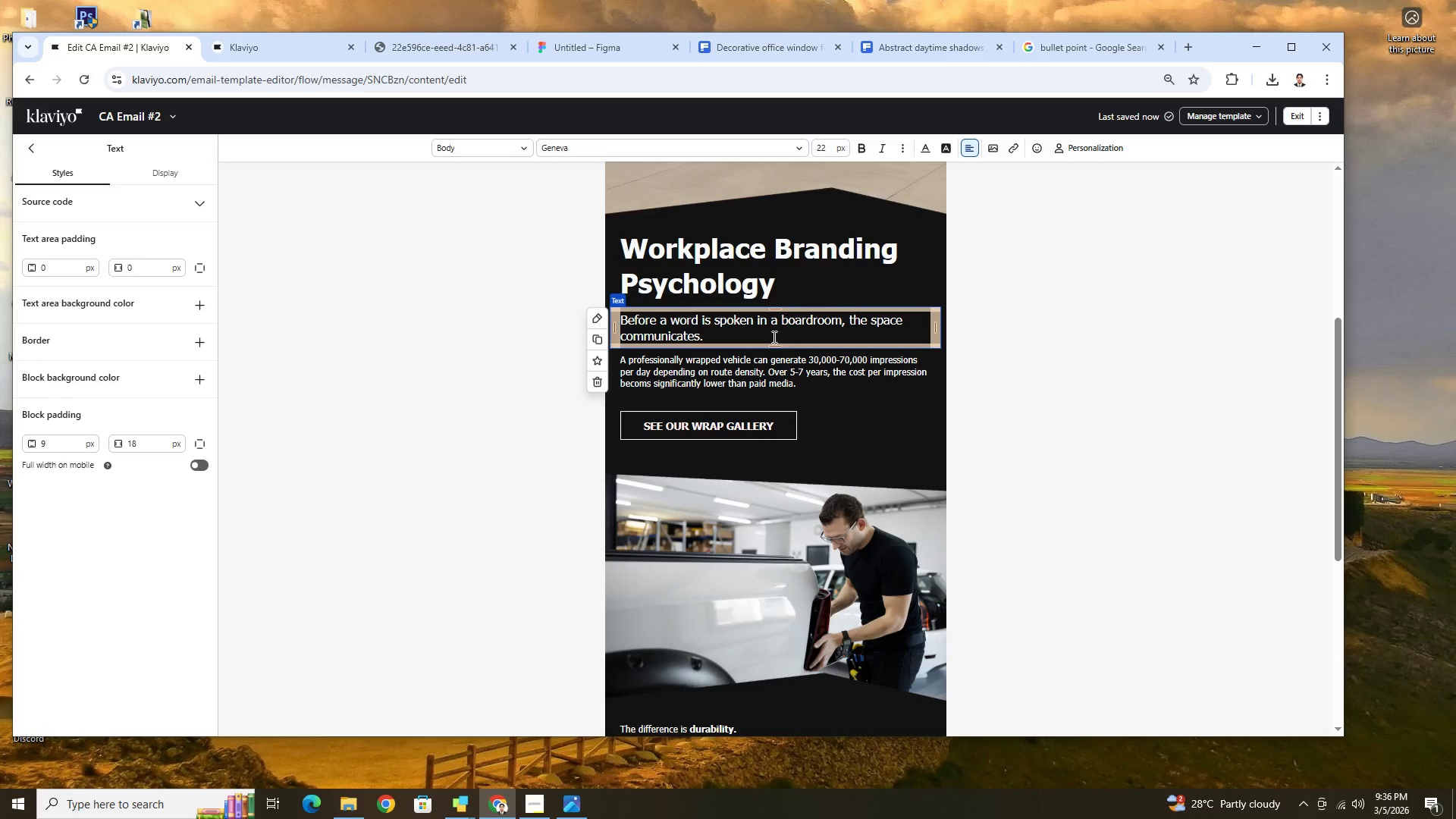 
wait(12.0)
 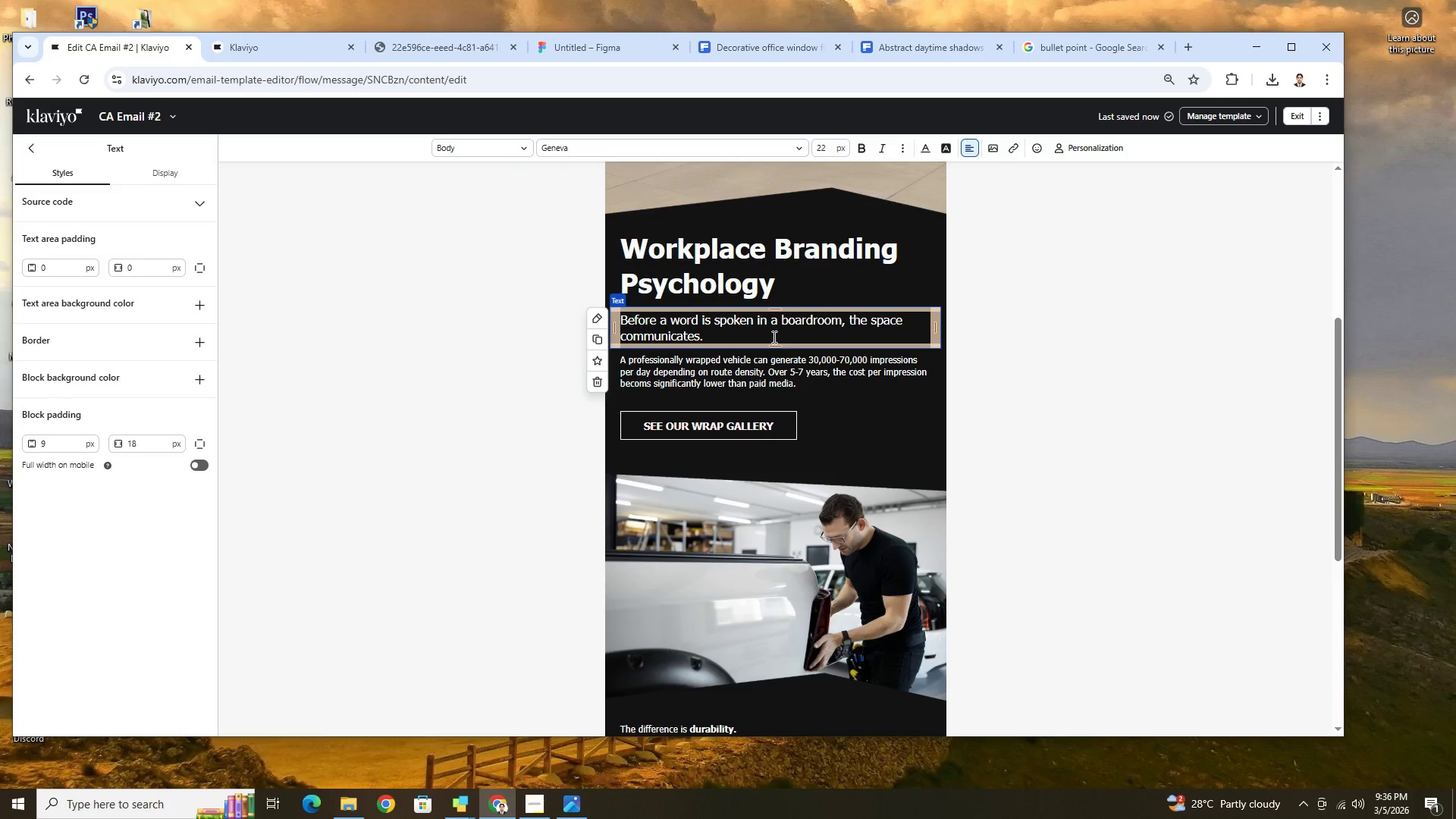 
left_click_drag(start_coordinate=[698, 335], to_coordinate=[622, 335])
 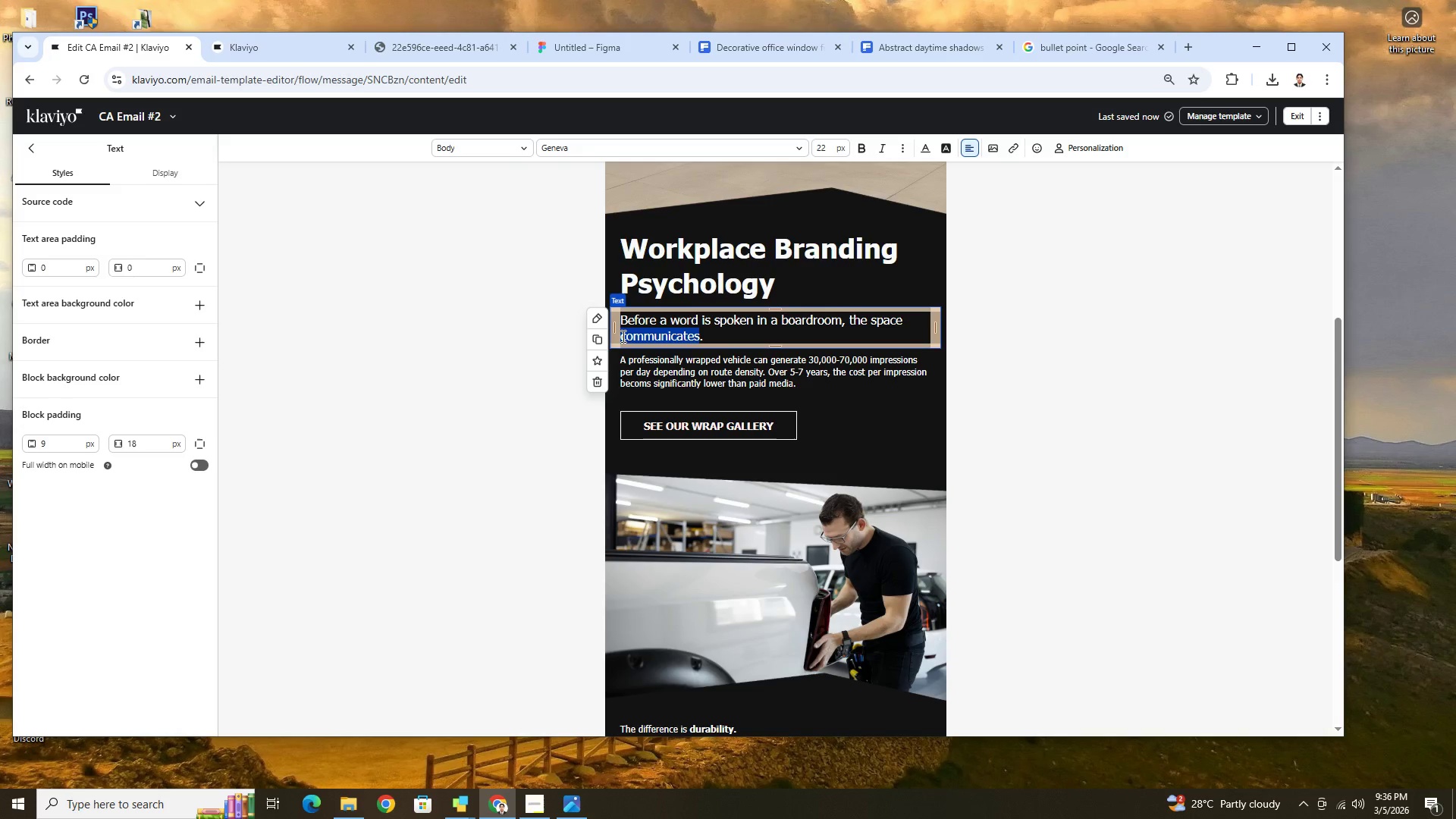 
key(Control+B)
 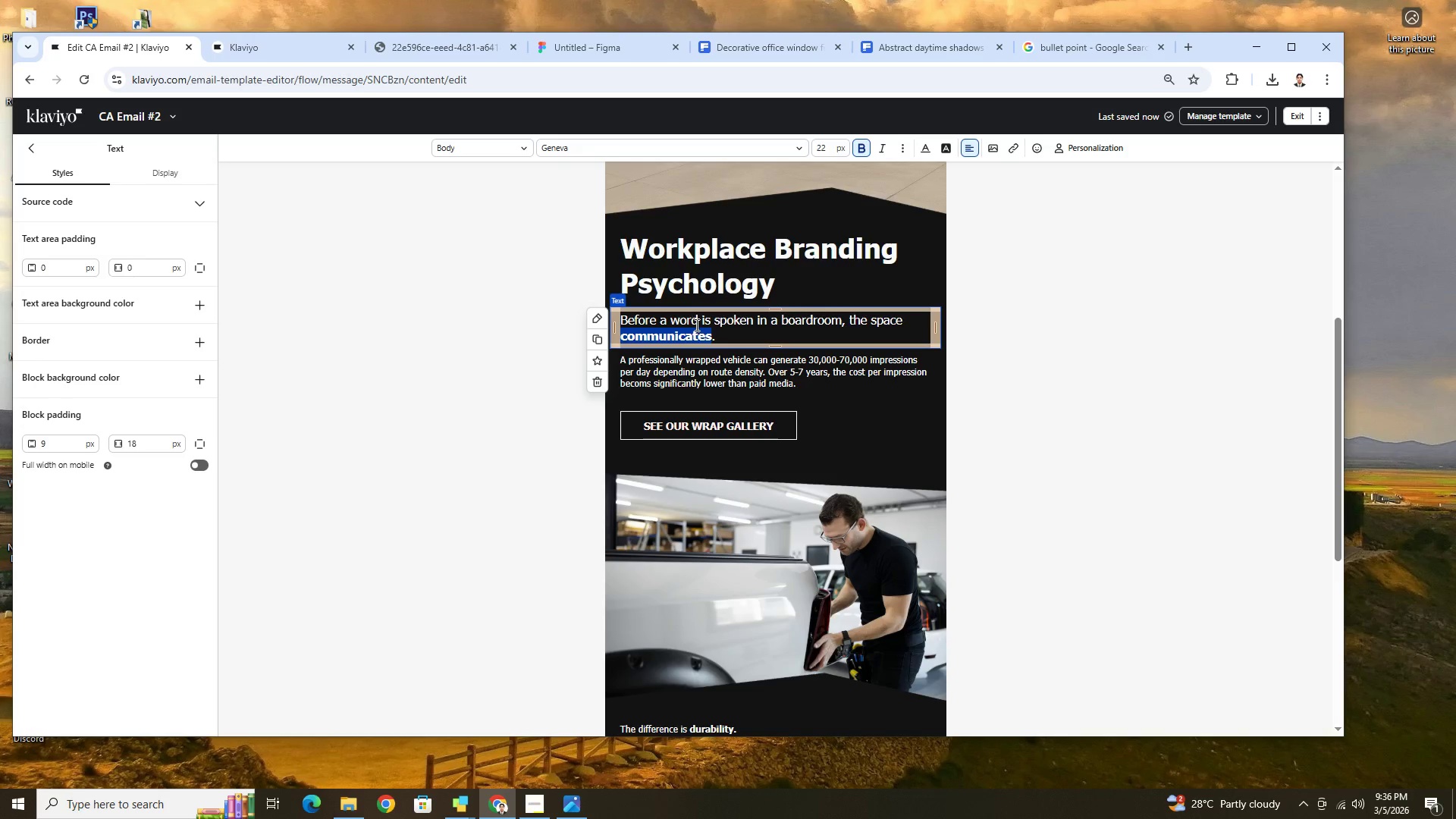 
left_click([700, 322])
 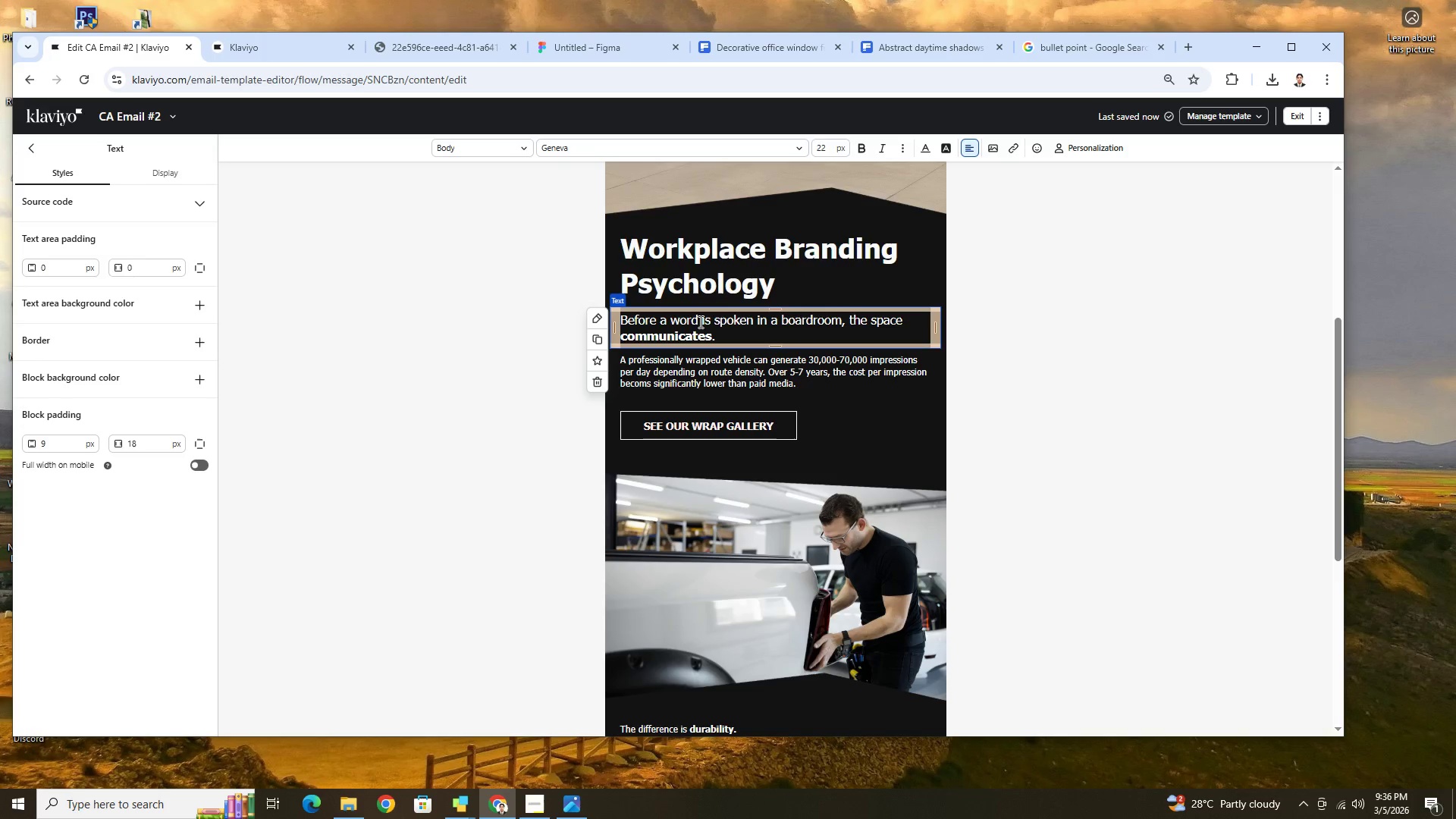 
left_click_drag(start_coordinate=[699, 322], to_coordinate=[671, 322])
 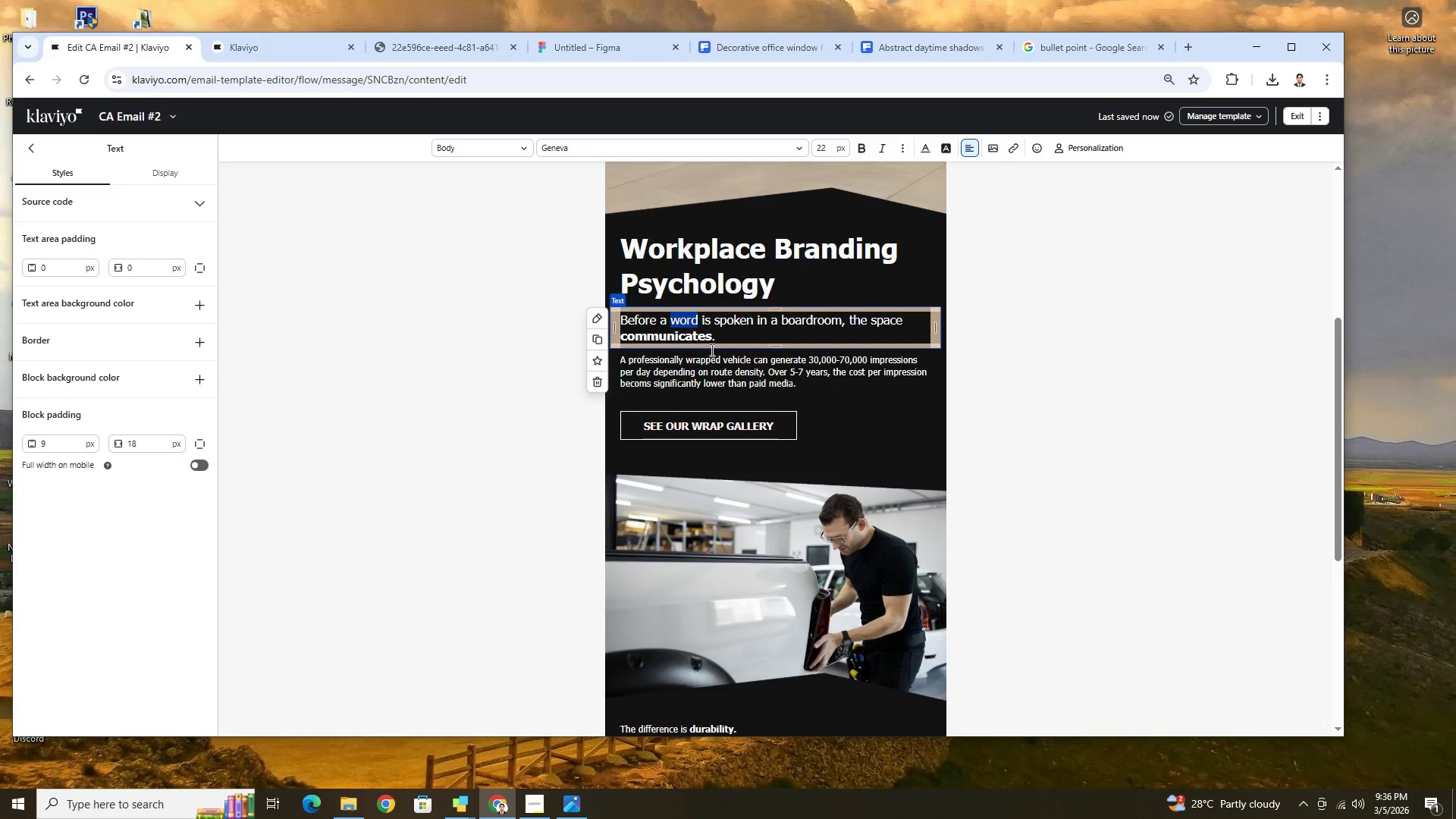 
key(Control+ControlLeft)
 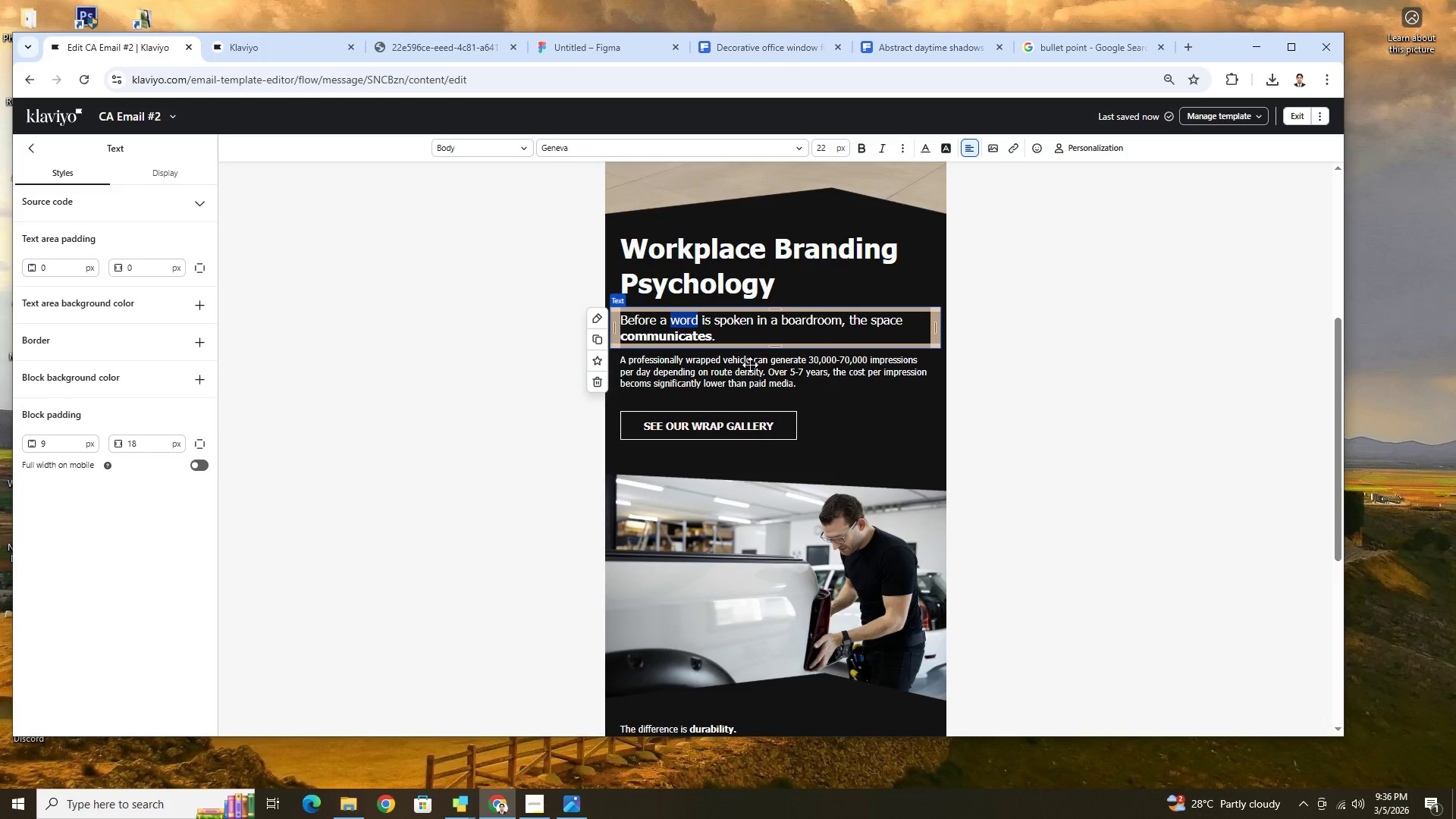 
key(Control+B)
 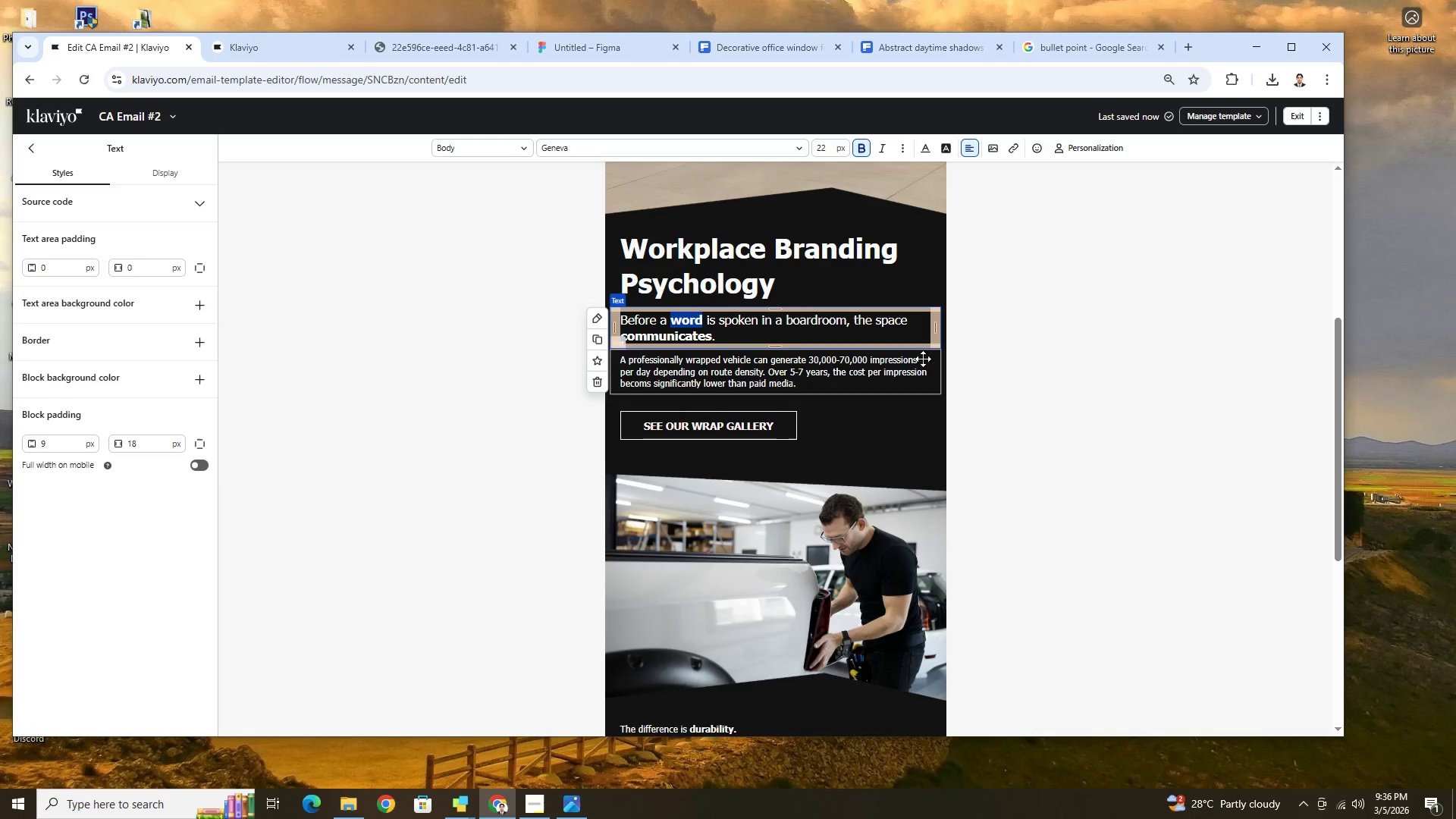 
left_click([1001, 358])
 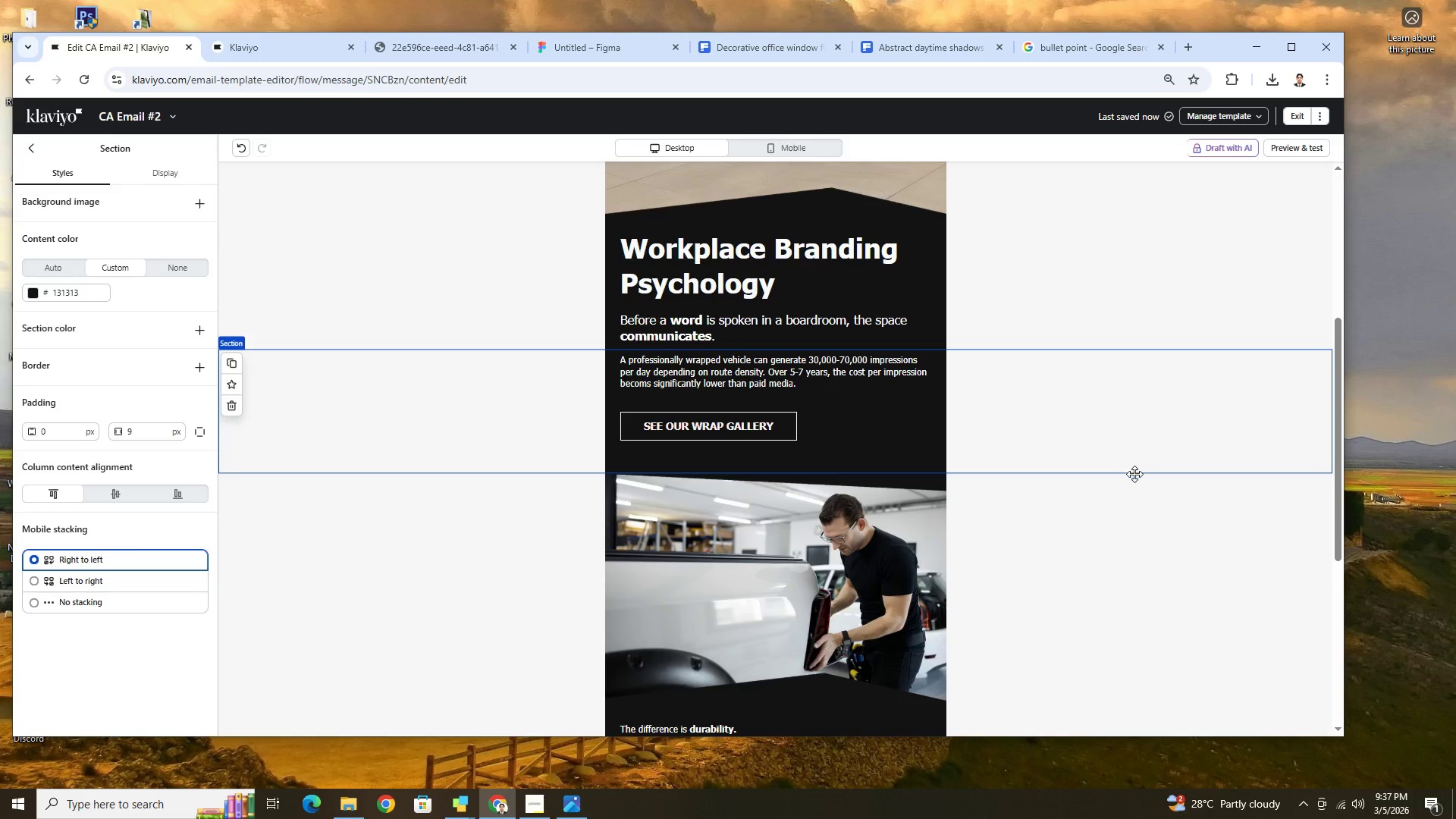 
scroll: coordinate [1132, 479], scroll_direction: none, amount: 0.0
 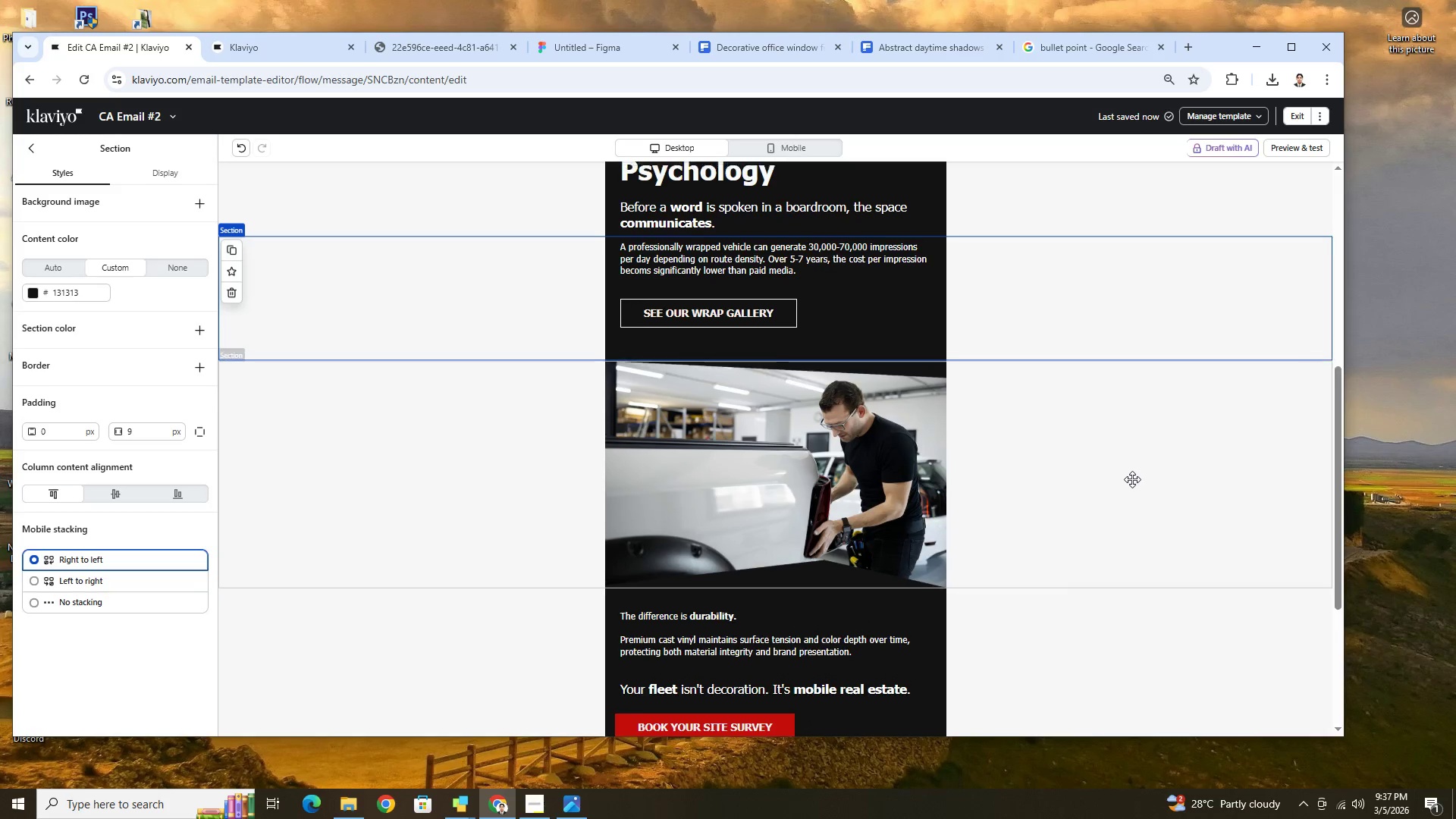 
scroll: coordinate [1132, 479], scroll_direction: up, amount: 1.0
 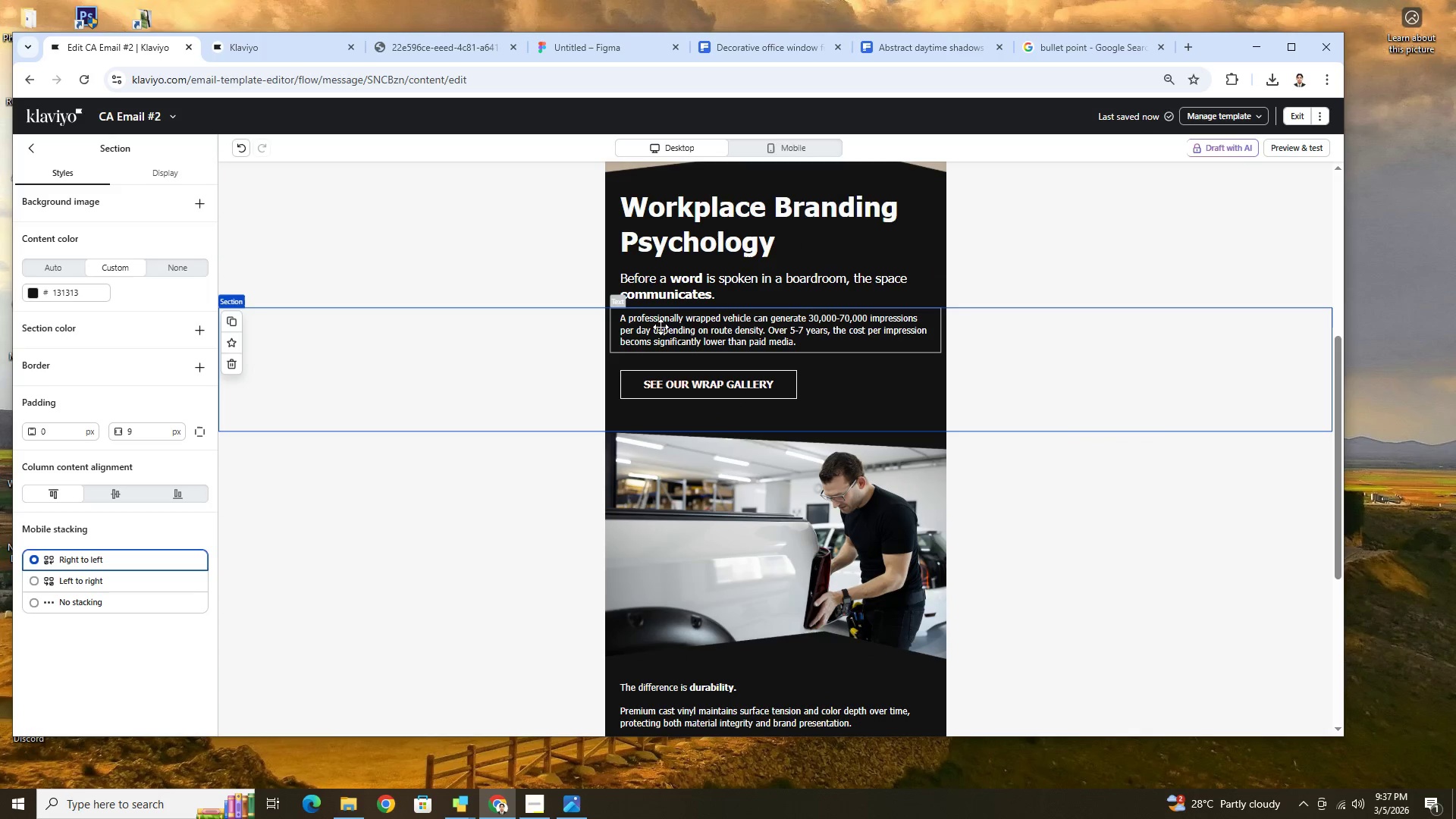 
double_click([661, 327])
 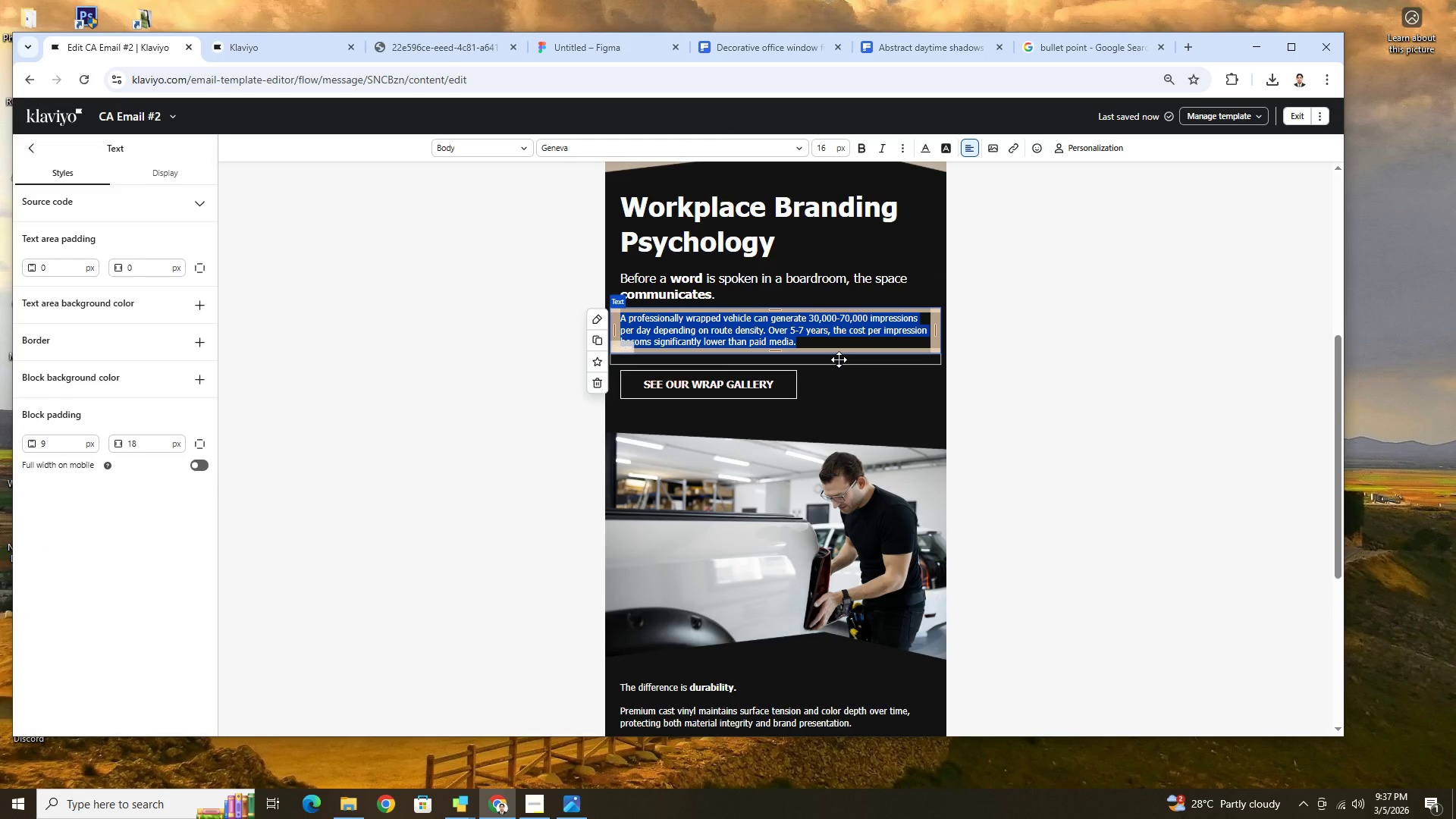 
wait(5.06)
 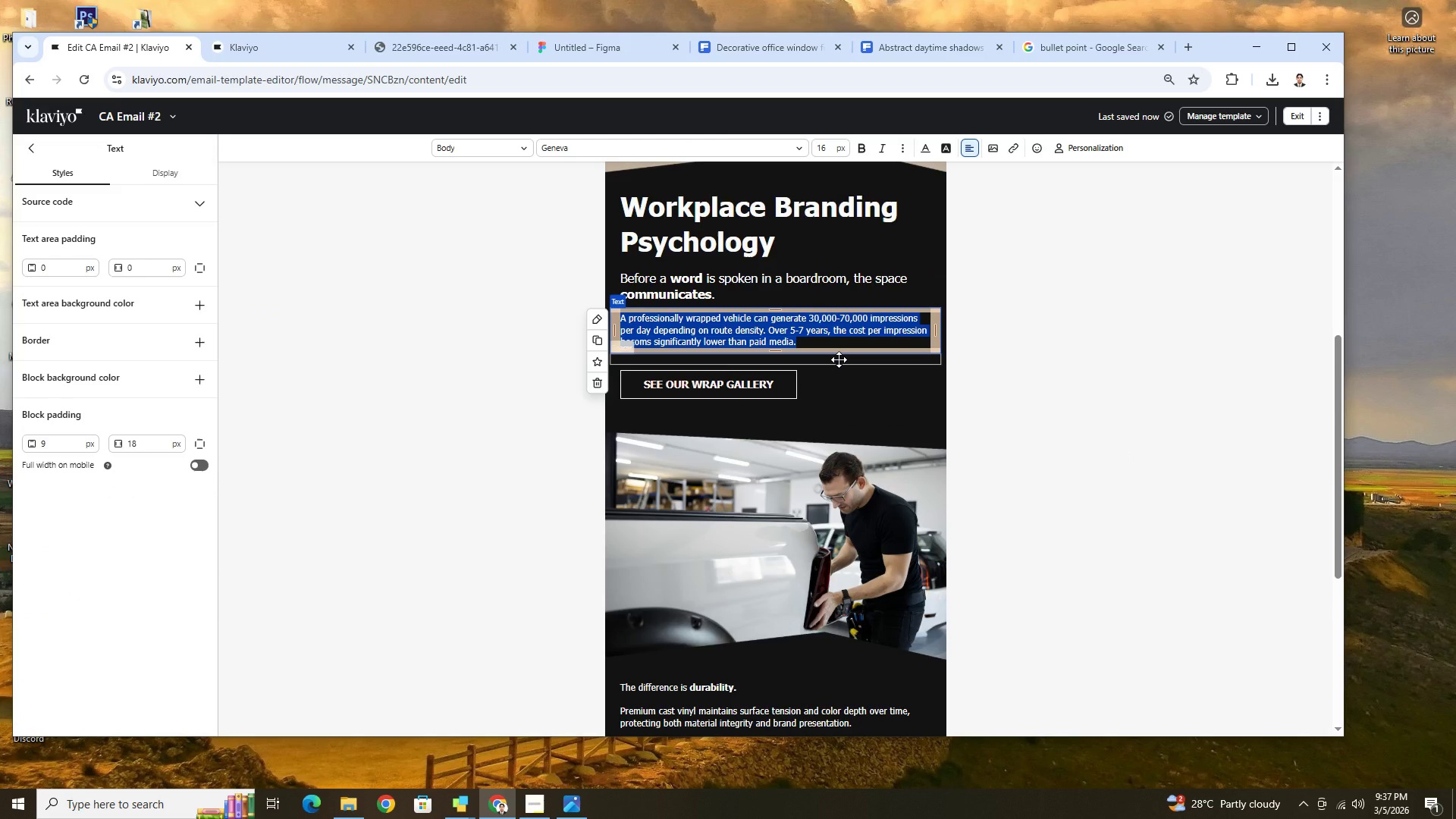 
type(Subtle brandinfg)
key(Backspace)
key(Backspace)
type(g in glass and architectial)
key(Backspace)
key(Backspace)
key(Backspace)
type(ural surfaces can:)
 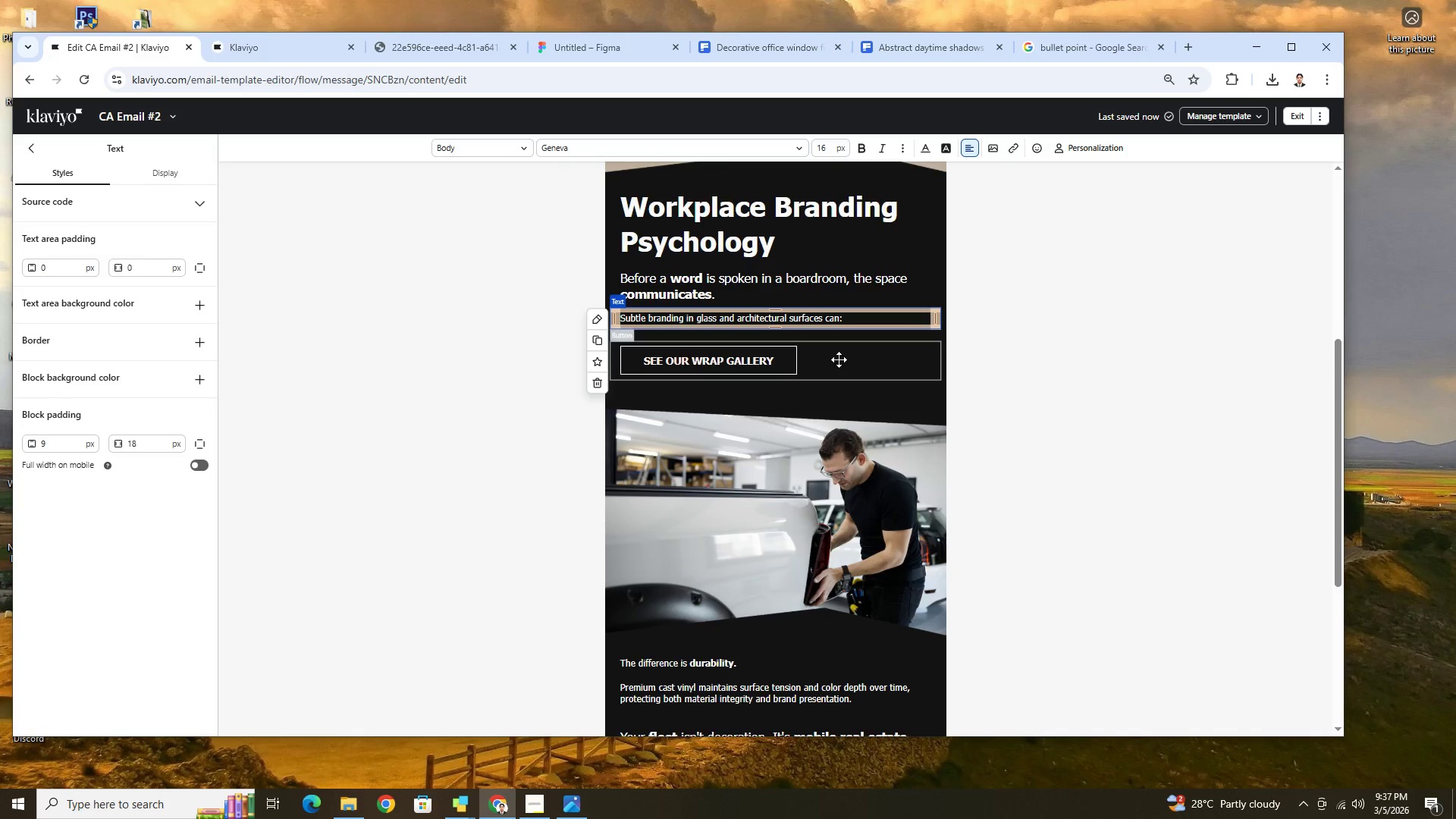 
wait(5.08)
 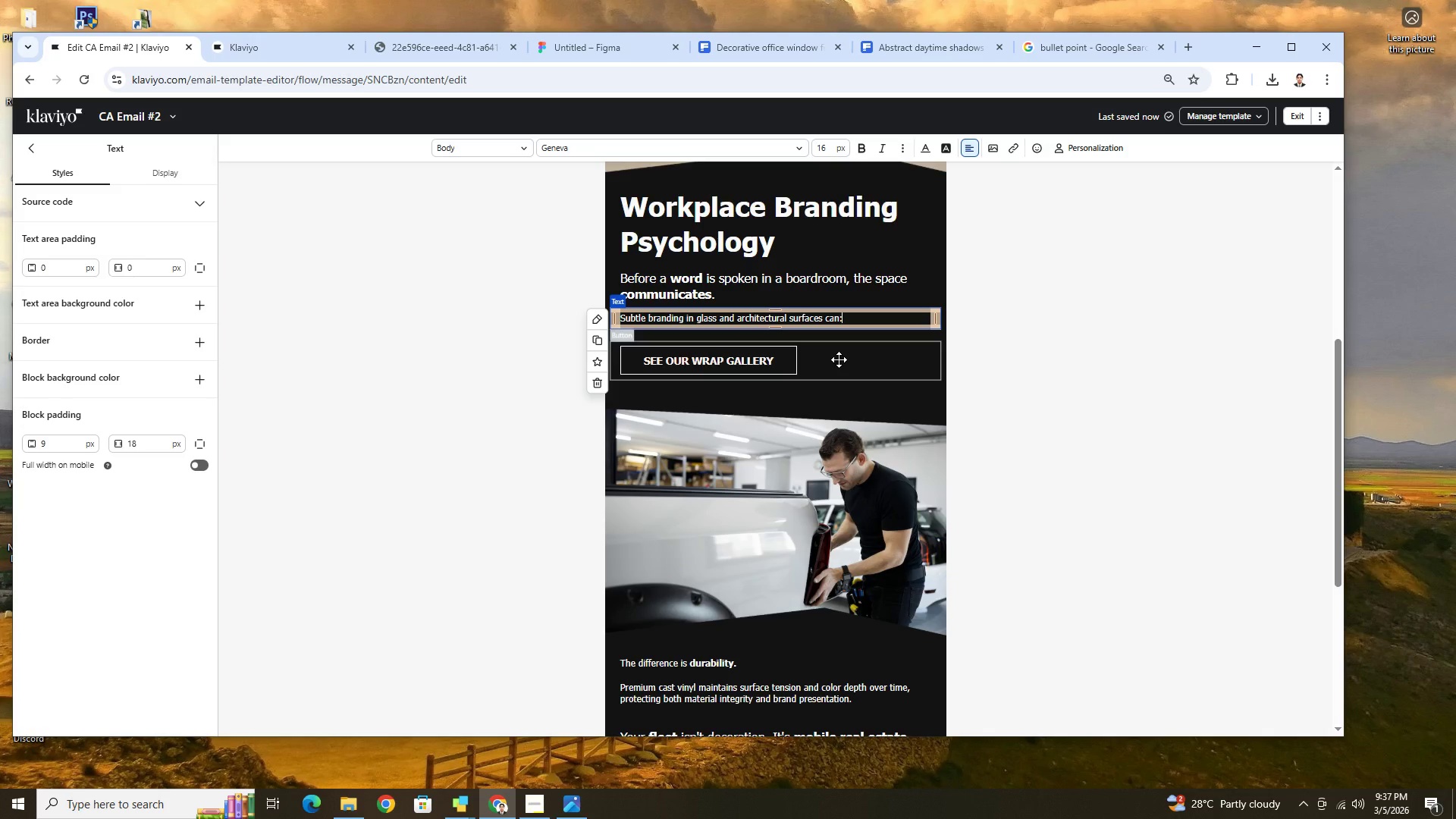 
scroll: coordinate [860, 437], scroll_direction: down, amount: 3.0
 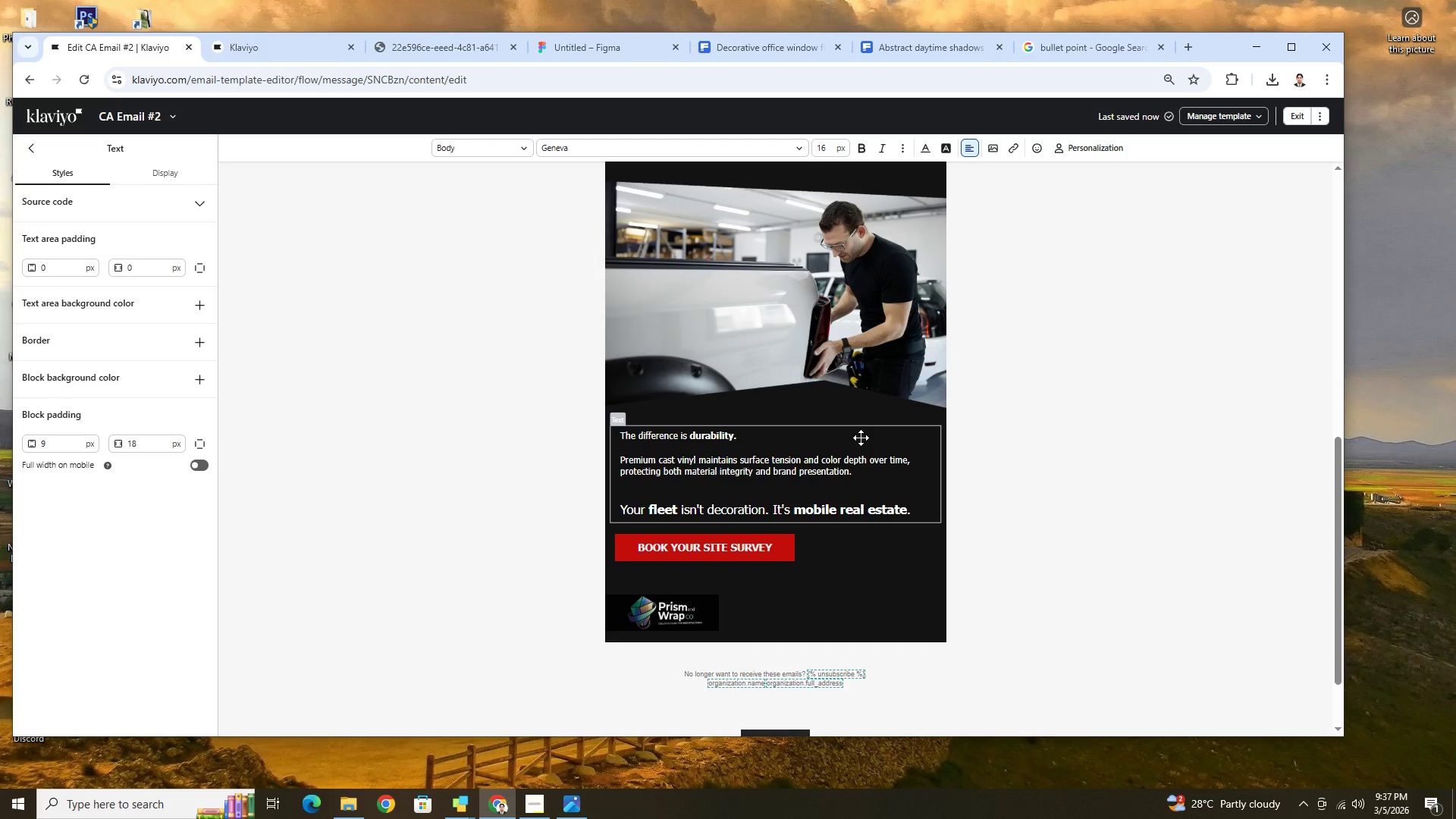 
scroll: coordinate [904, 412], scroll_direction: up, amount: 5.0
 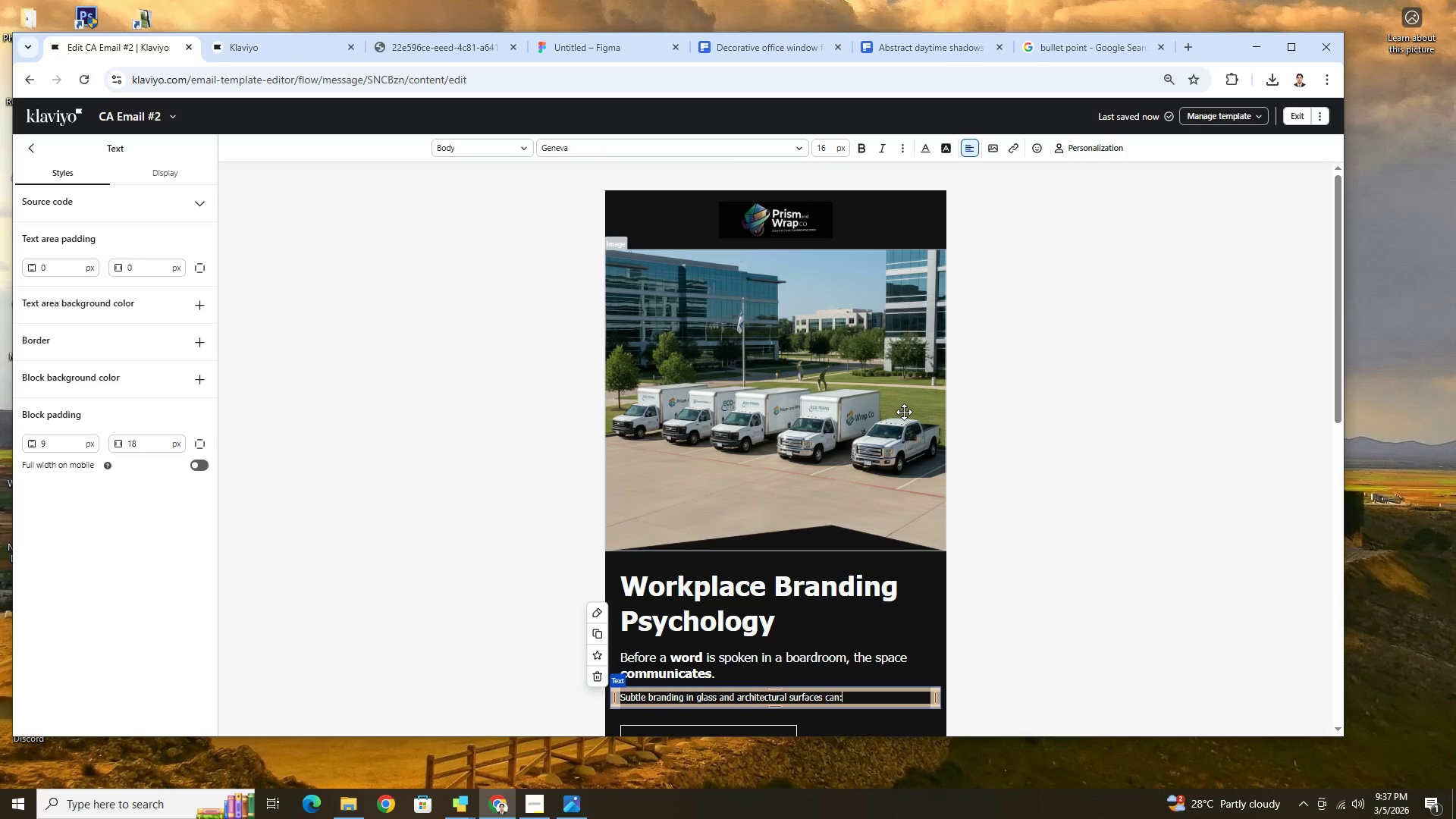 
scroll: coordinate [904, 412], scroll_direction: down, amount: 3.0
 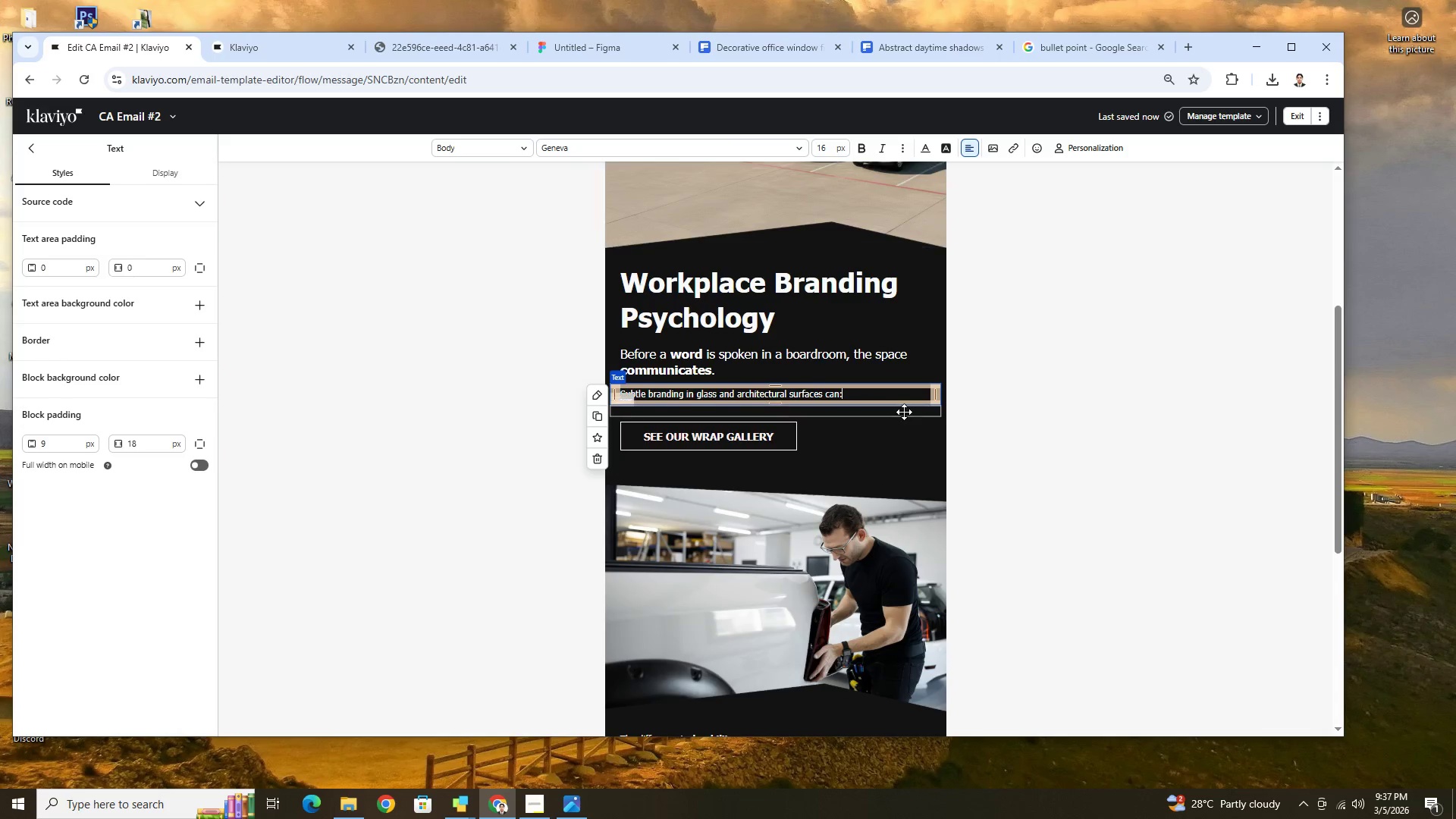 
scroll: coordinate [904, 412], scroll_direction: up, amount: 2.0
 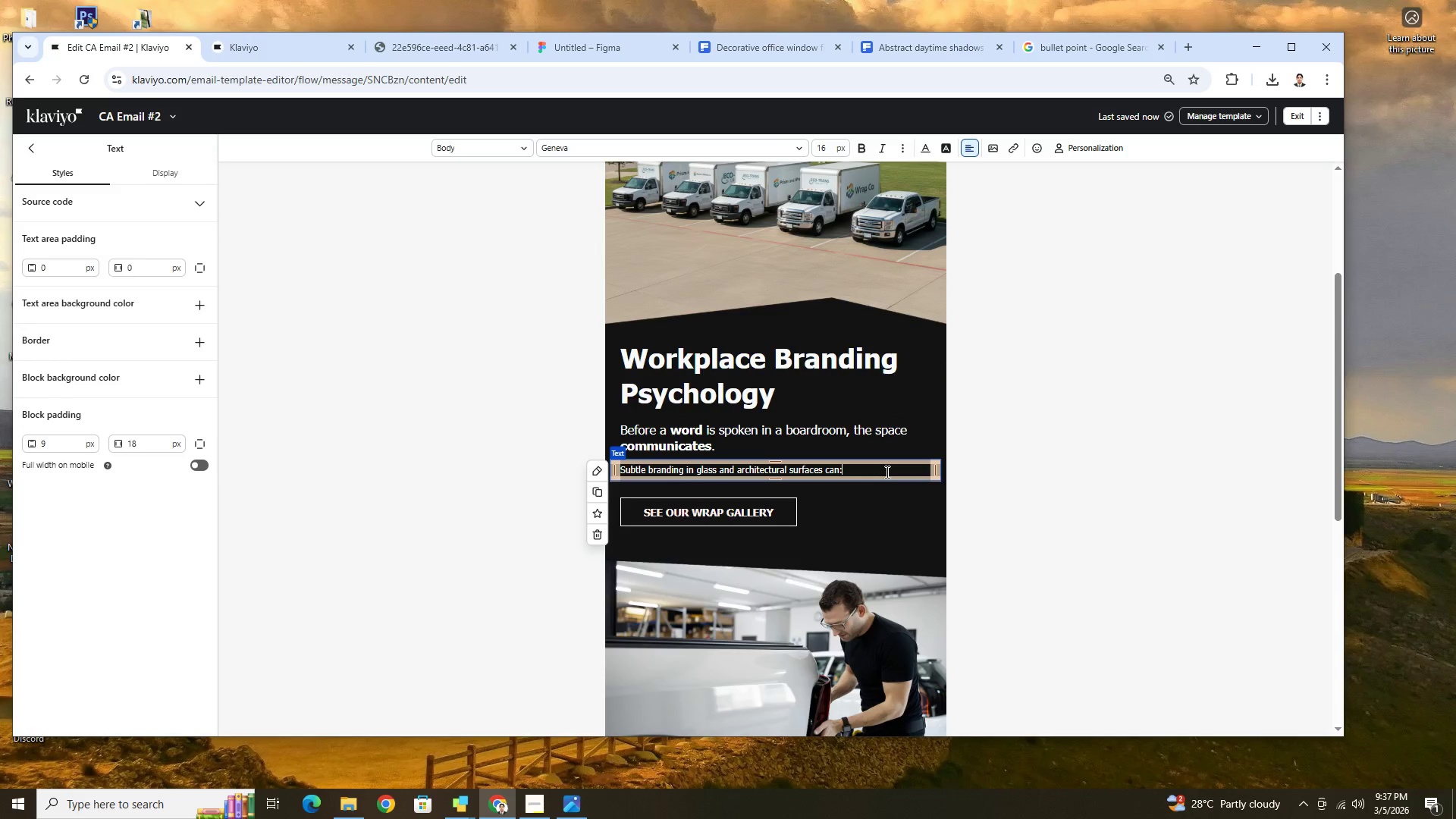 
key(Enter)
 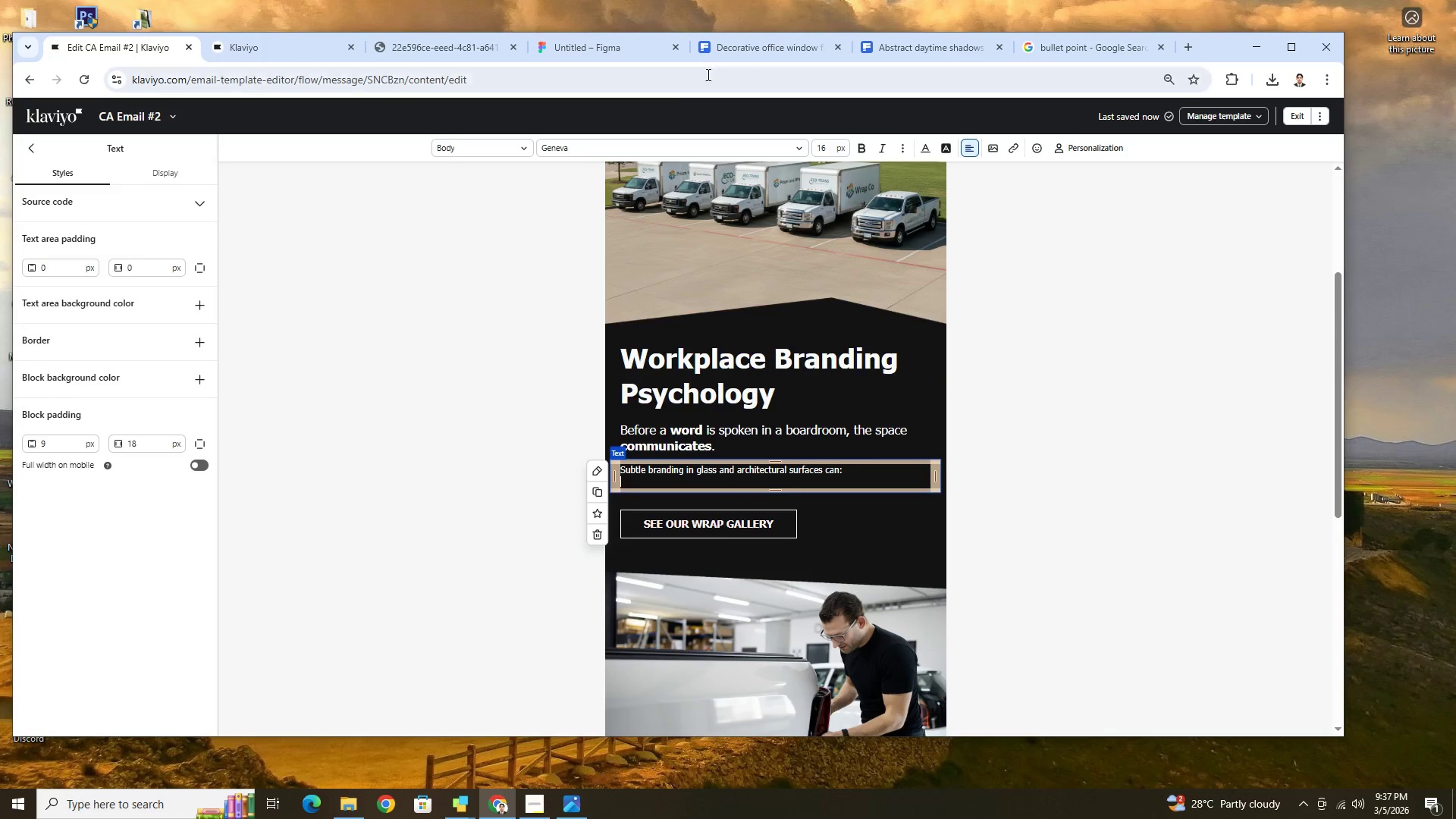 
left_click([1081, 49])
 